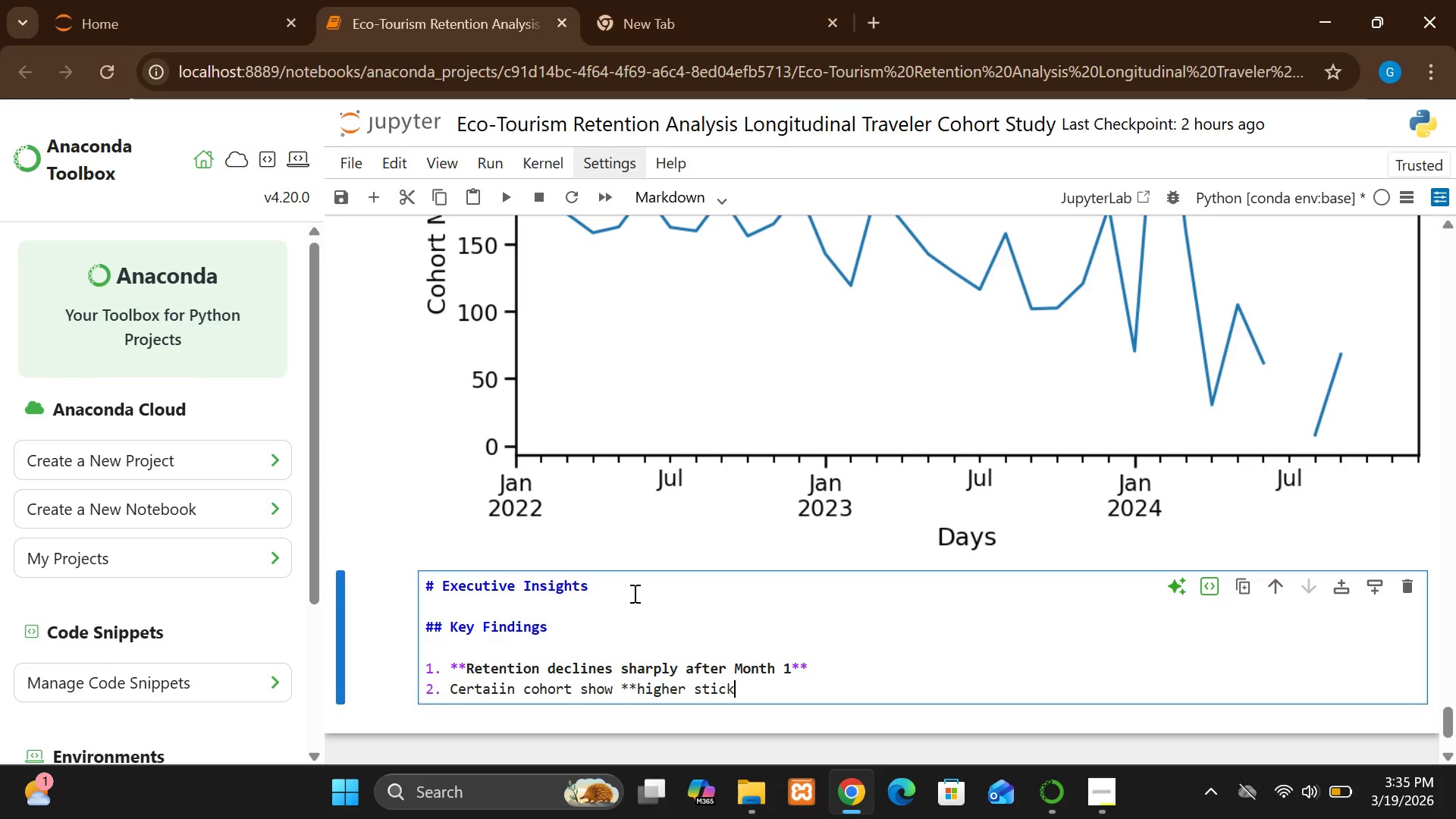 
key(I)
 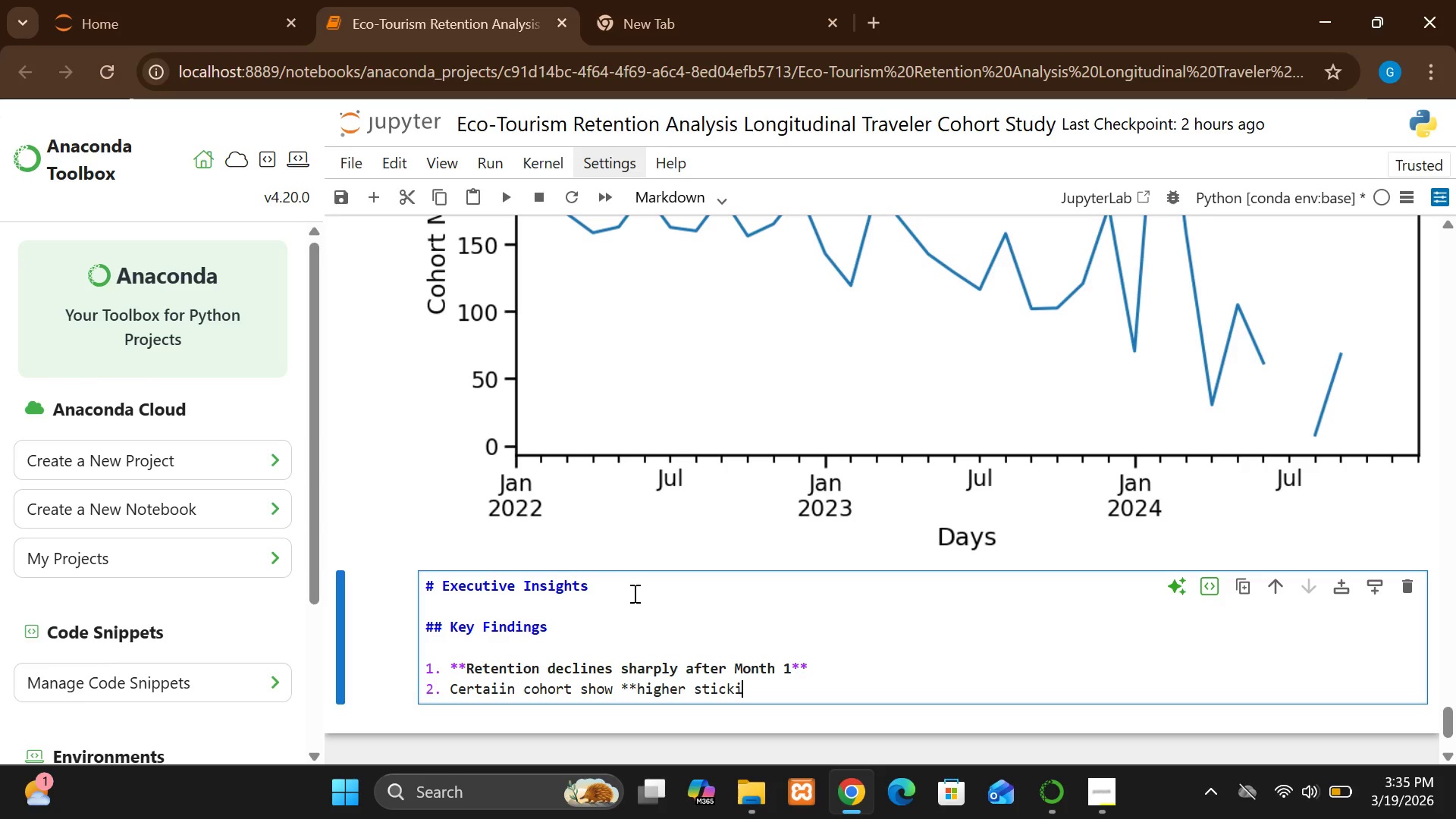 
type(ness**)
 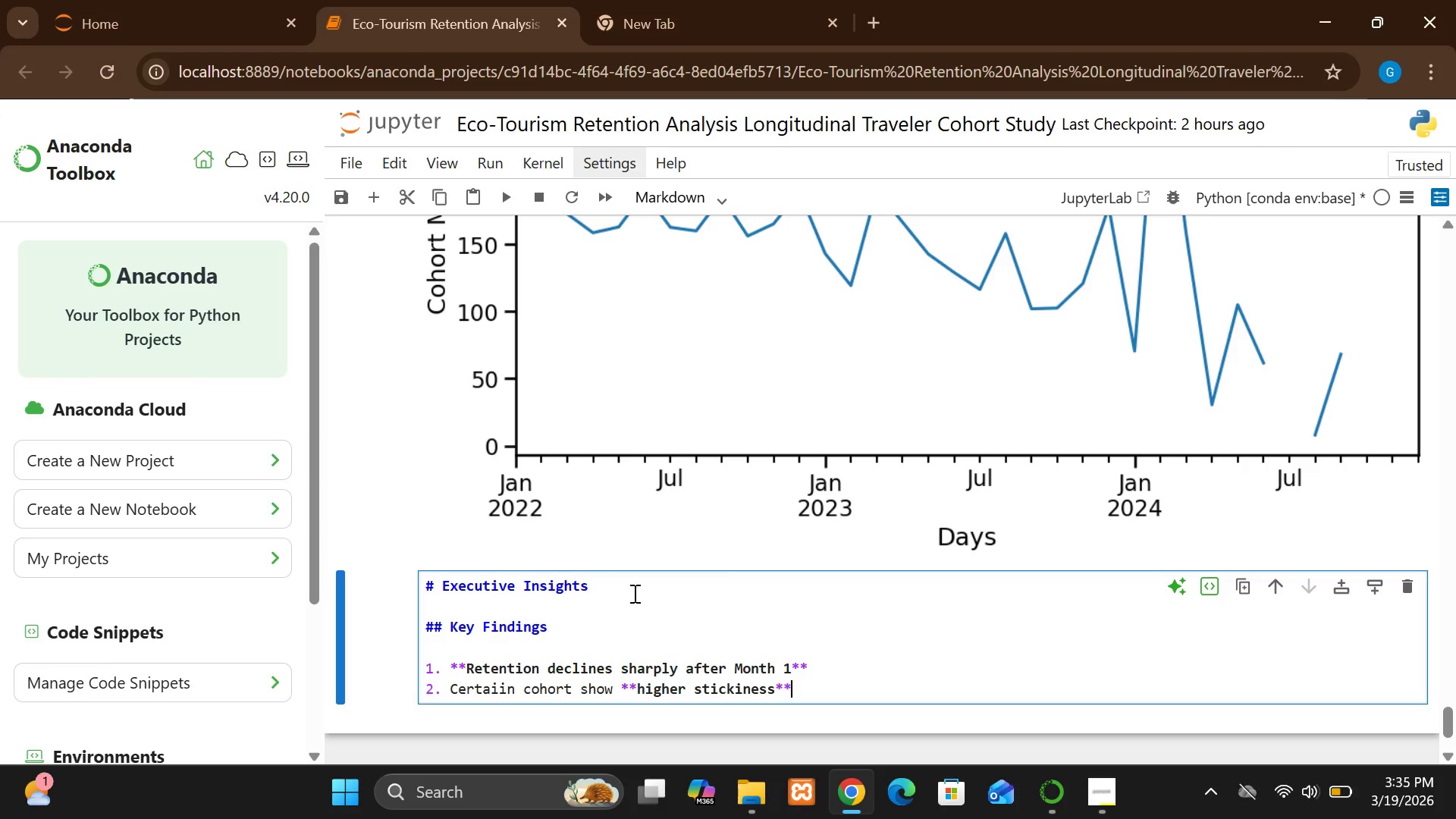 
key(Enter)
 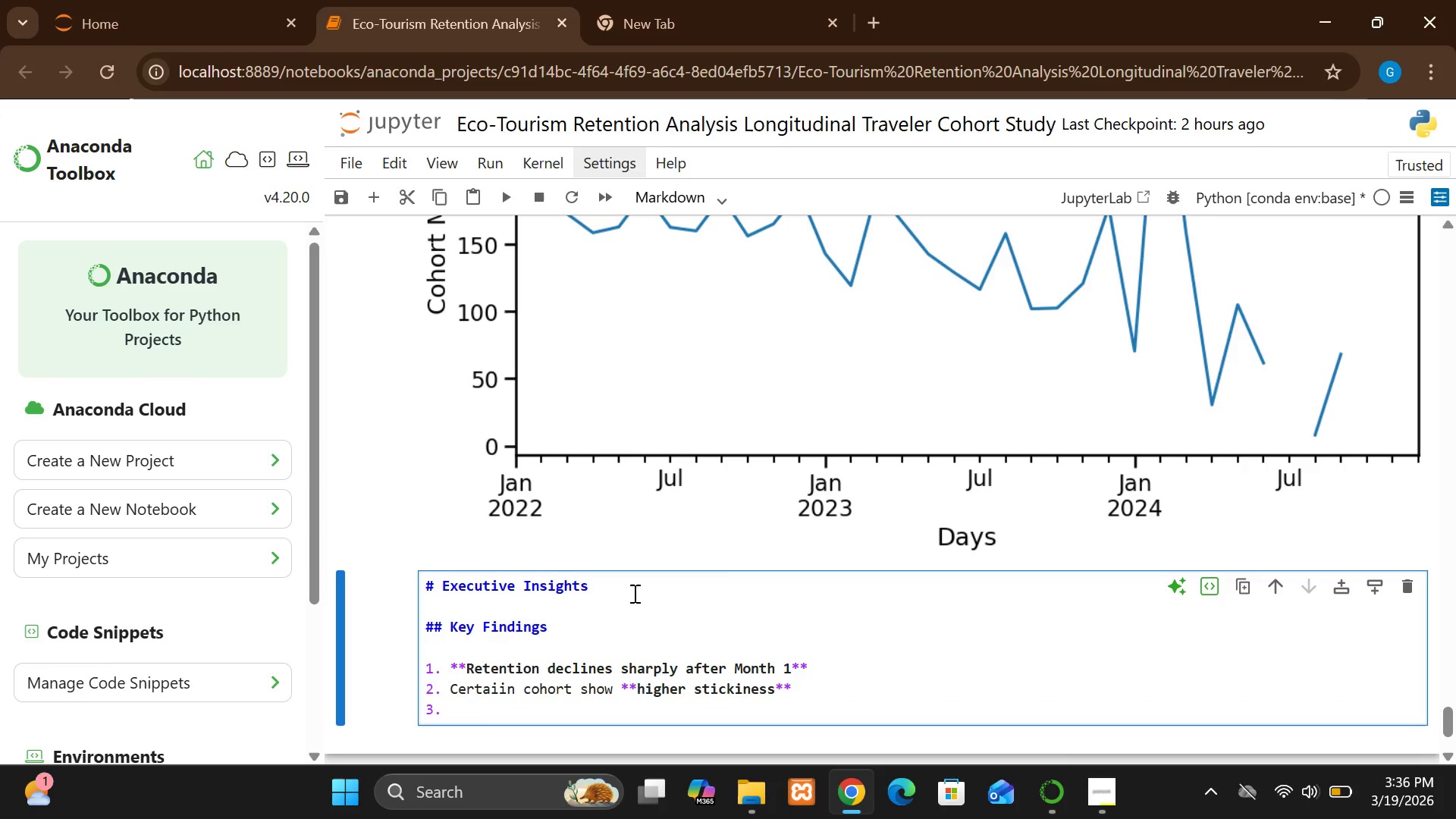 
type(High-value travelers:)
 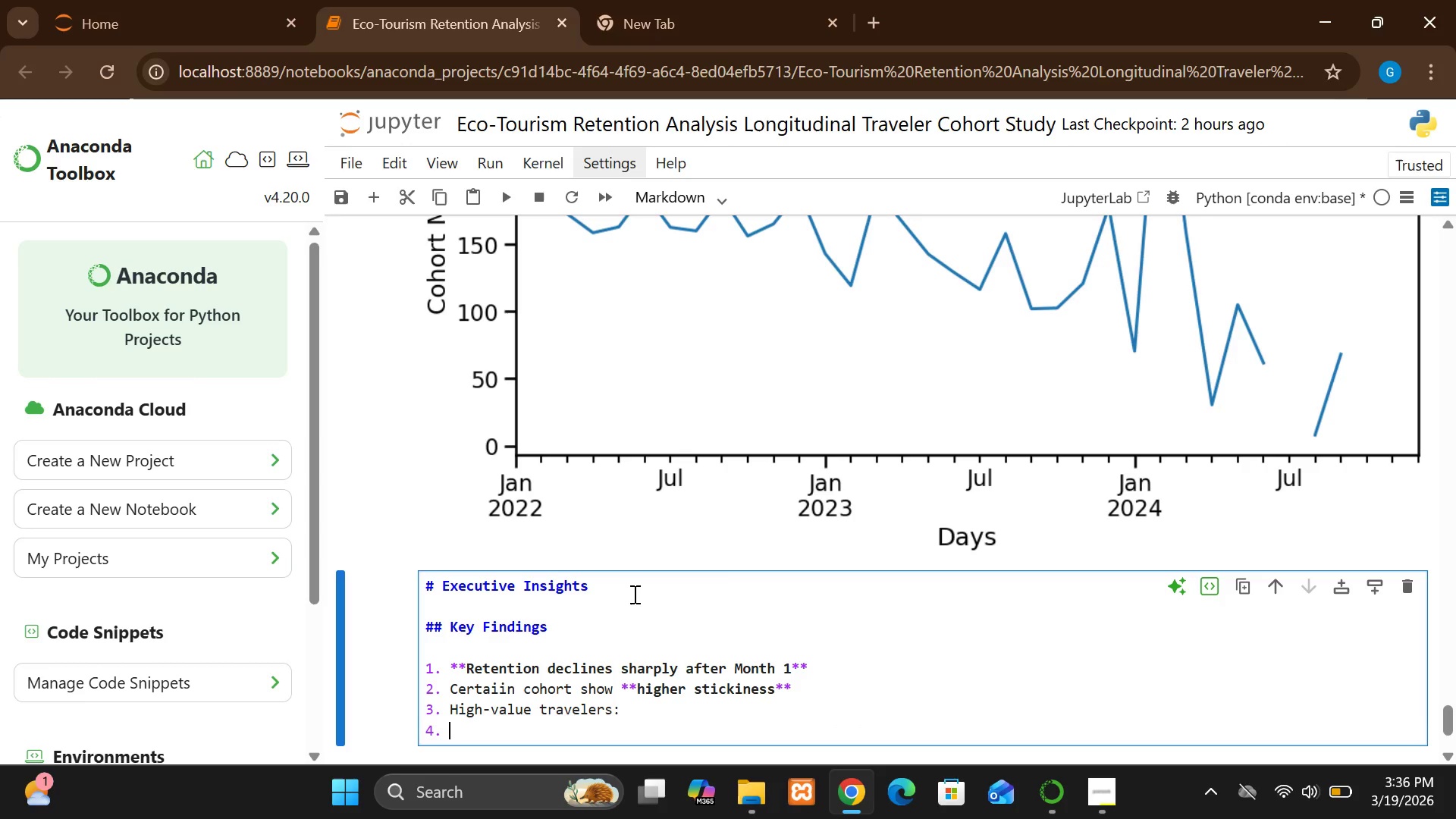 
 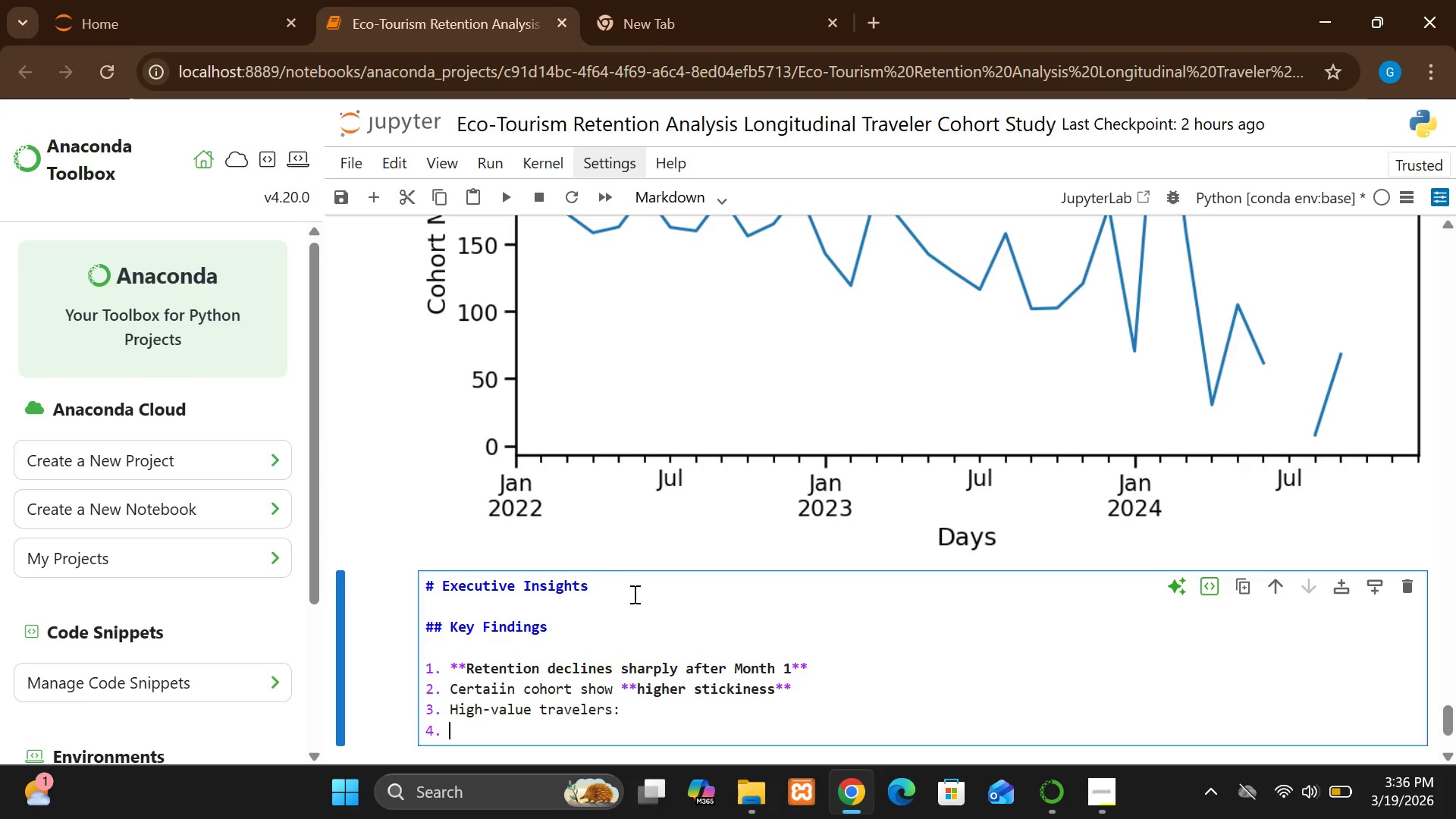 
key(Enter)
 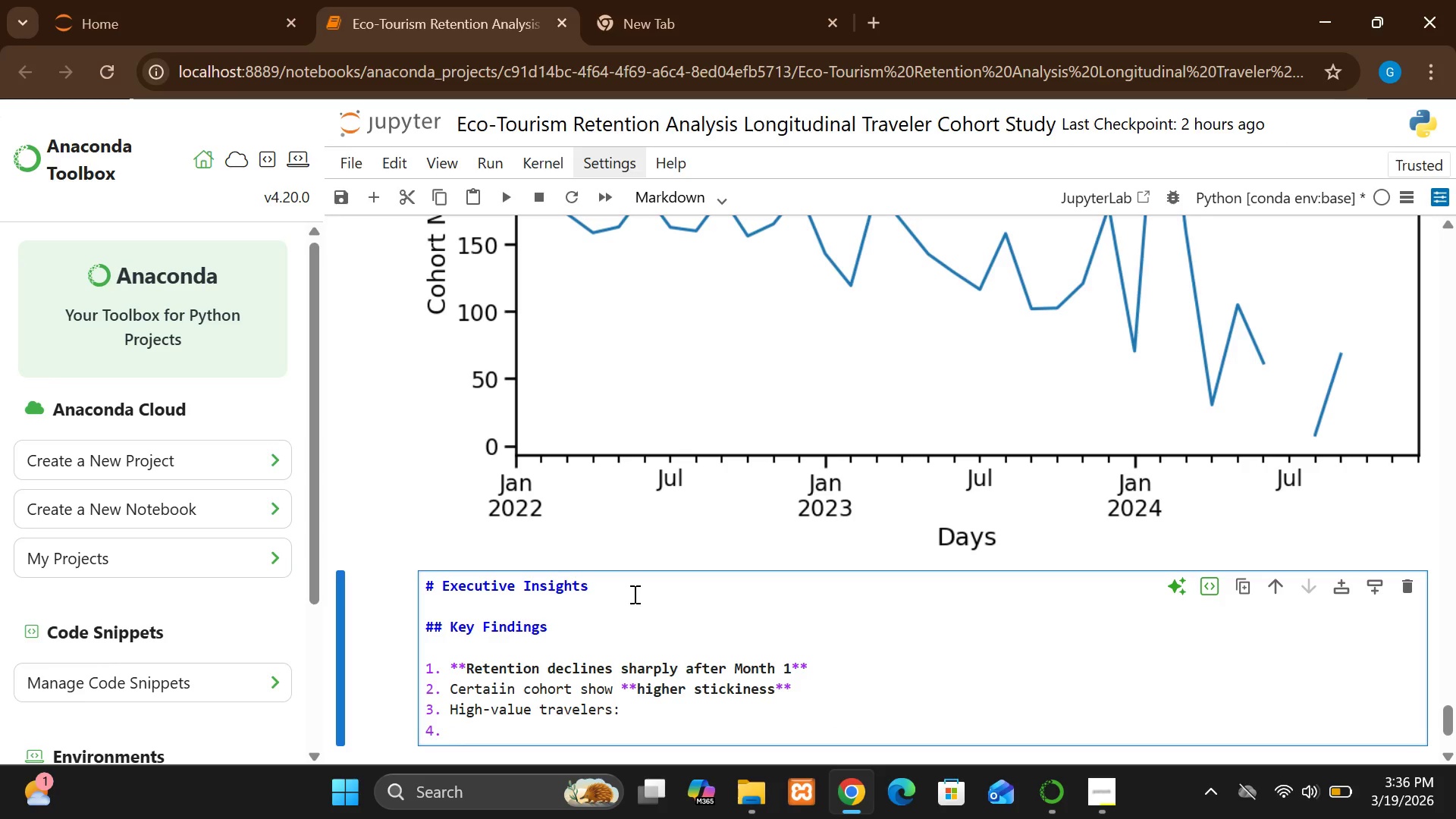 
key(Enter)
 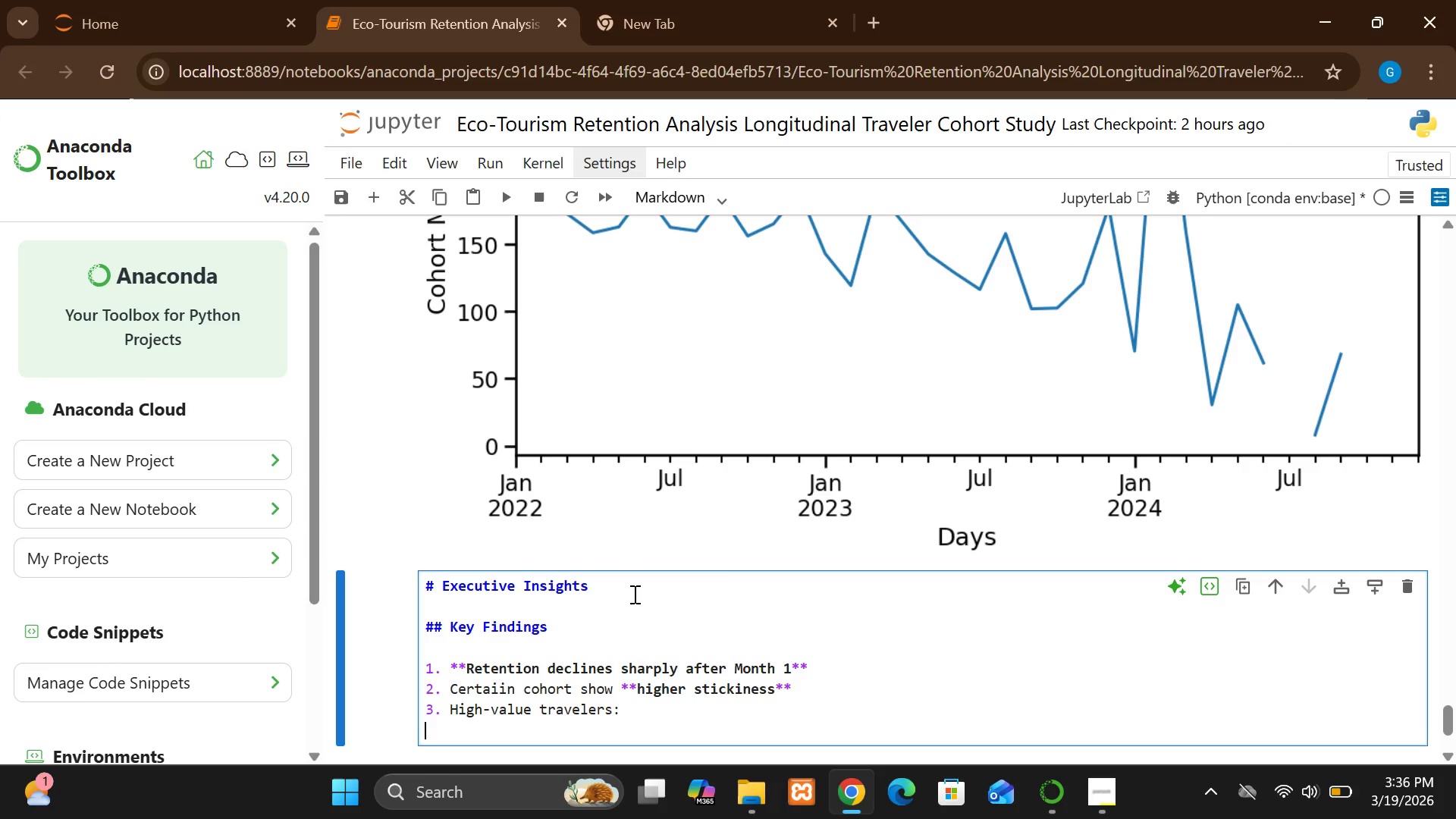 
key(Enter)
 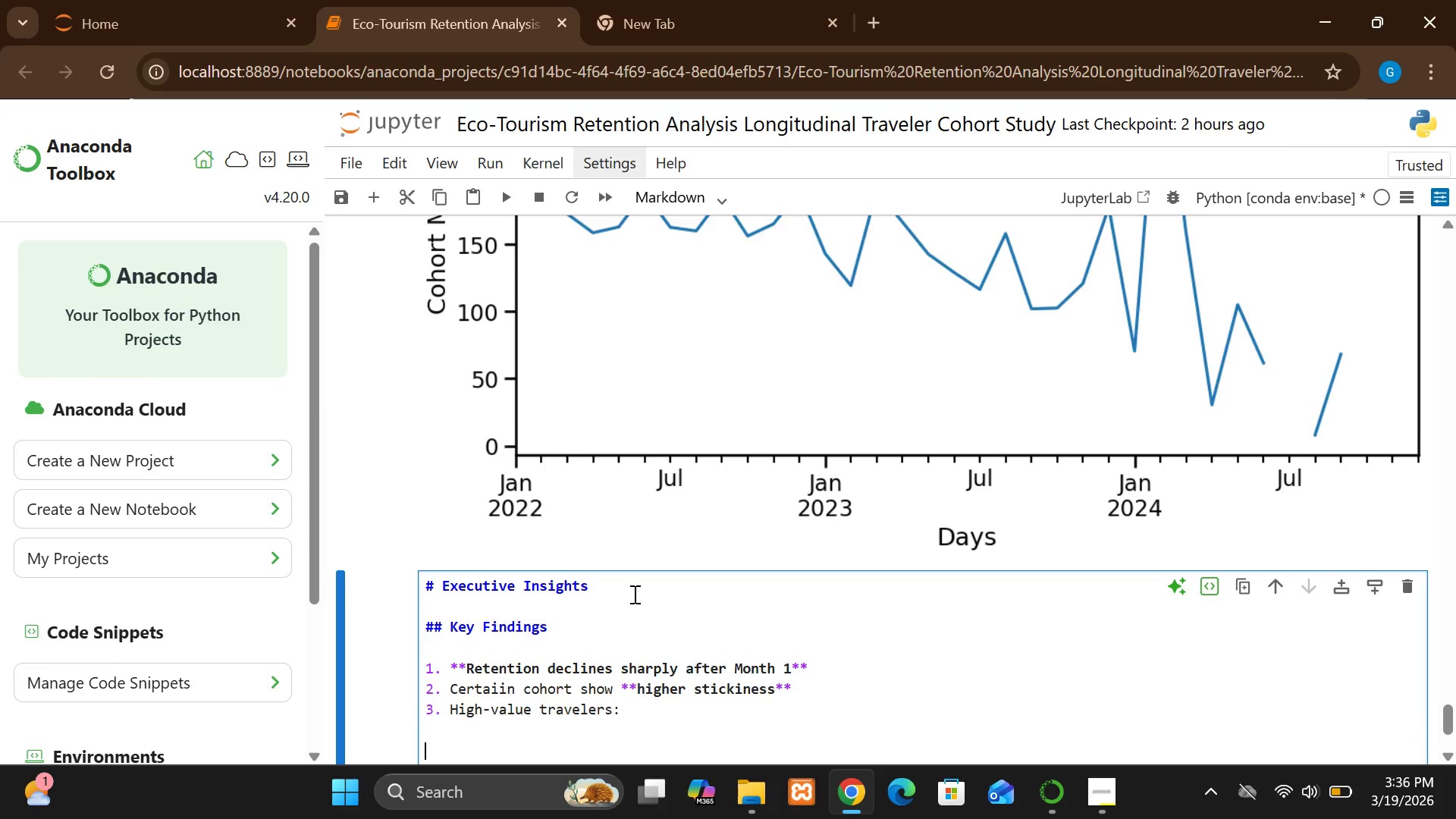 
key(Enter)
 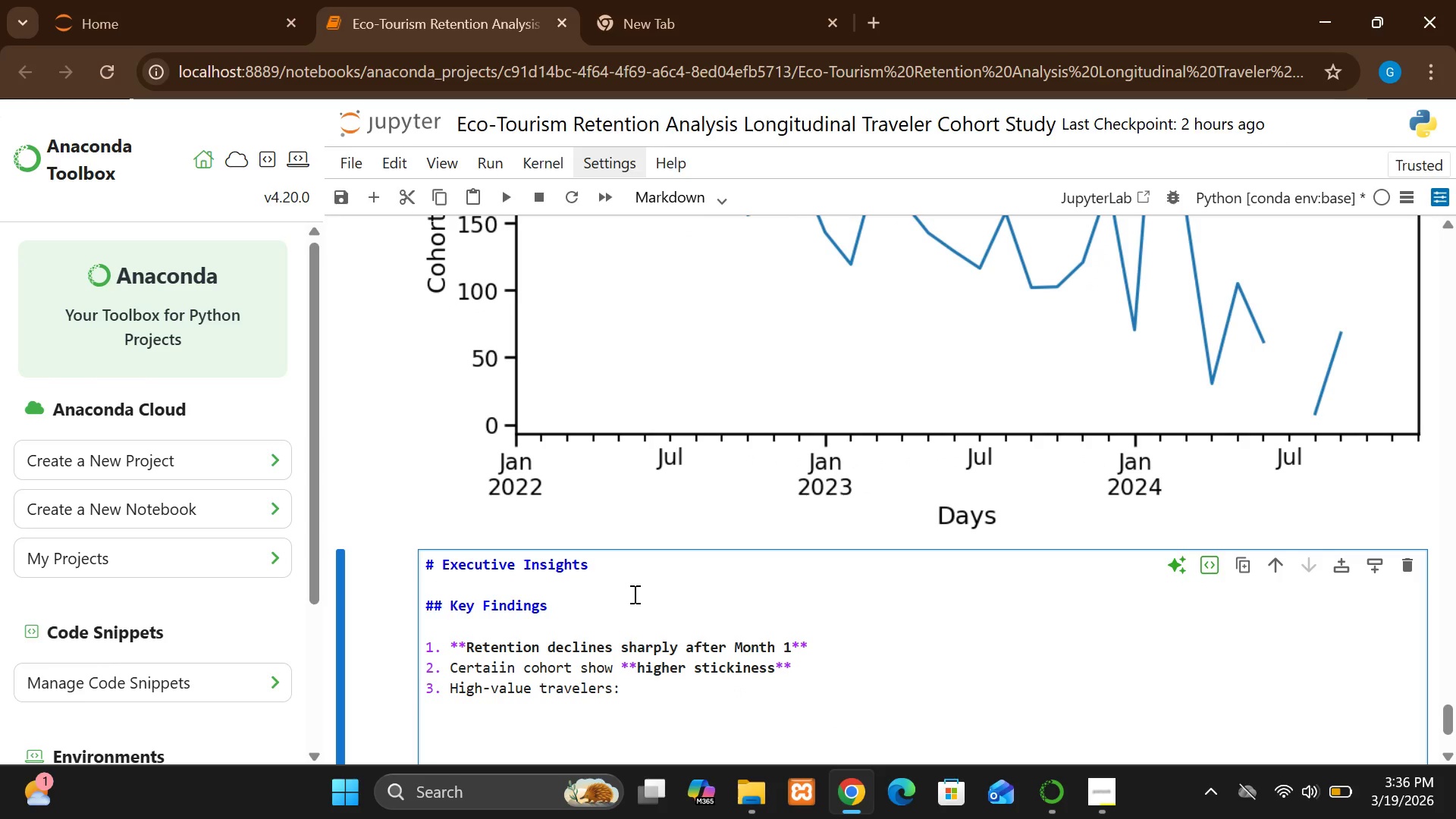 
key(Backspace)
type(   )
key(Backspace)
key(Backspace)
type(   - Reti)
key(Backspace)
type(ru)
key(Backspace)
key(Backspace)
type(urn more frequently)
 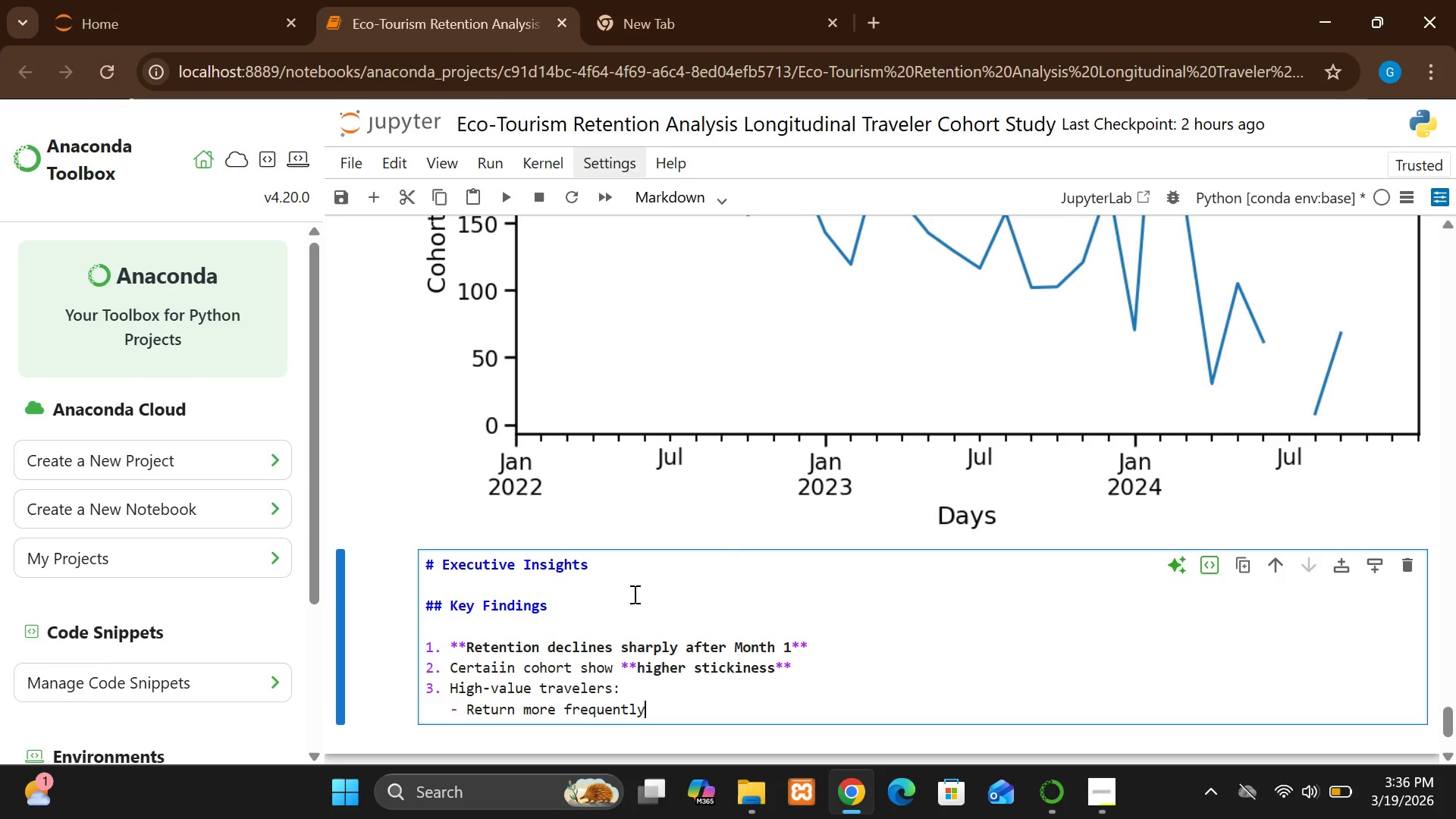 
key(Enter)
 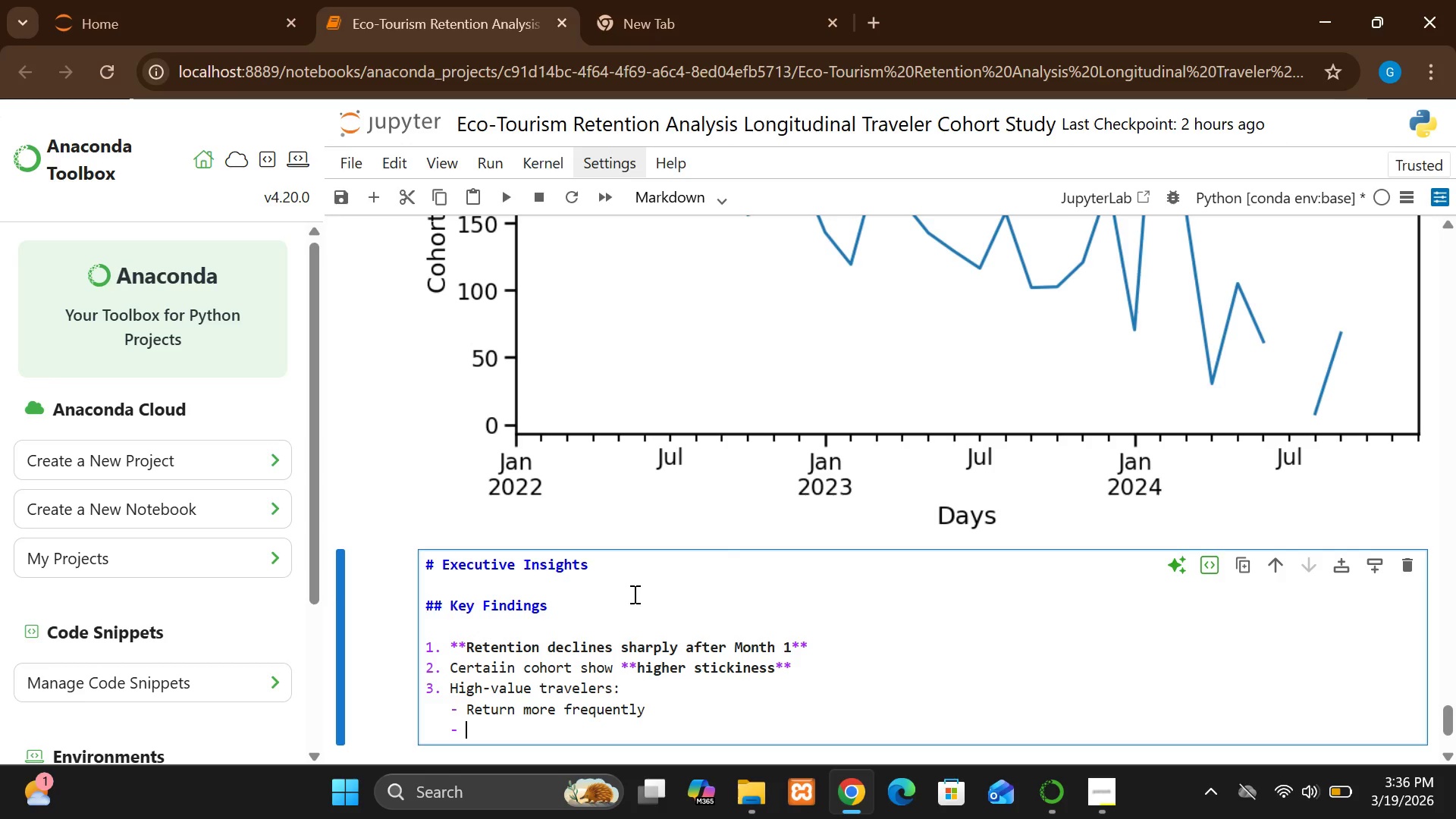 
type(ha)
key(Backspace)
key(Backspace)
type(Have )
 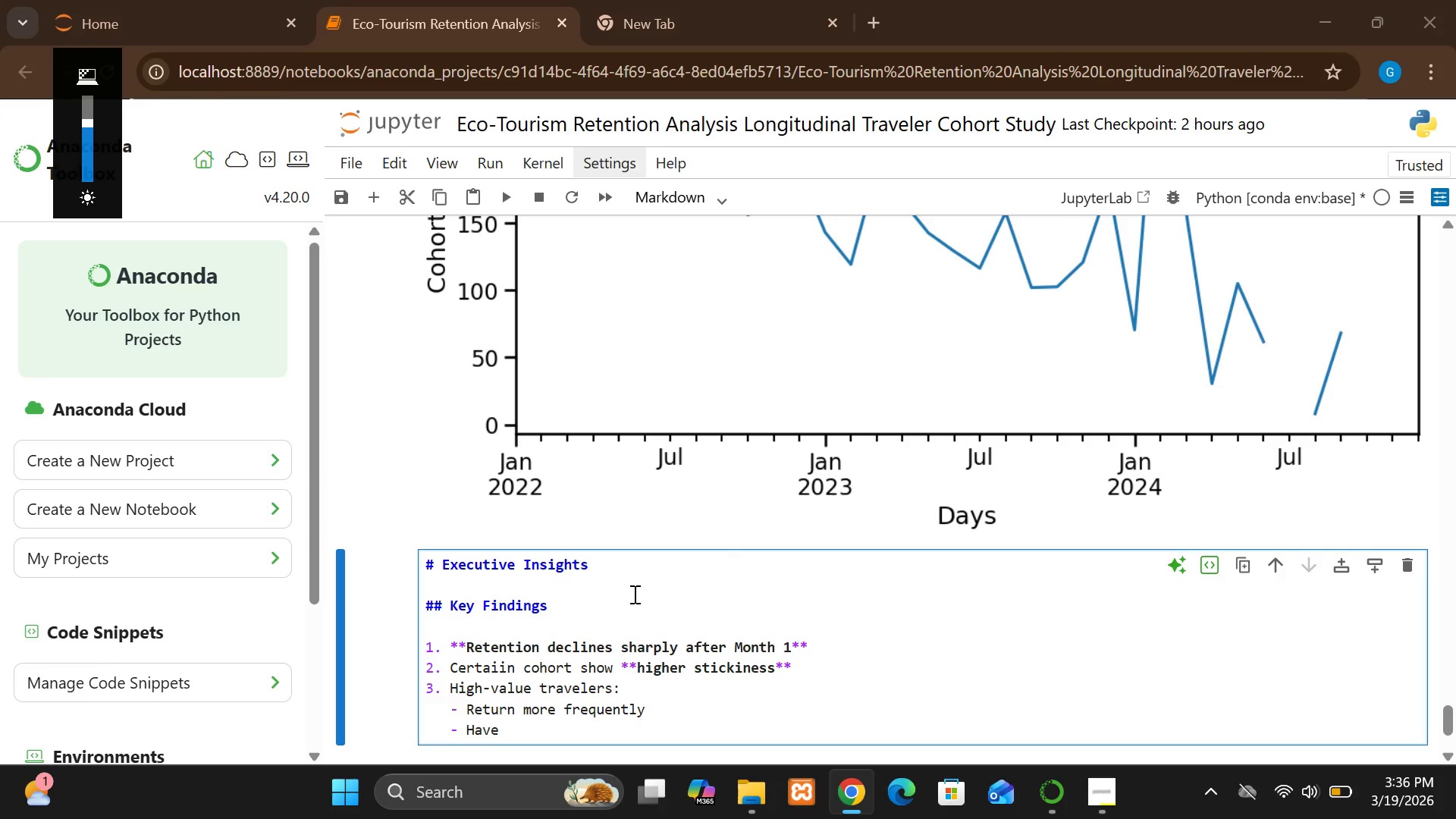 
wait(6.12)
 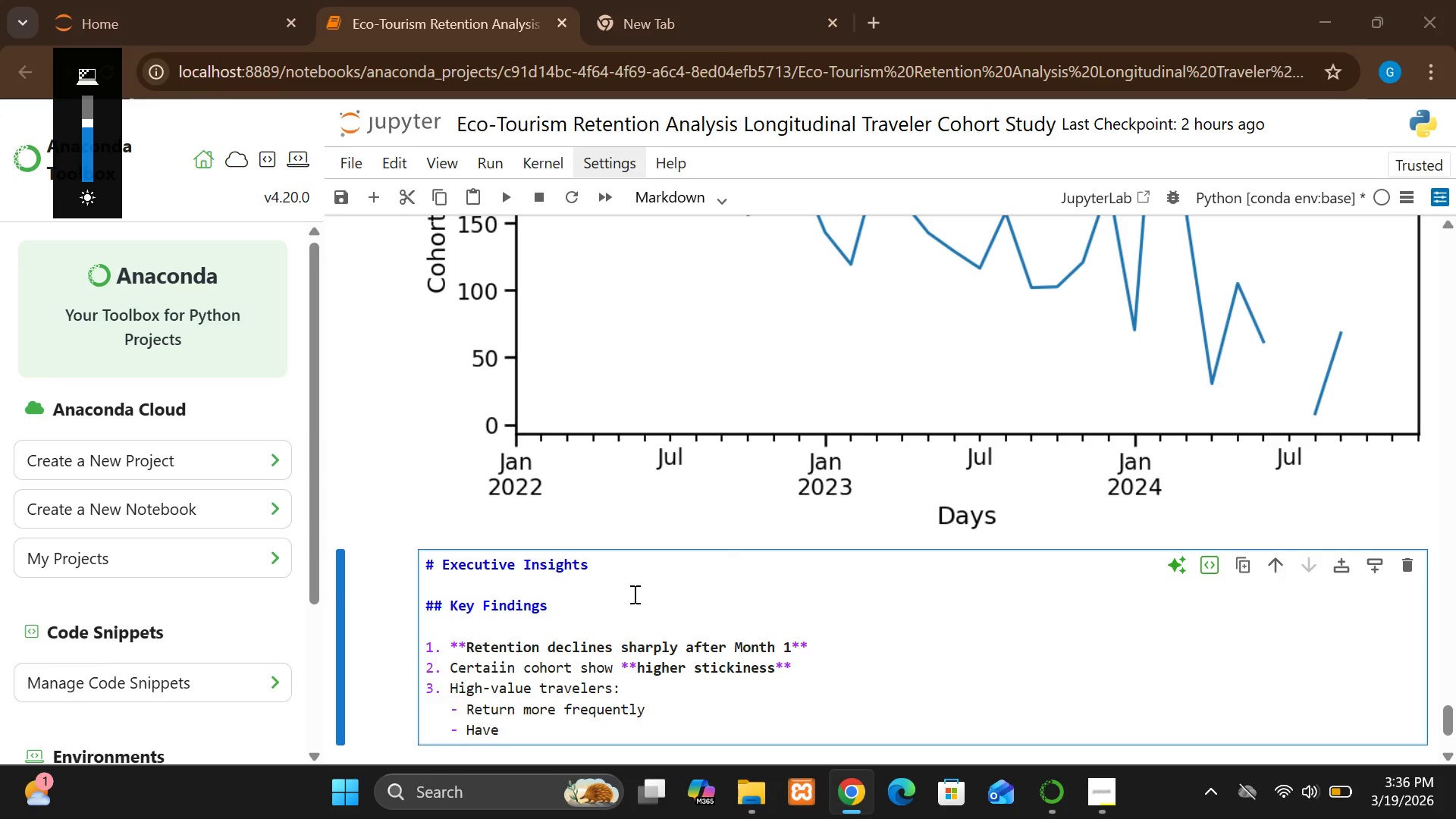 
key(S)
 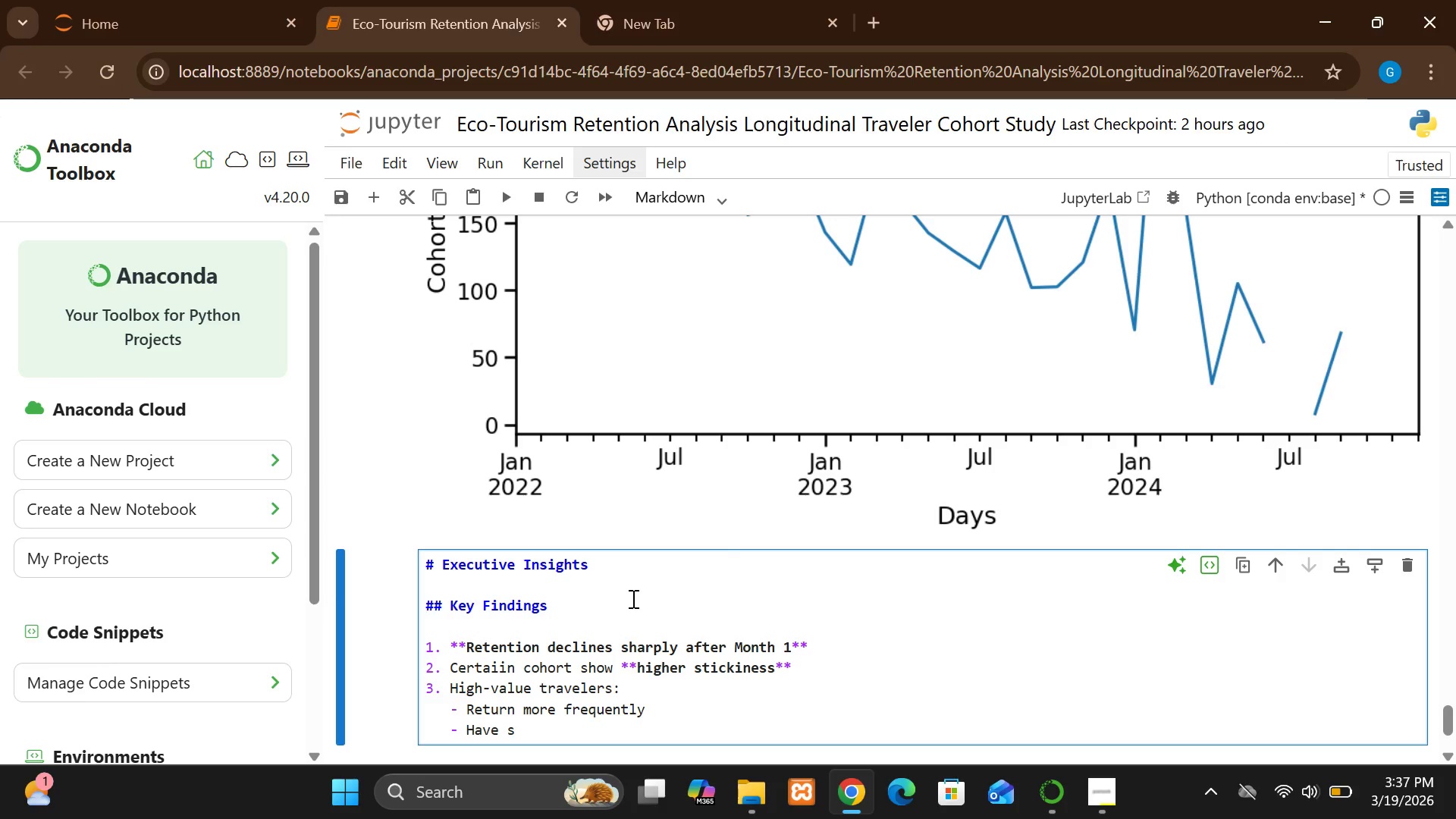 
type(horter)
 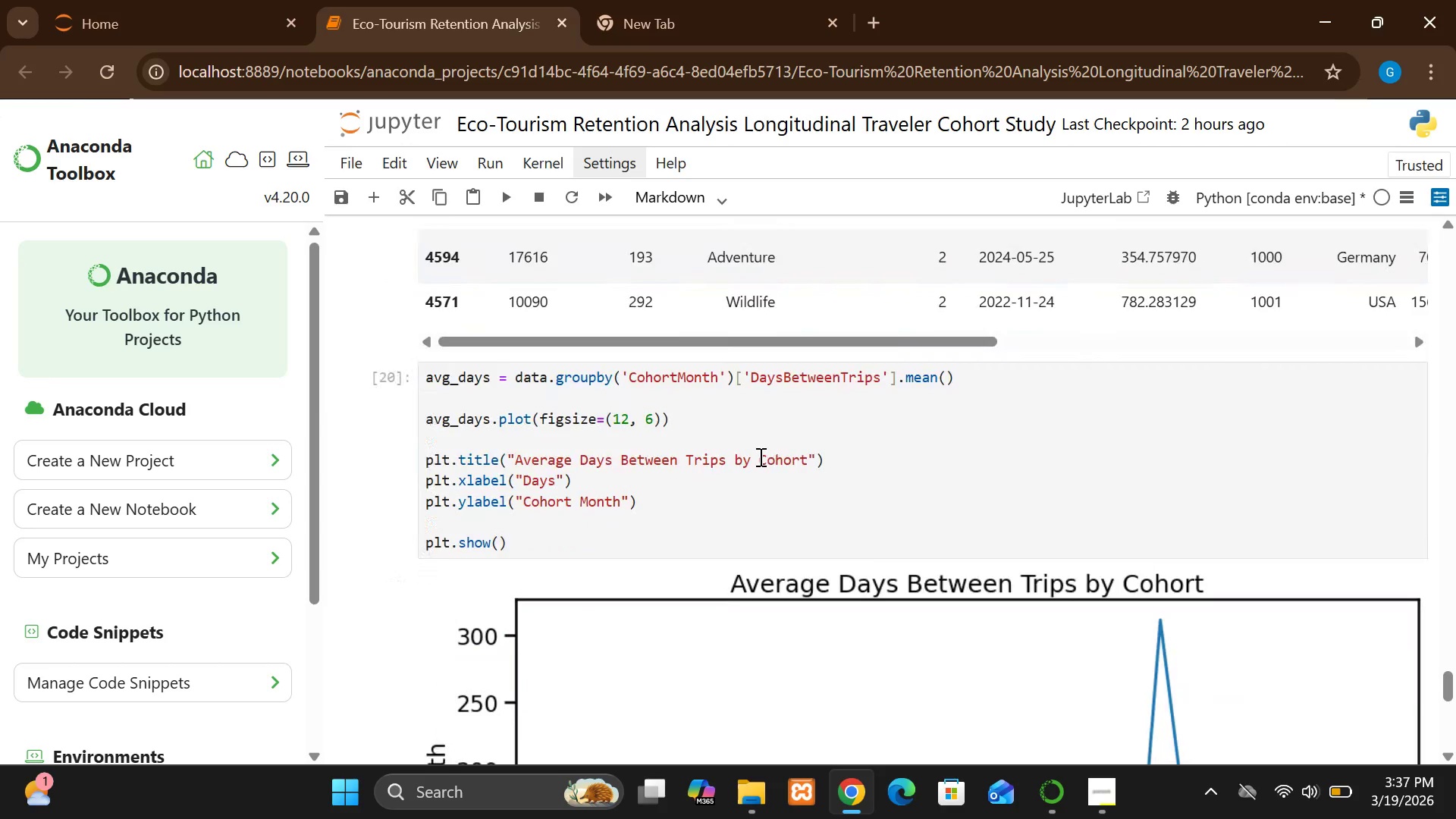 
wait(22.97)
 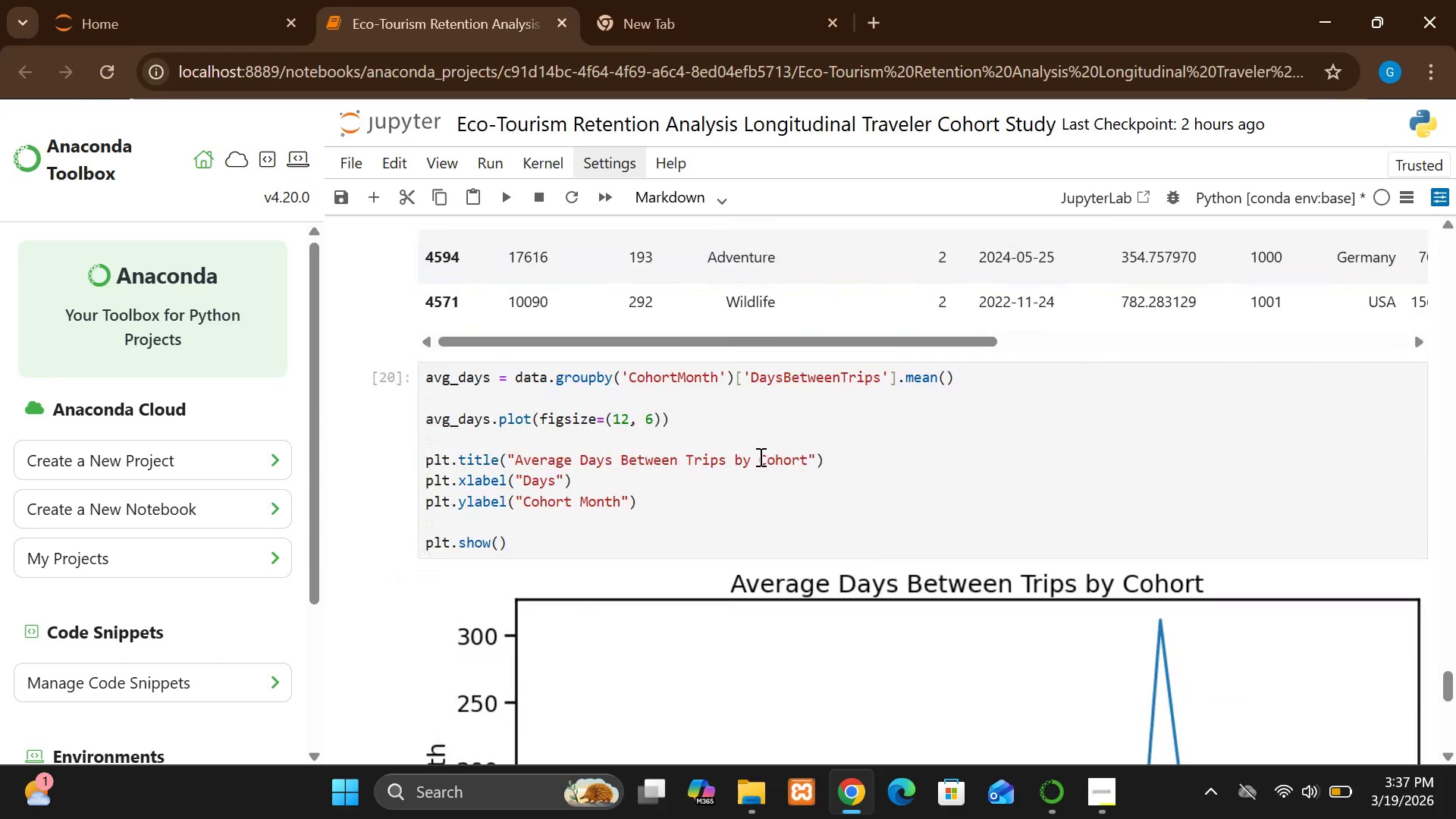 
left_click([637, 583])
 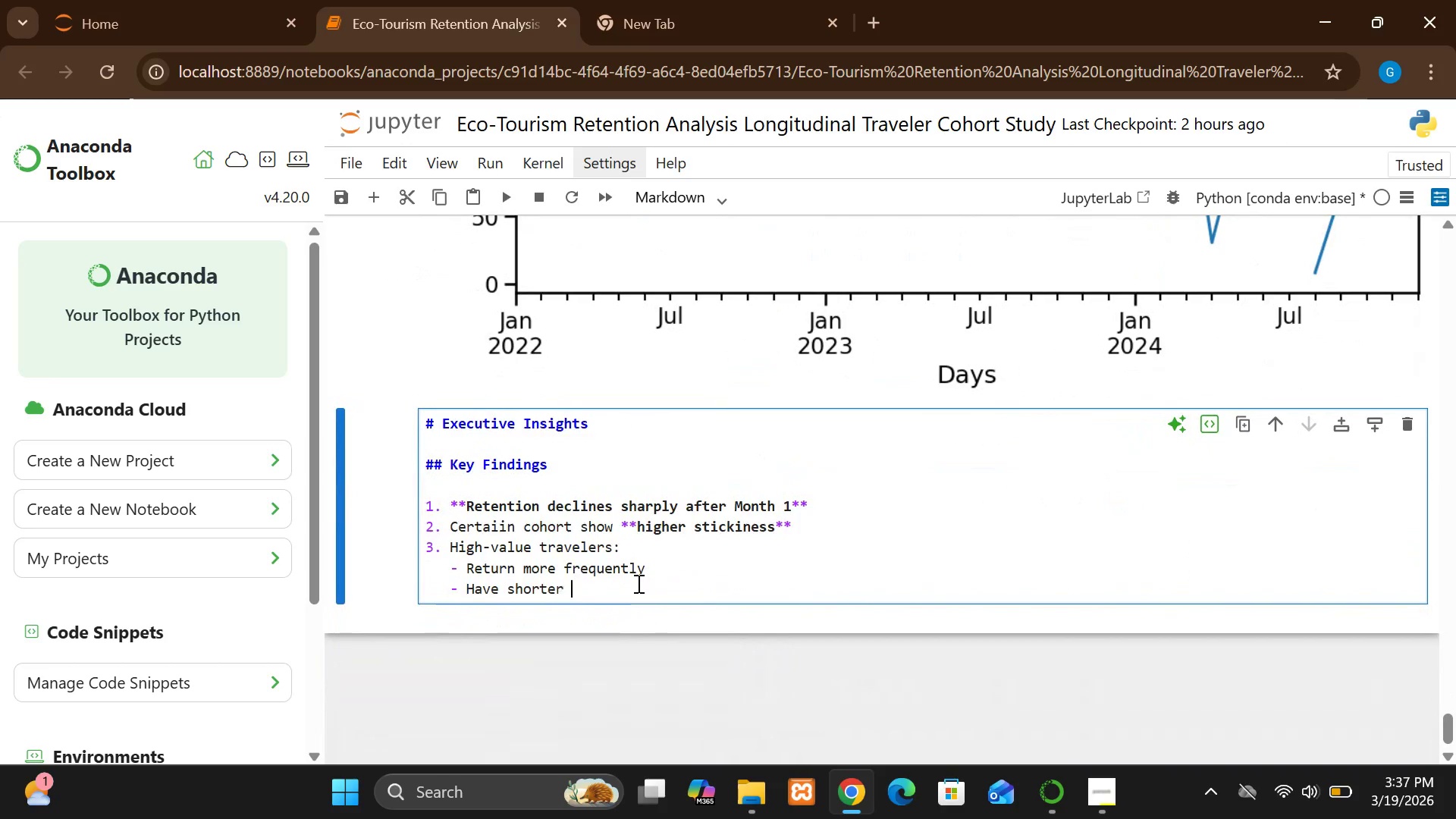 
type( tripd)
key(Backspace)
type(s intervals)
 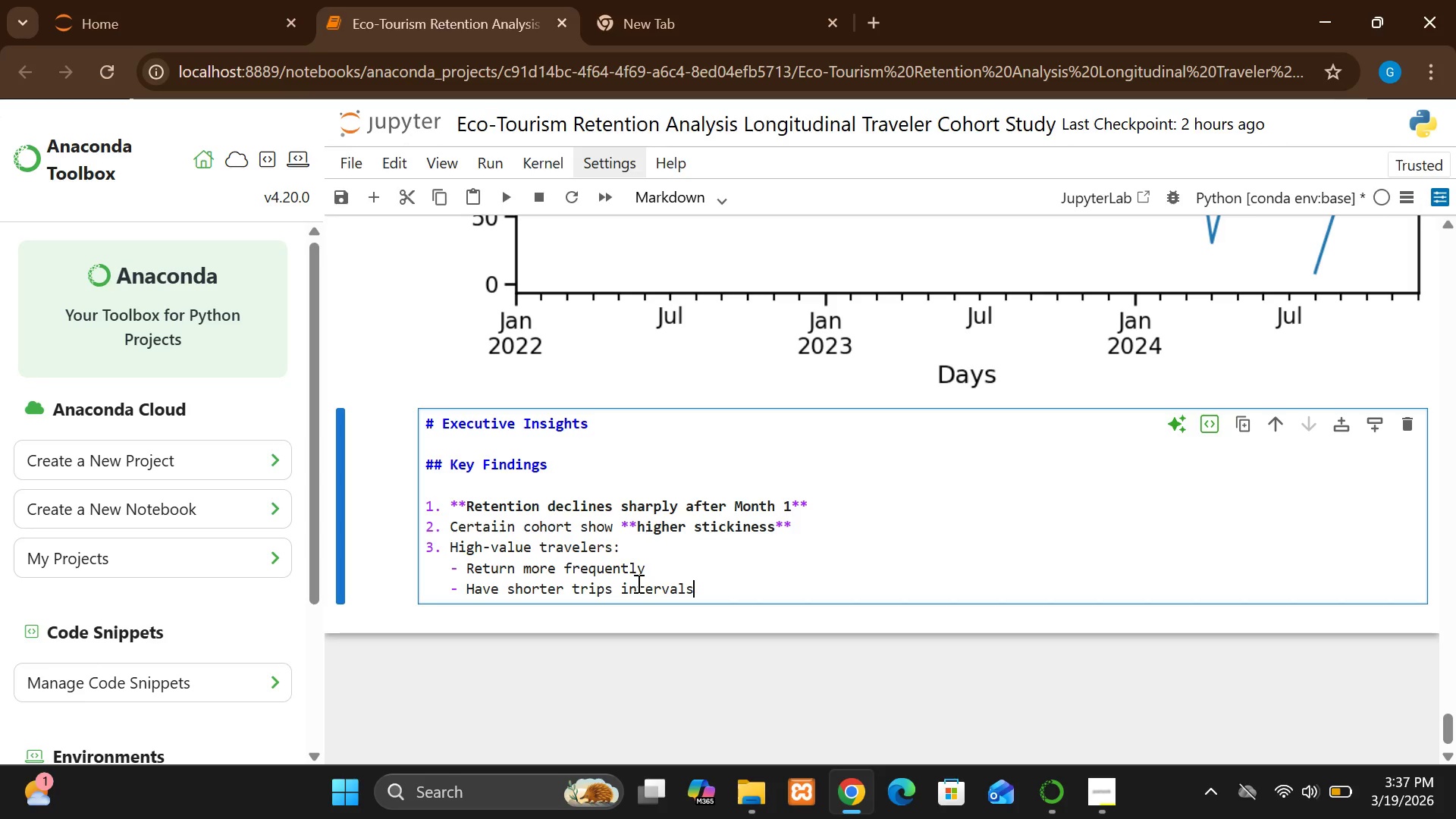 
key(Enter)
 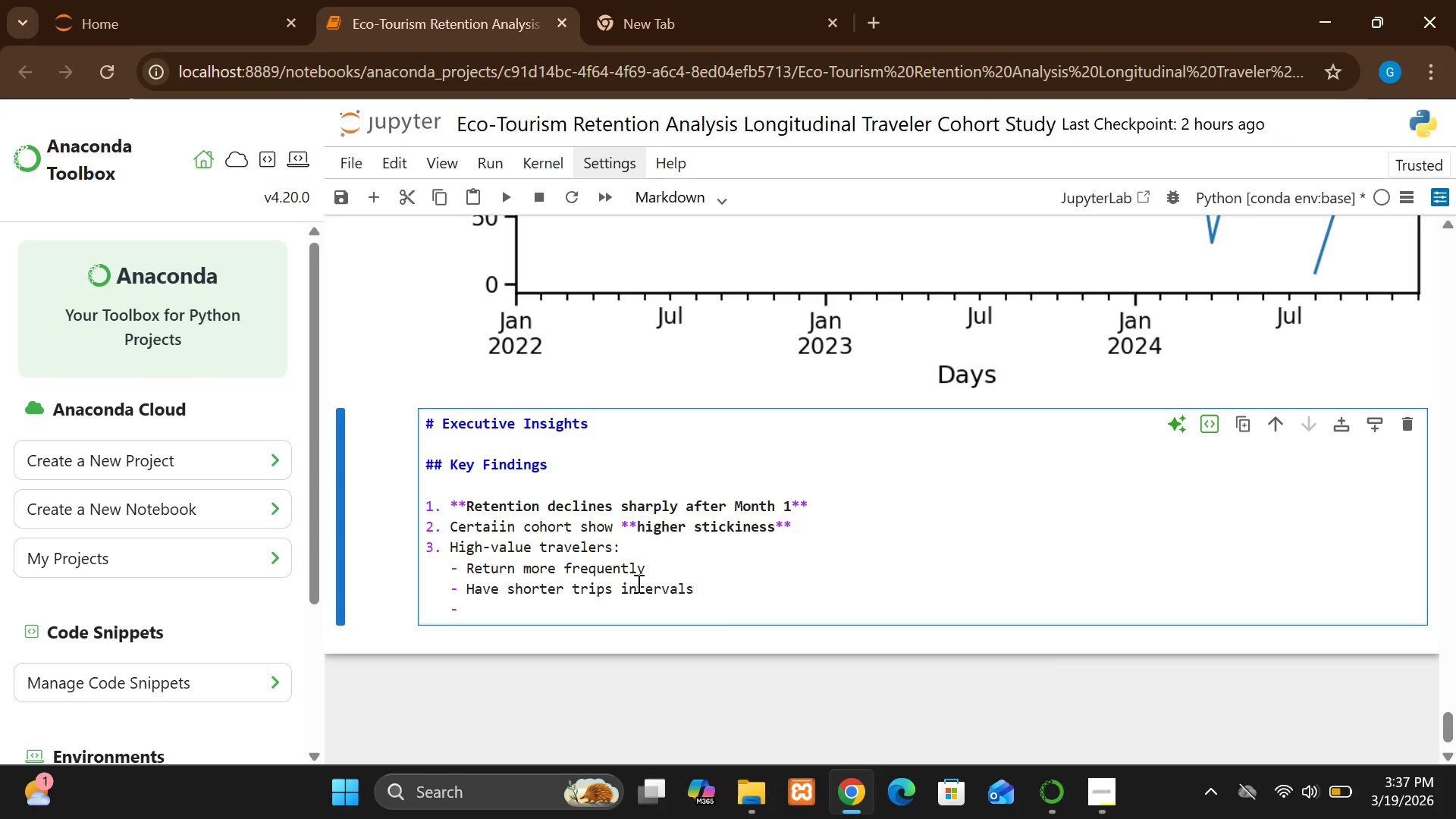 
key(Enter)
 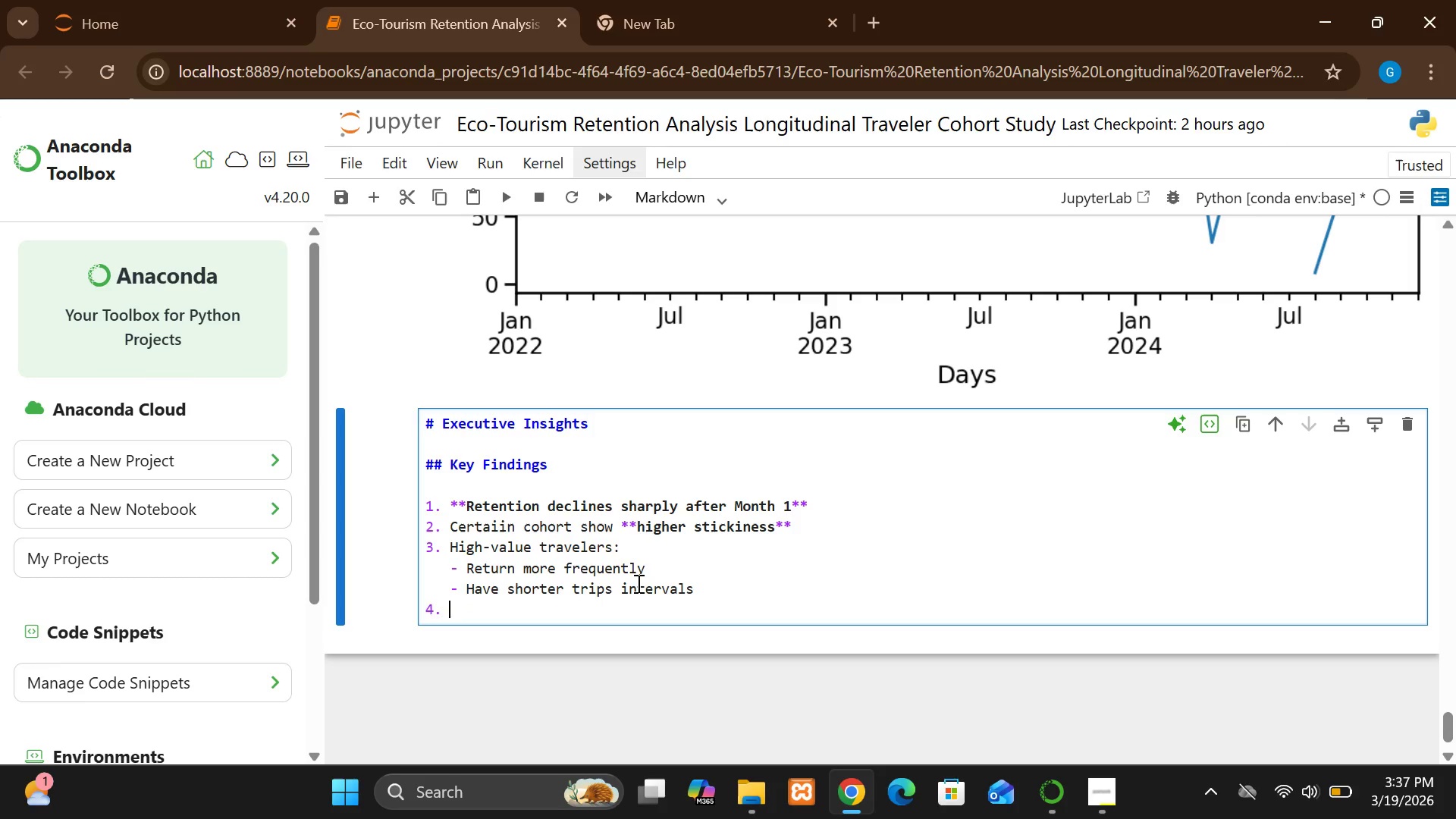 
key(Enter)
 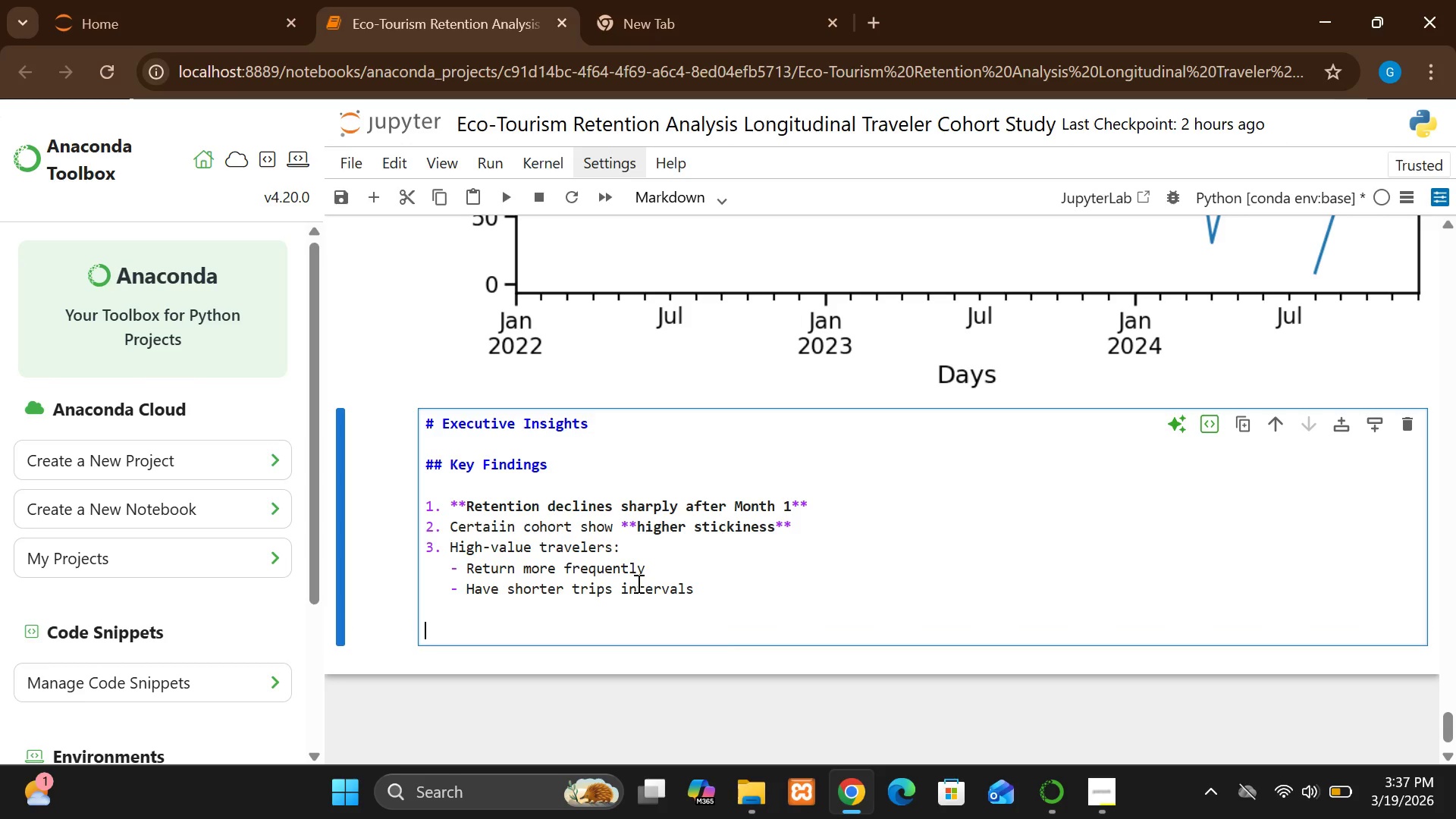 
key(Enter)
 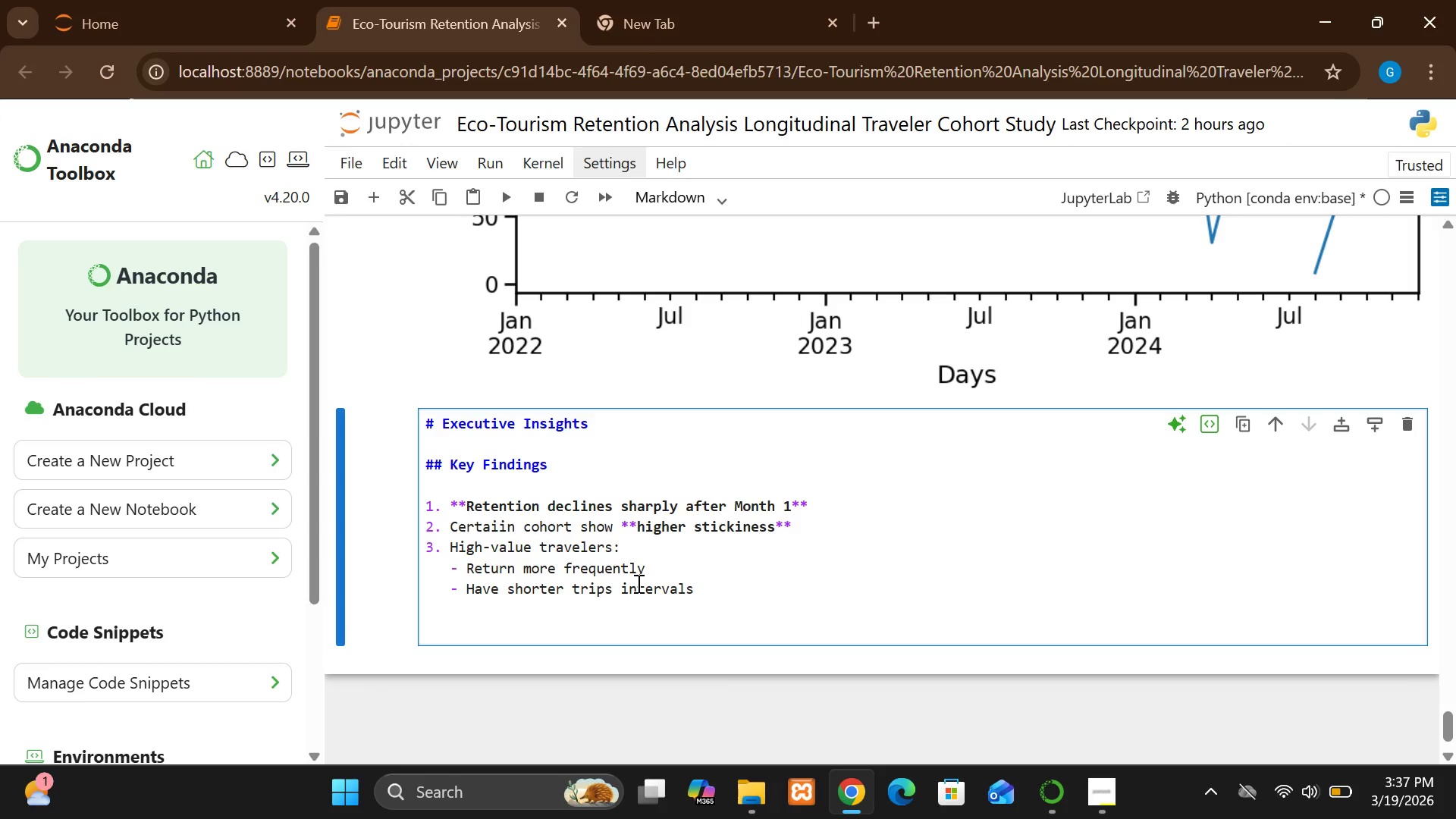 
key(Minus)
 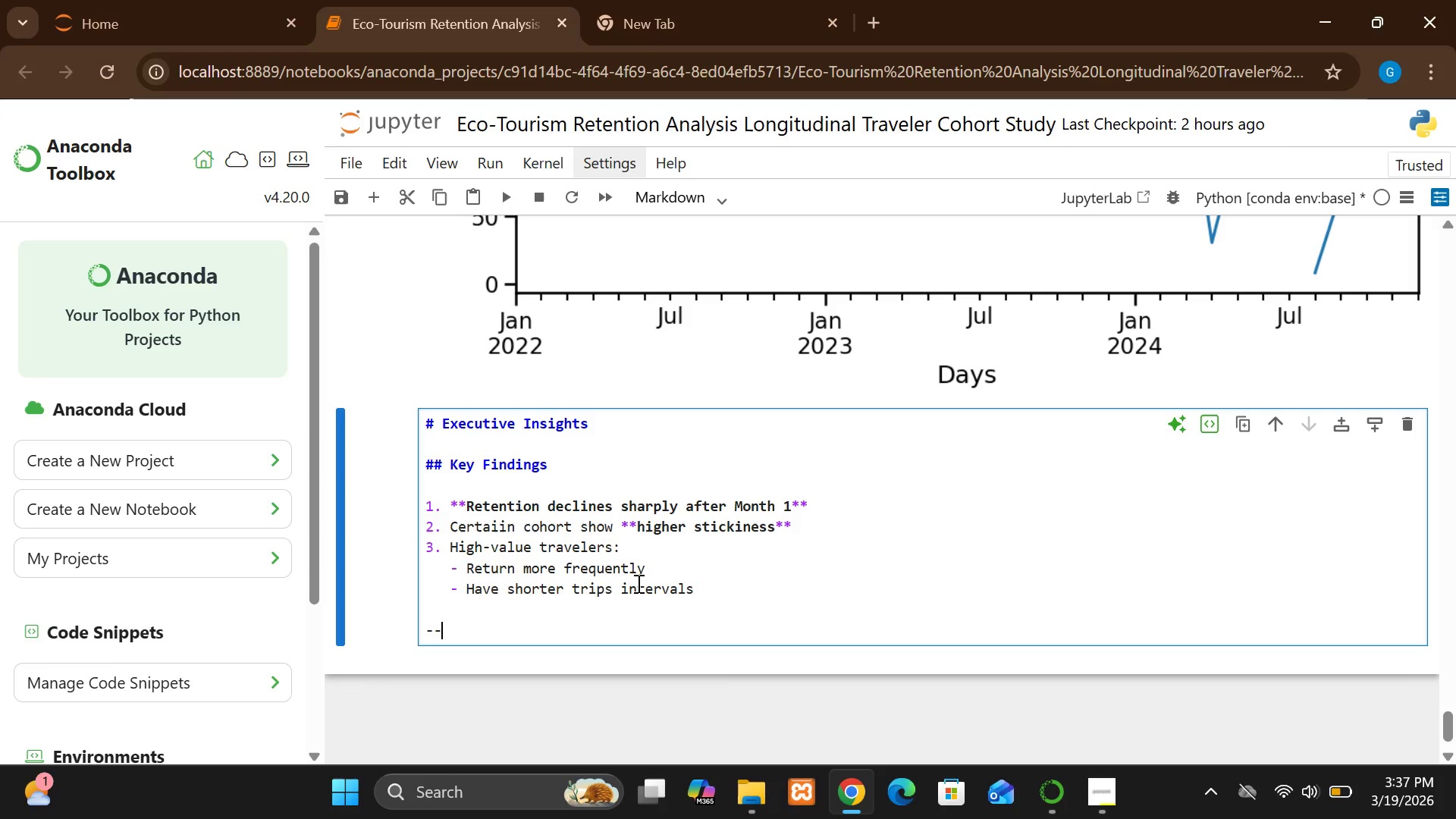 
key(Minus)
 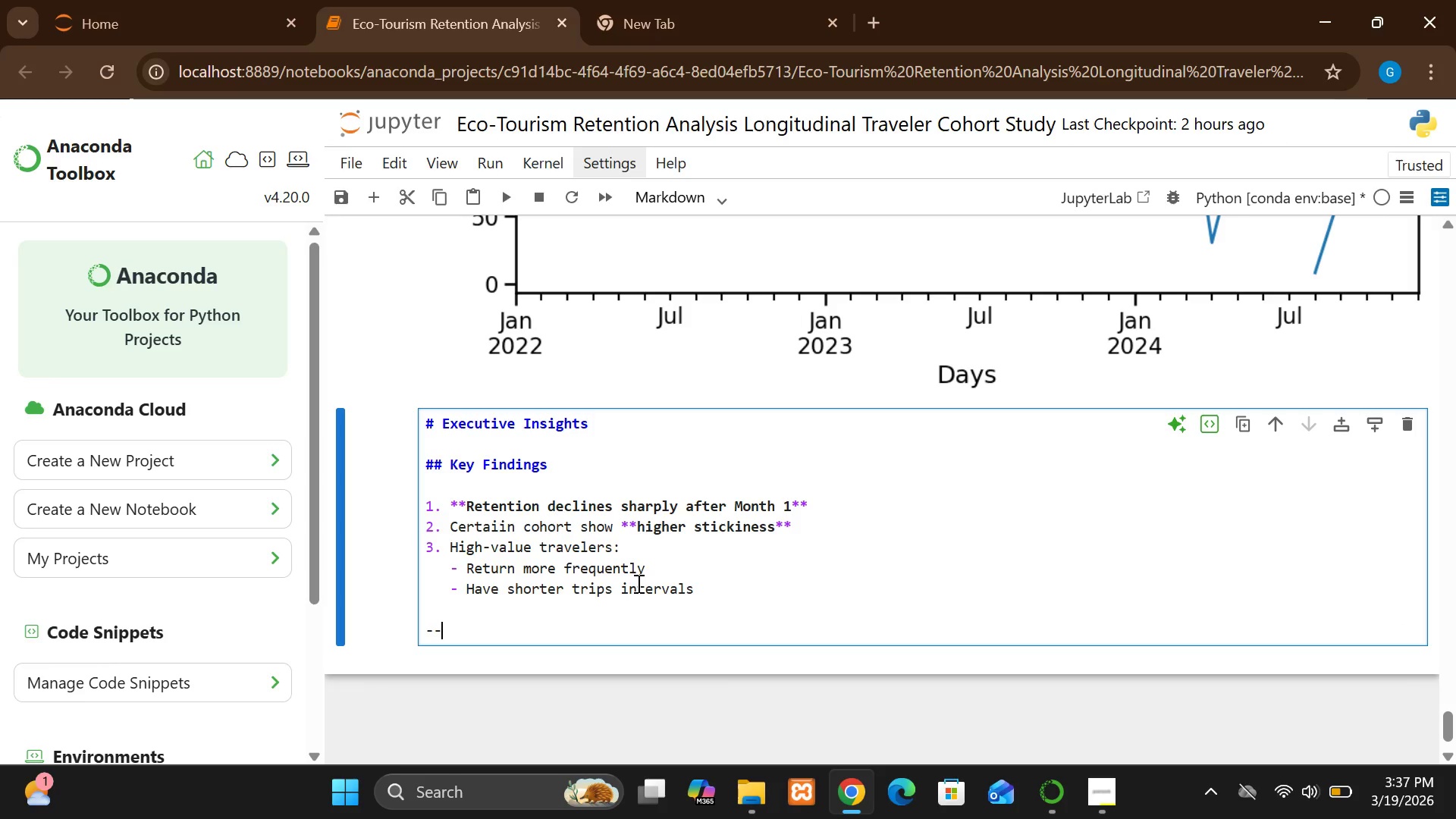 
key(Minus)
 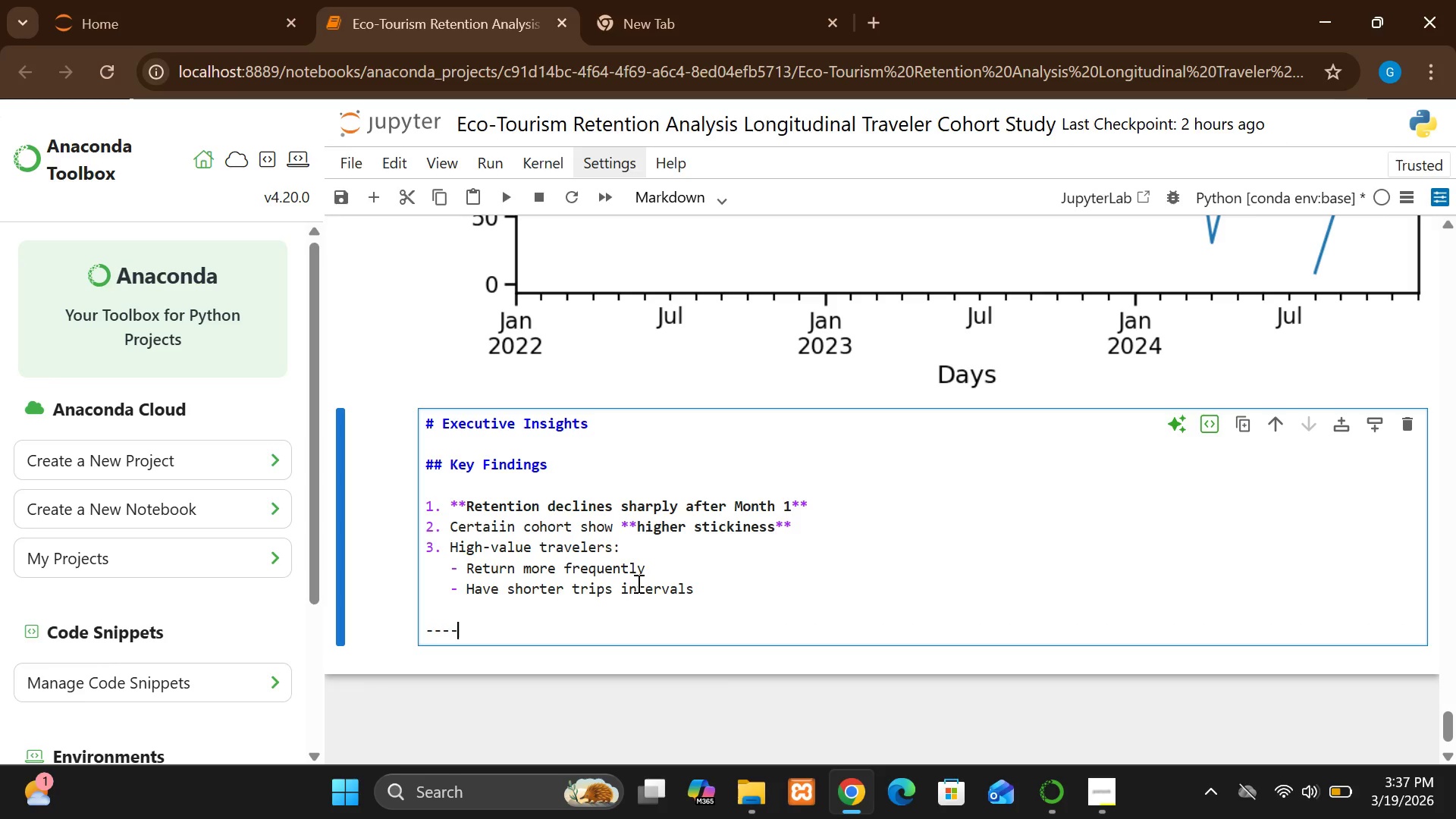 
key(Minus)
 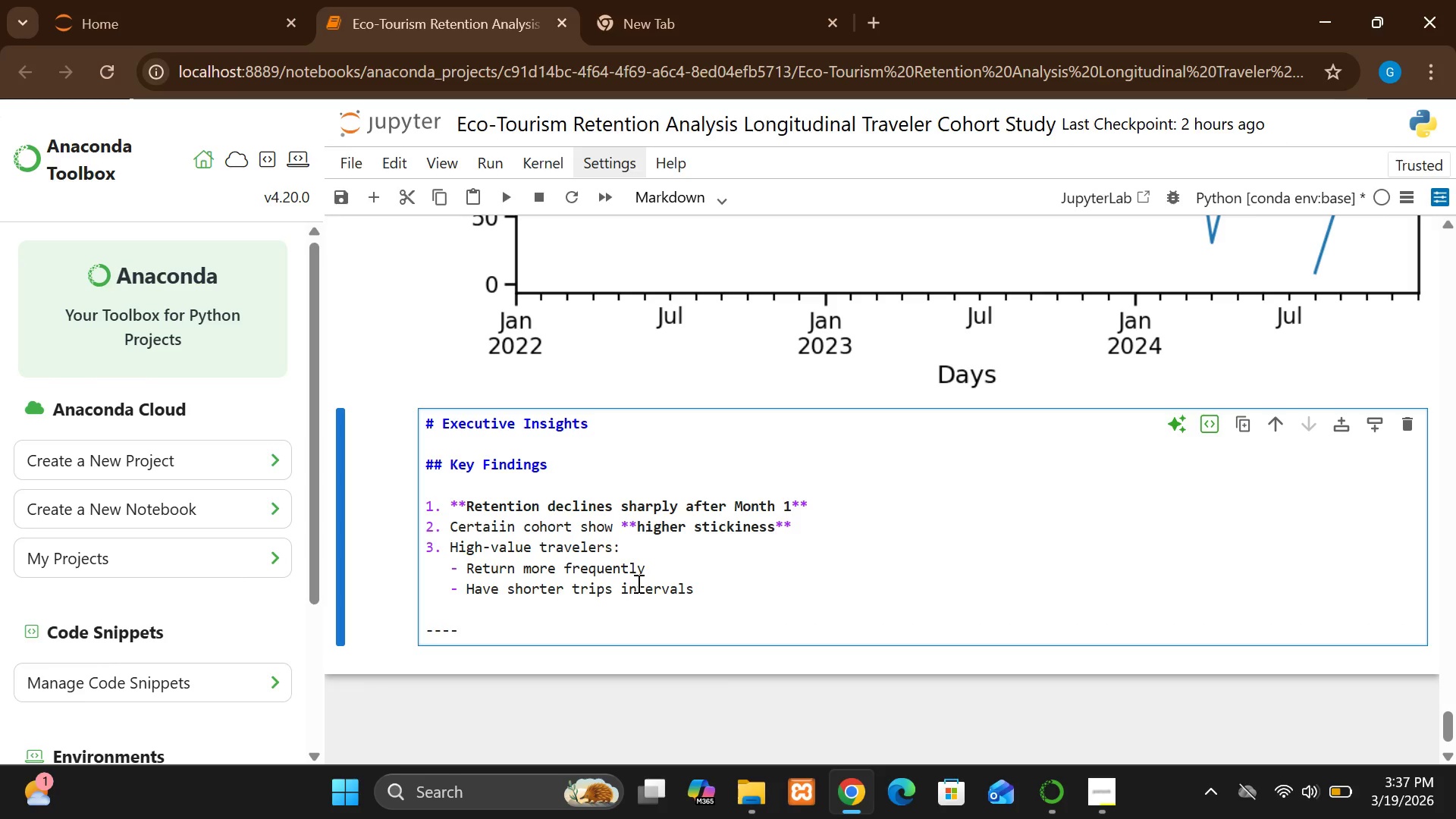 
key(Backspace)
 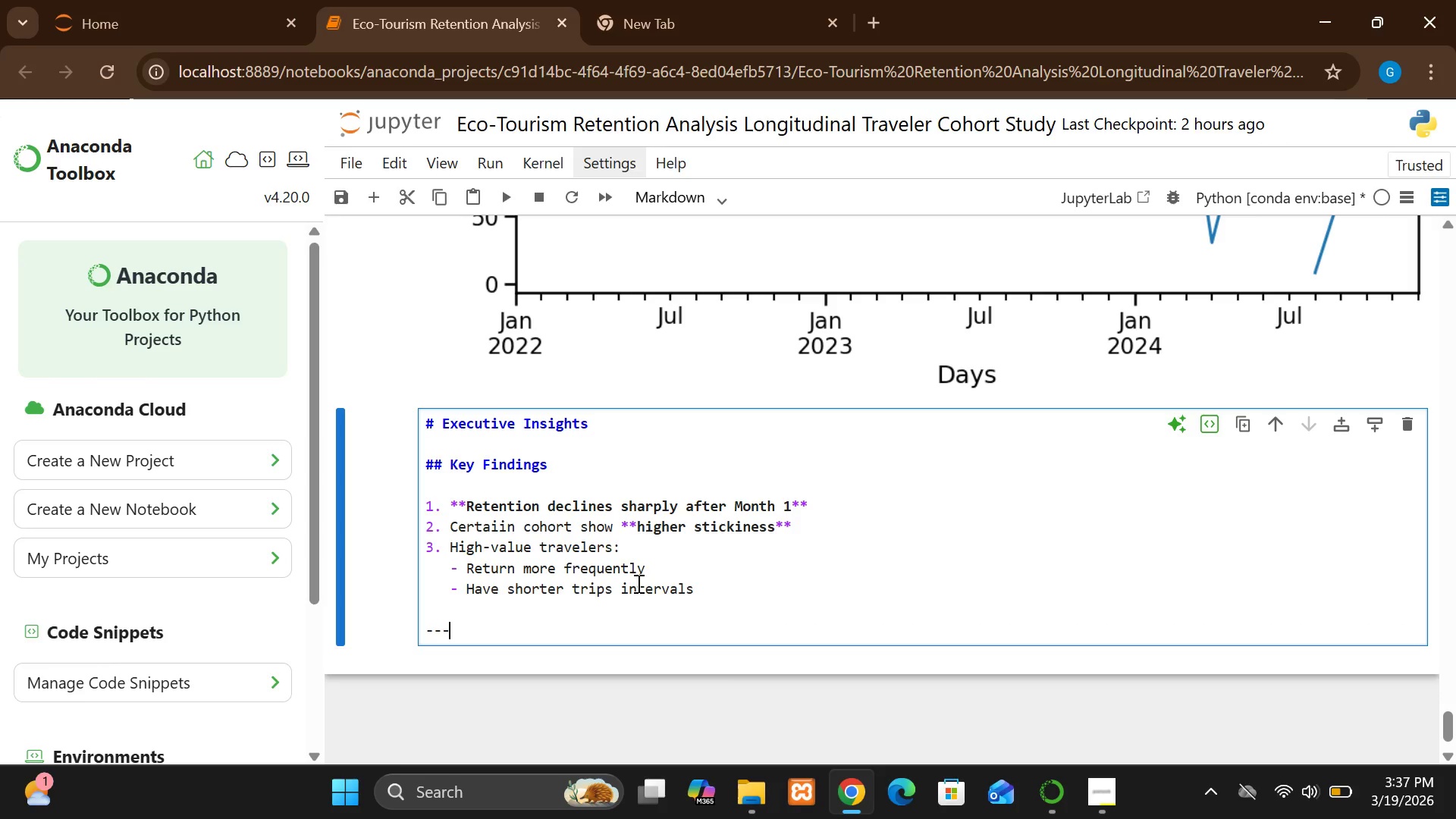 
key(Enter)
 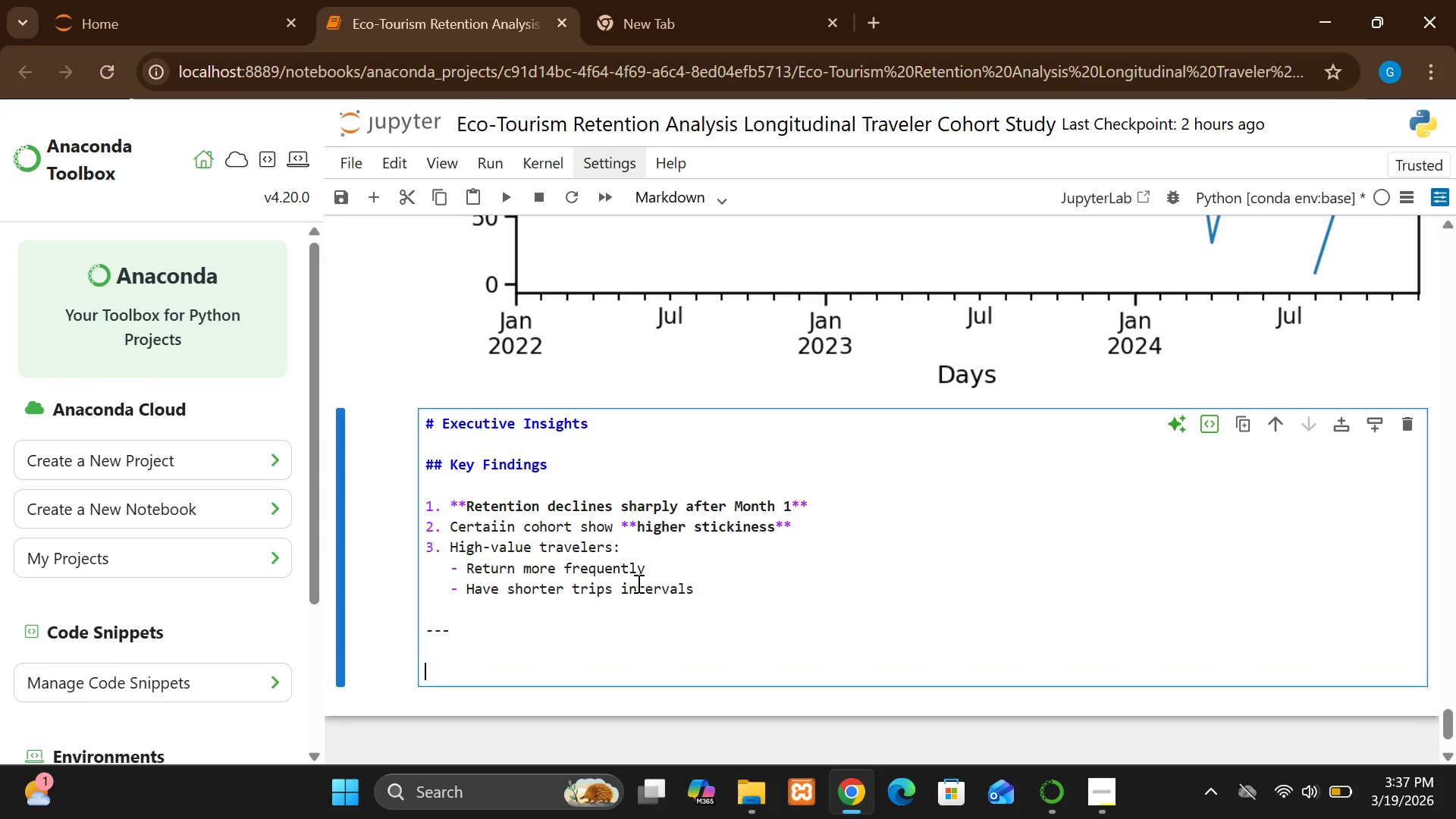 
key(Enter)
 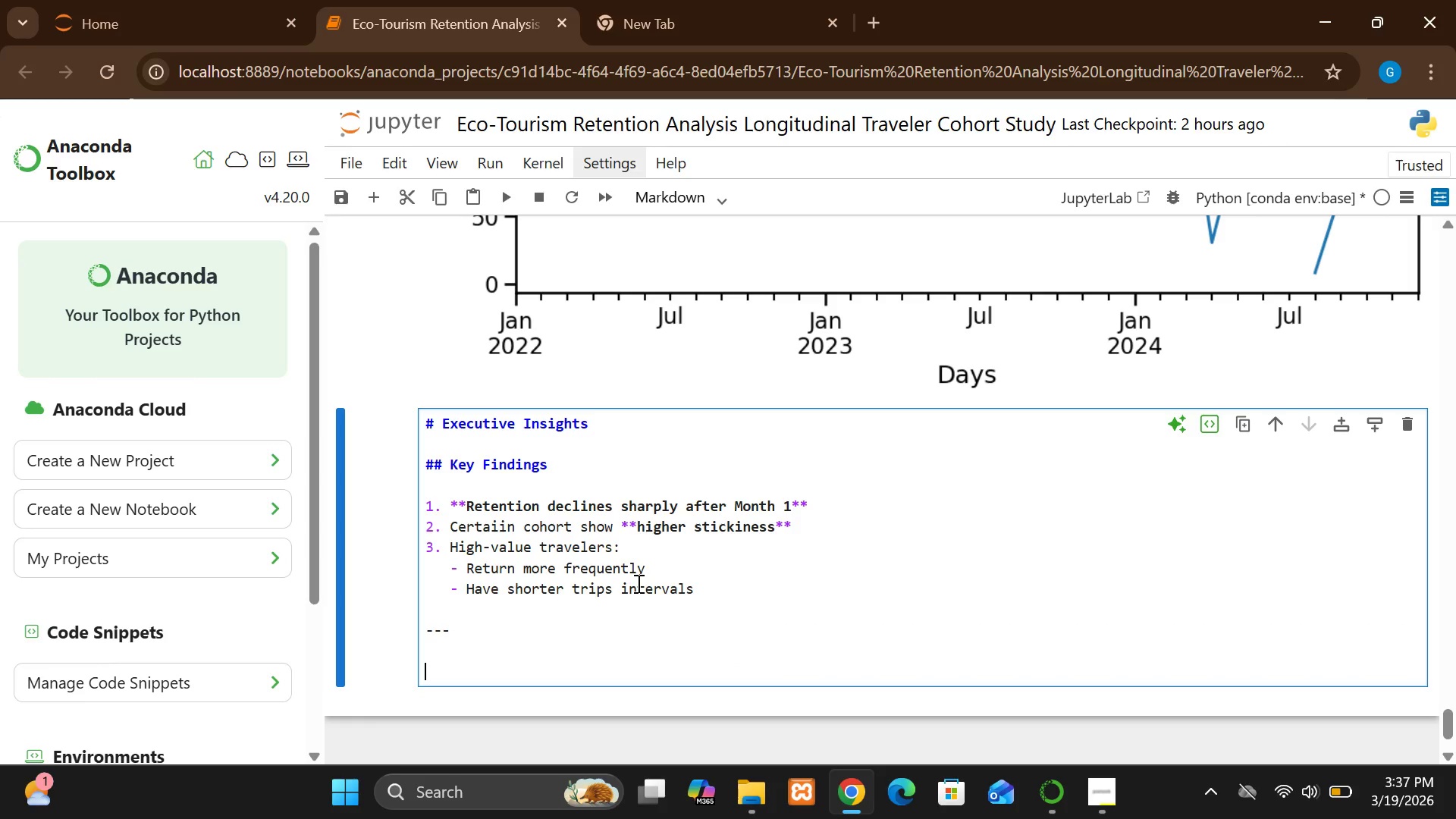 
type(## Sra)
key(Backspace)
key(Backspace)
type(trategic IM)
key(Backspace)
type(mplications)
 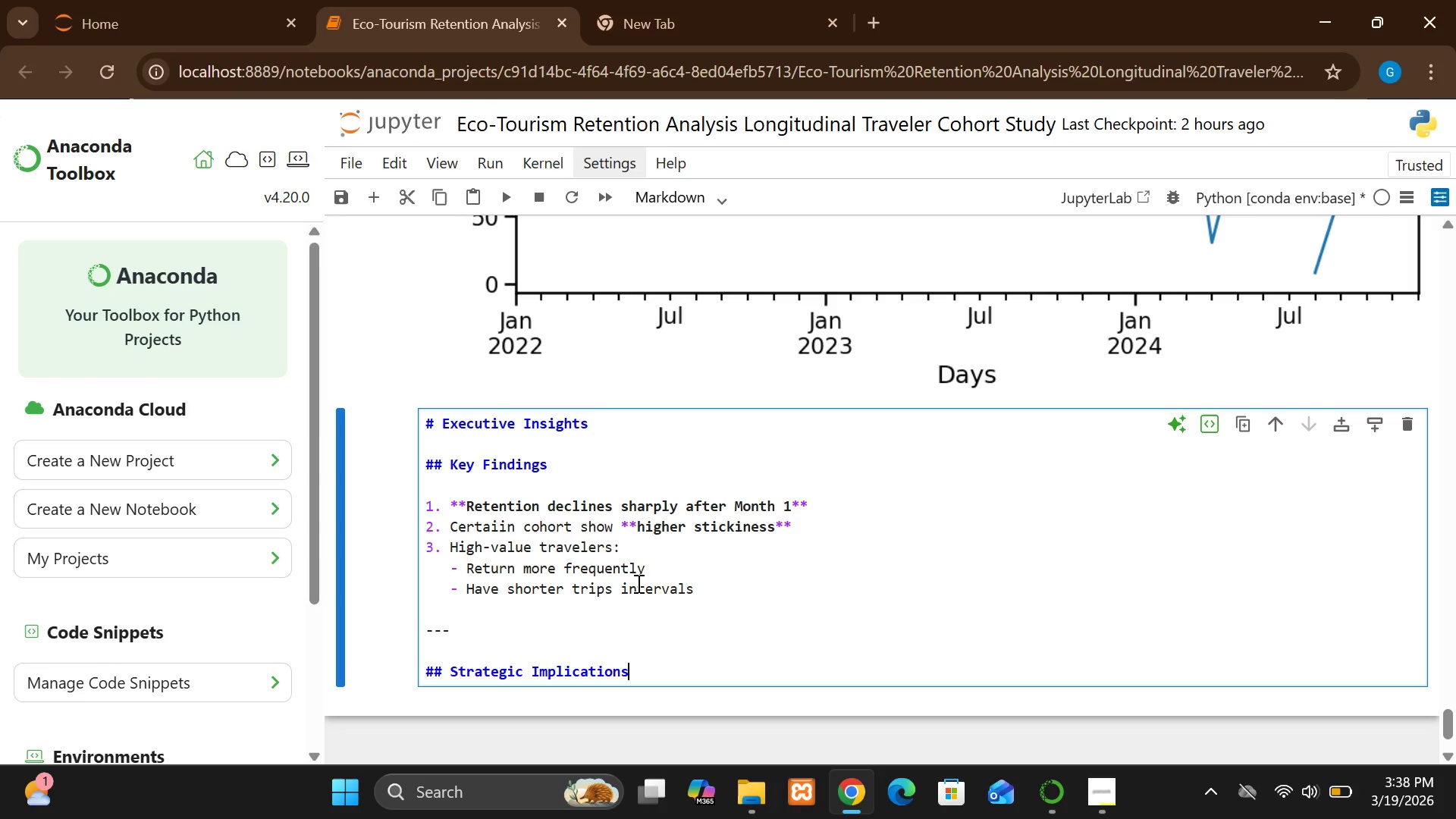 
key(Enter)
 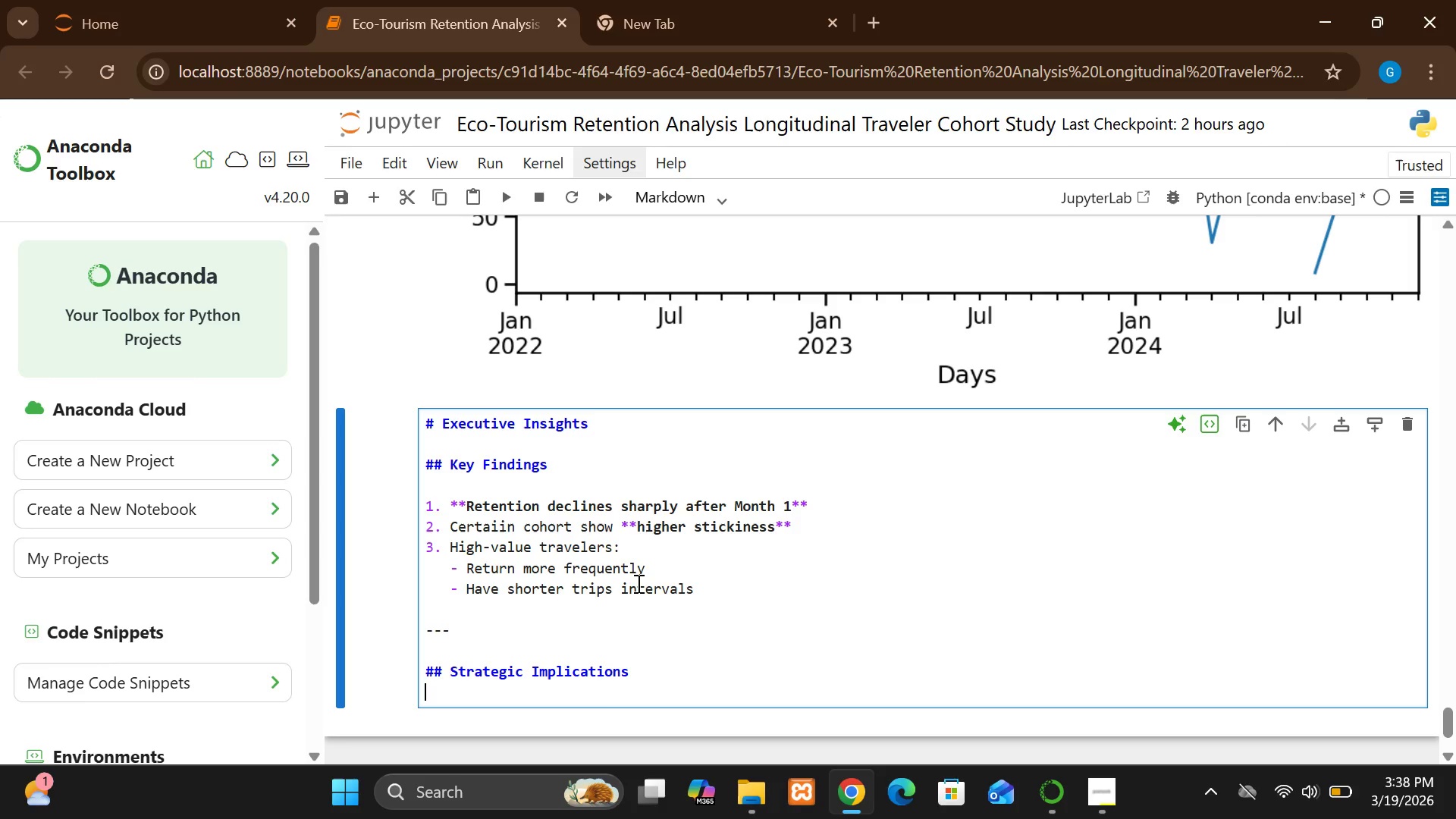 
key(Enter)
 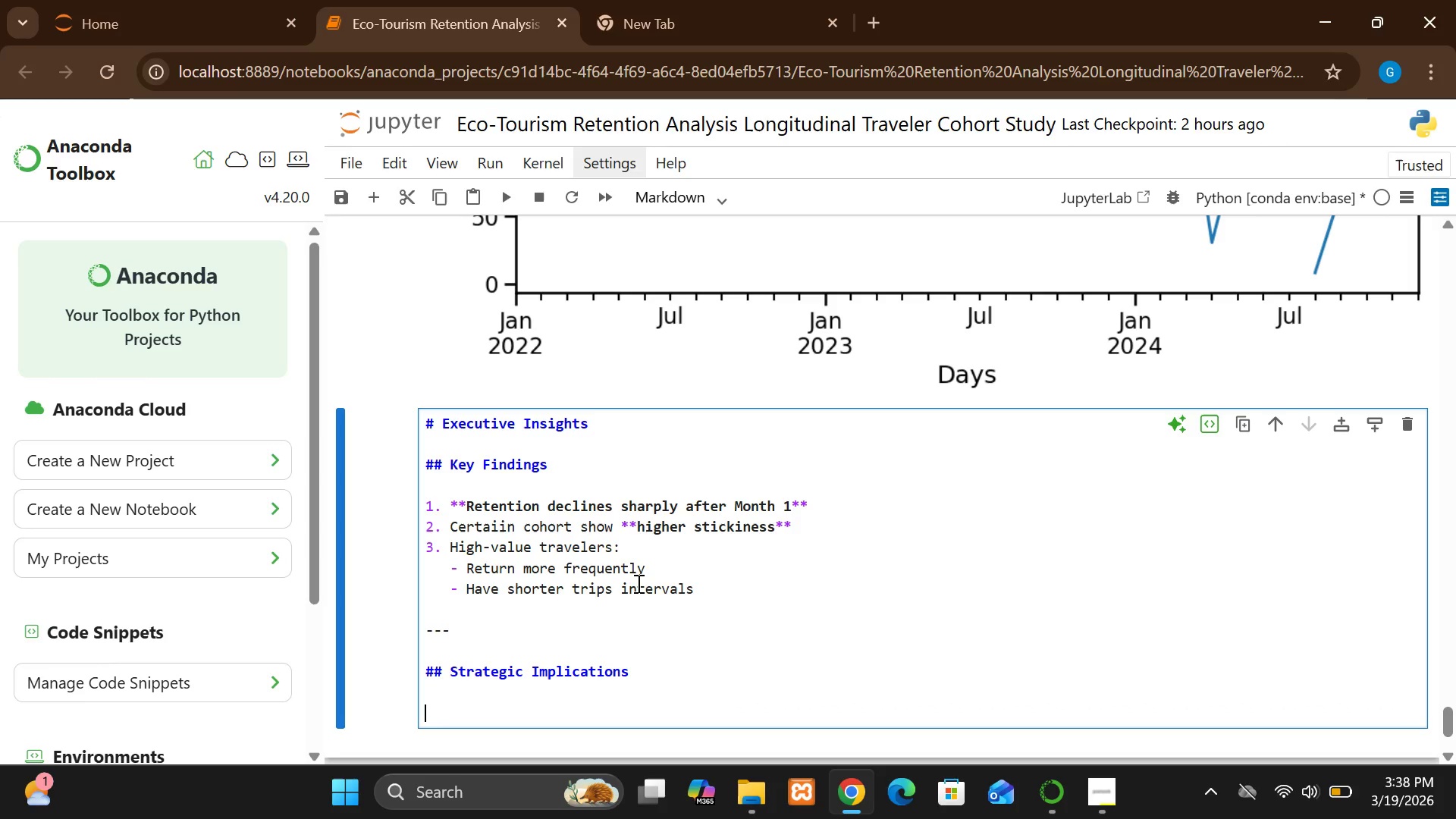 
type(##)
 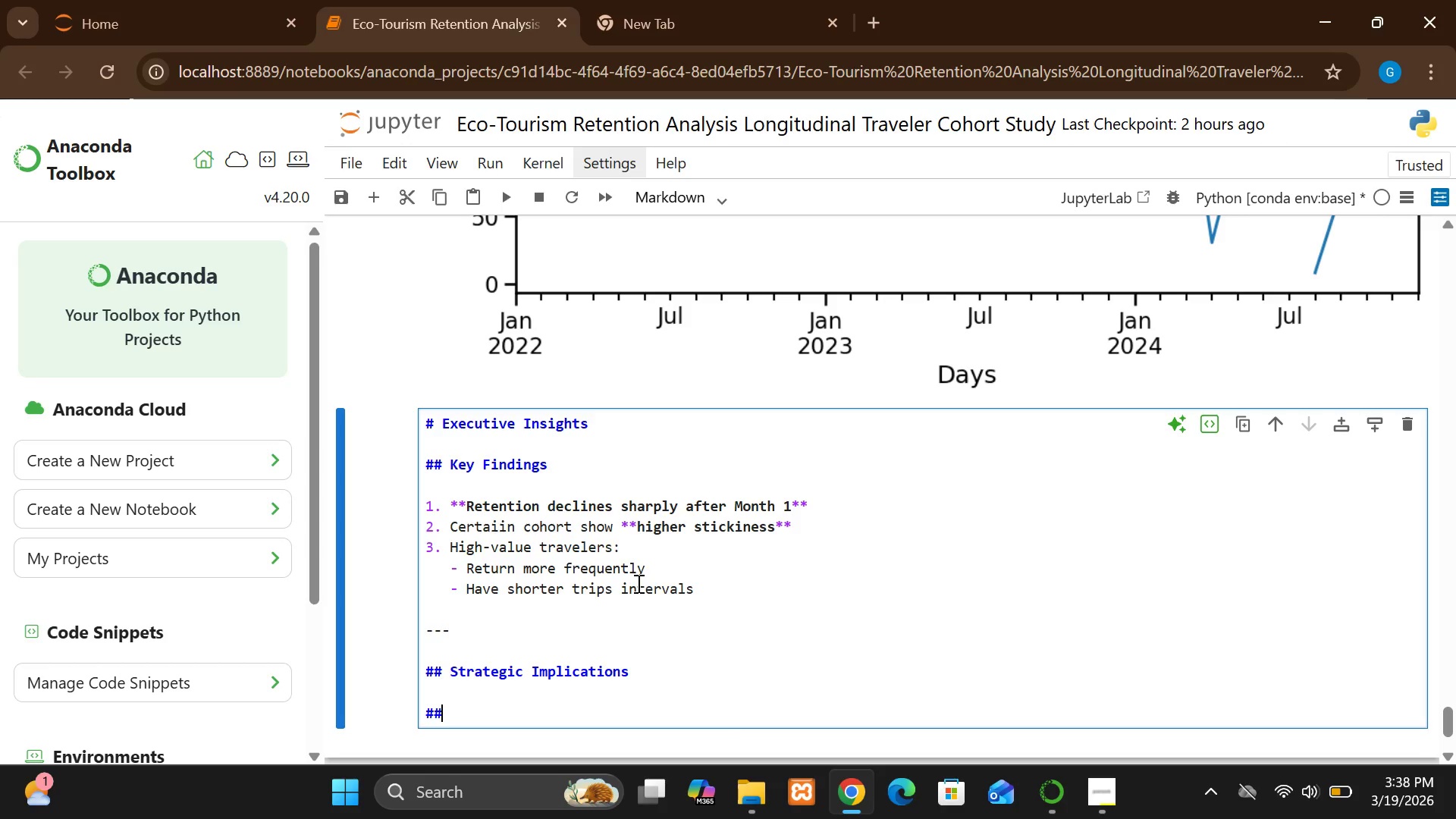 
type(# Peal)
key(Backspace)
type(k Season Sr)
key(Backspace)
type(trateghy)
key(Backspace)
key(Backspace)
type(y)
 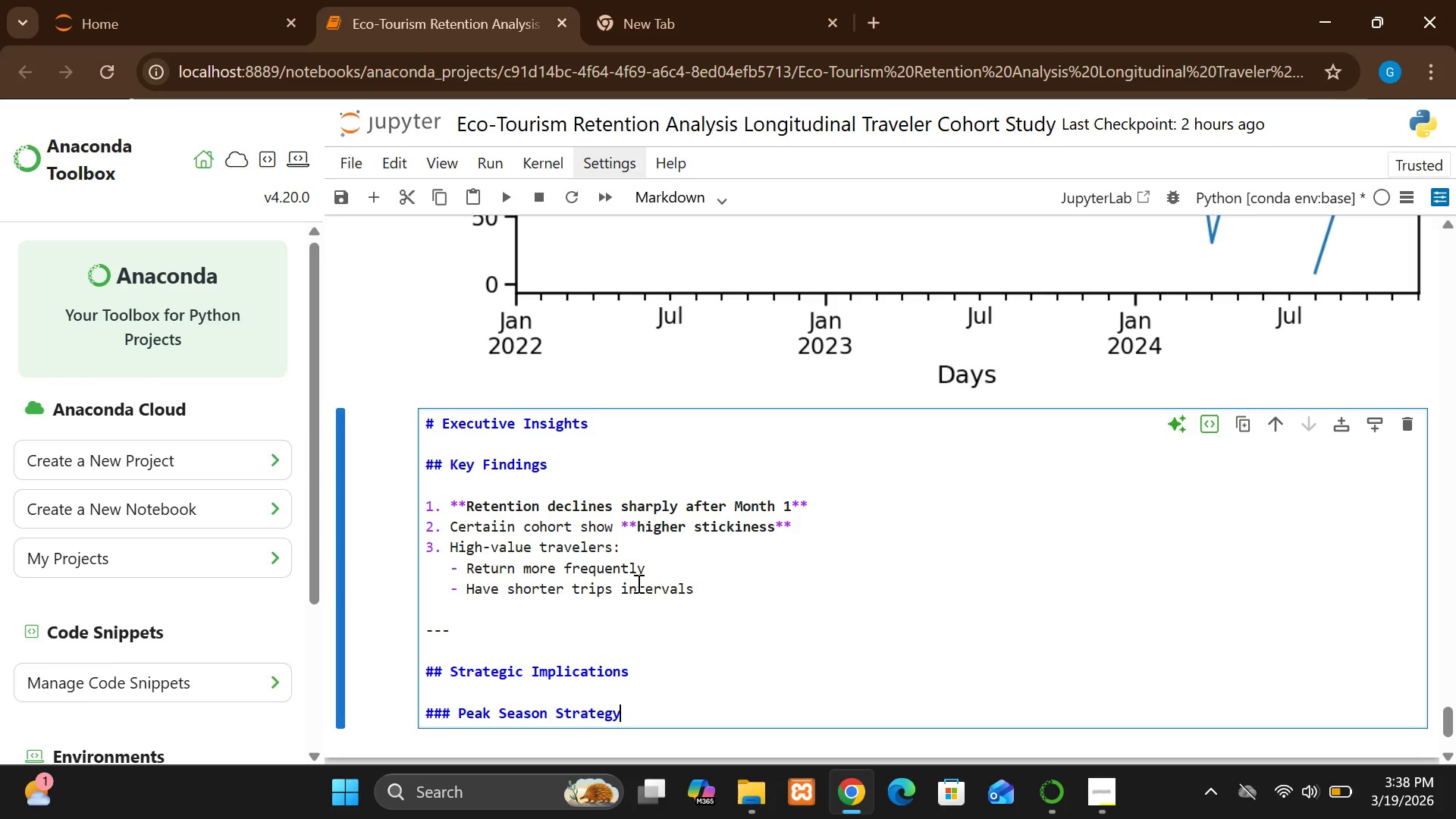 
key(Enter)
 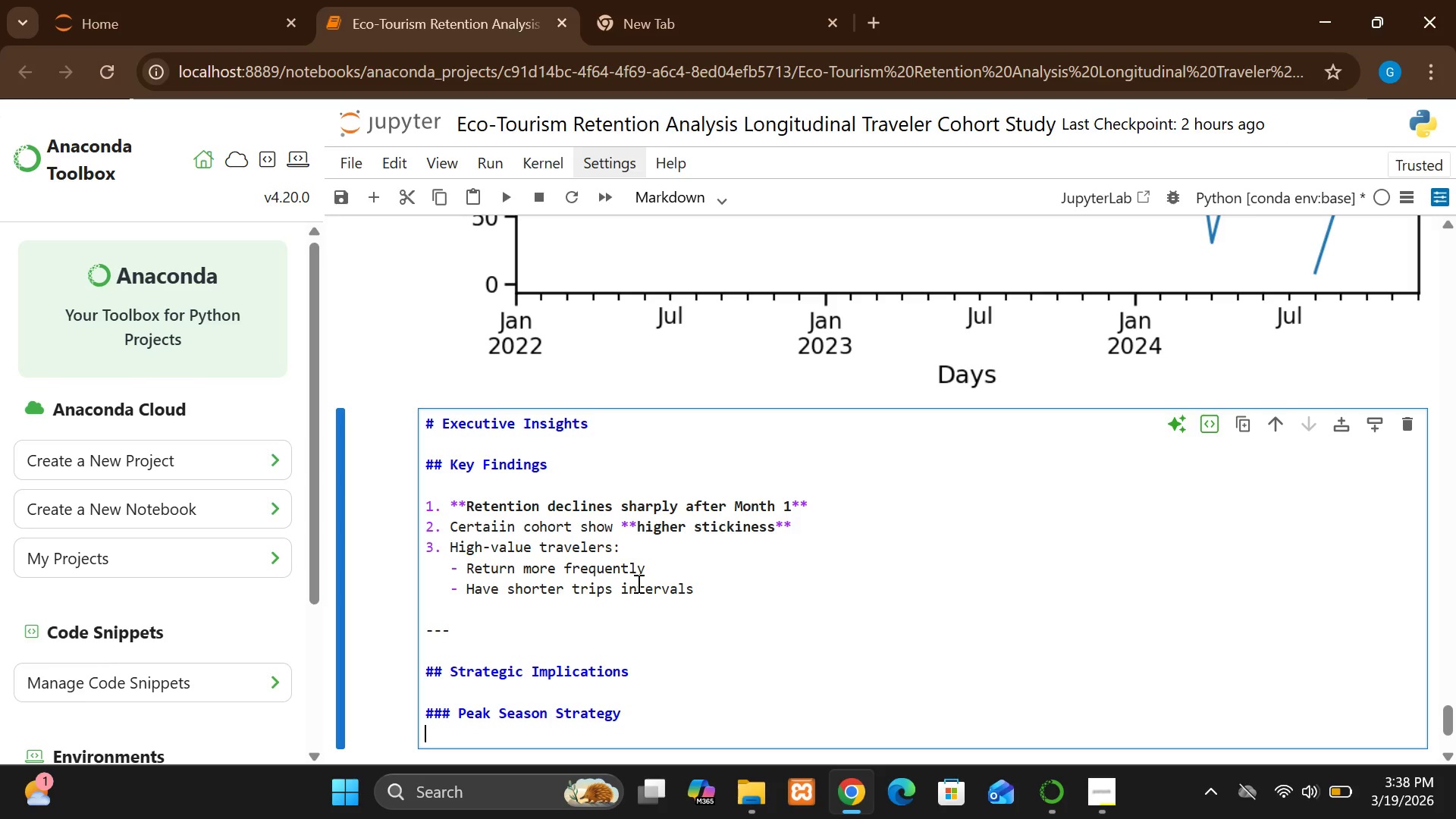 
type(-  Focus mar)
 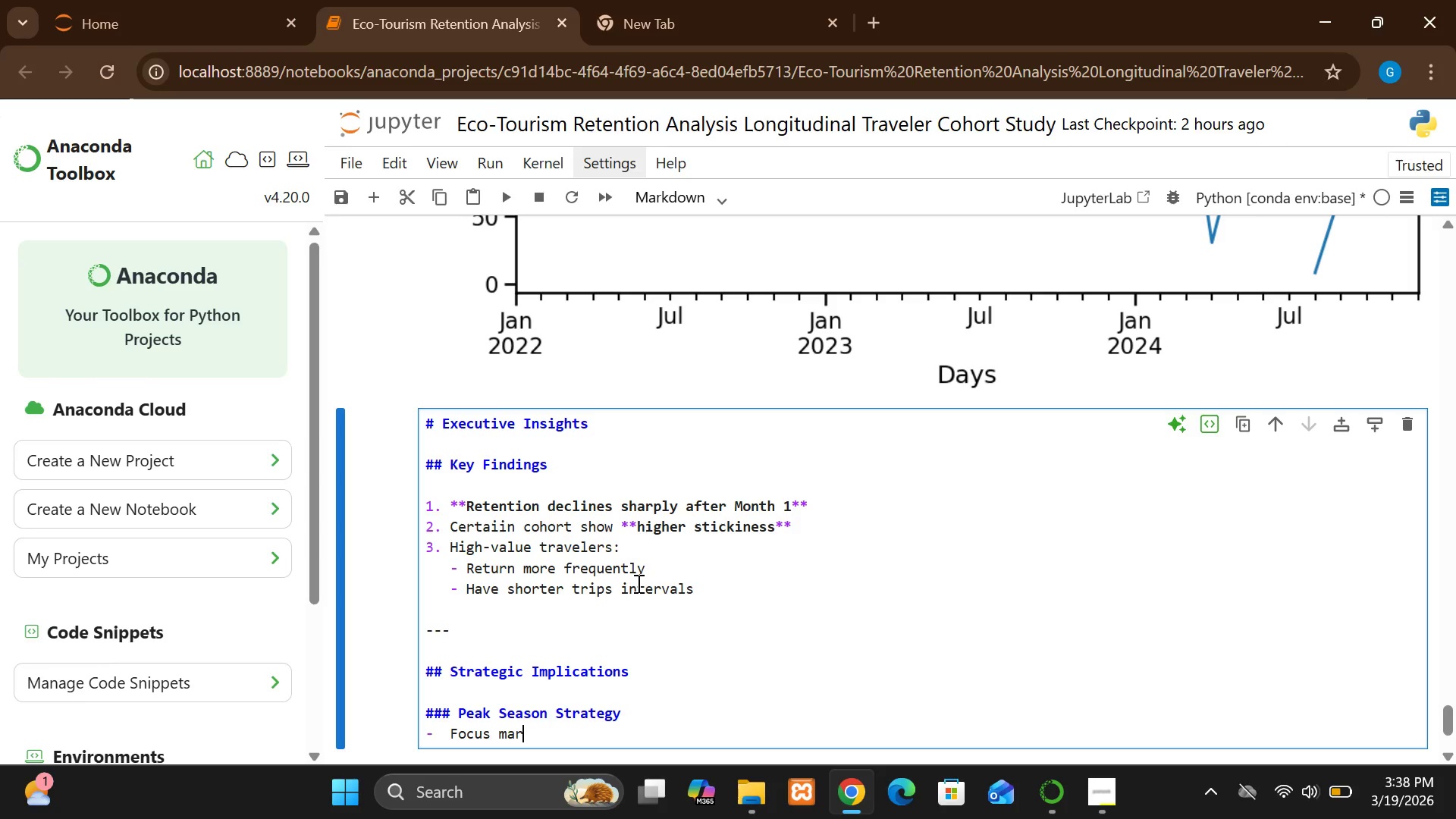 
wait(5.12)
 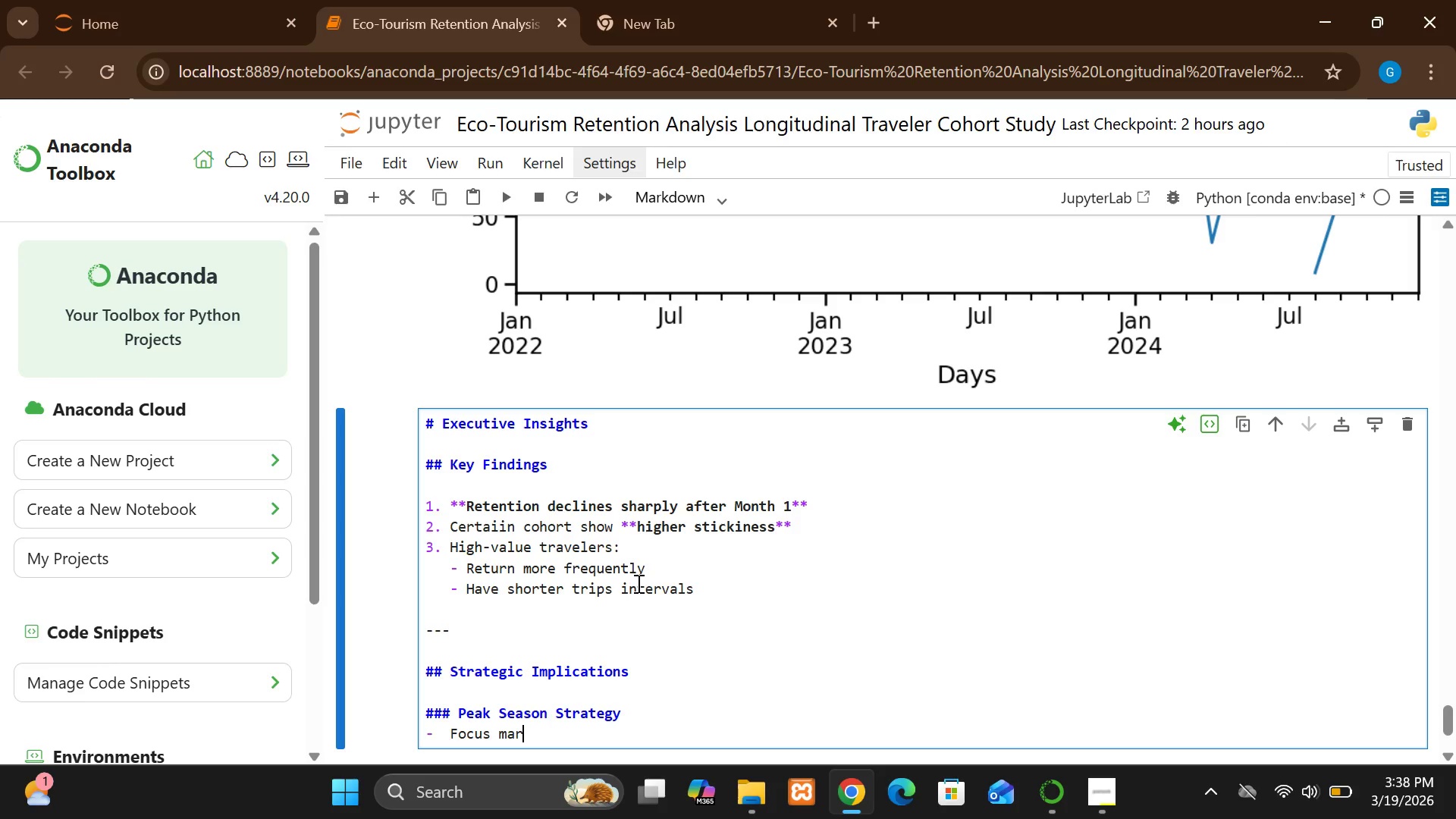 
key(K)
 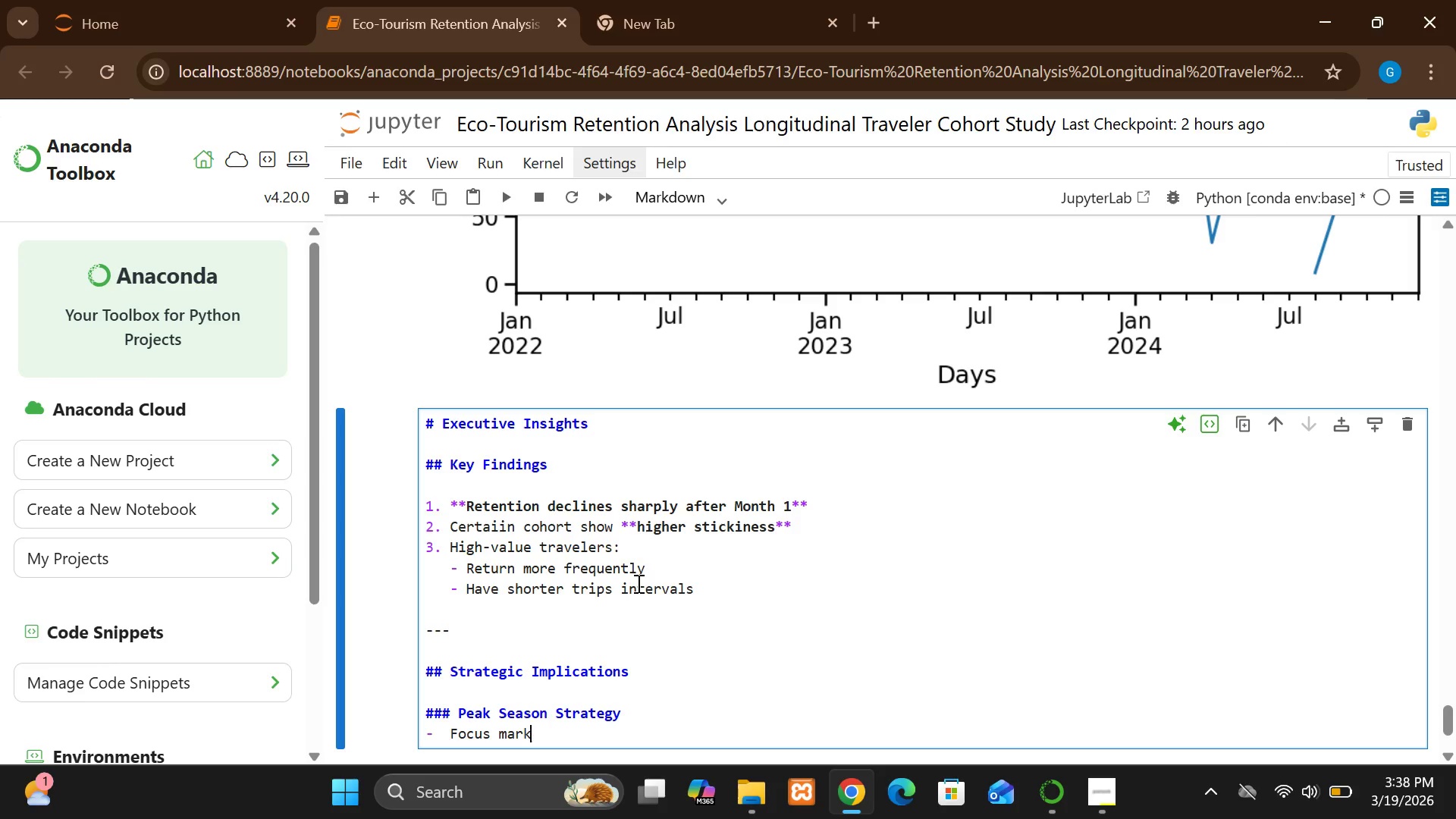 
type(eting  during hid)
key(Backspace)
type(gh )
key(Backspace)
type(-retention months)
 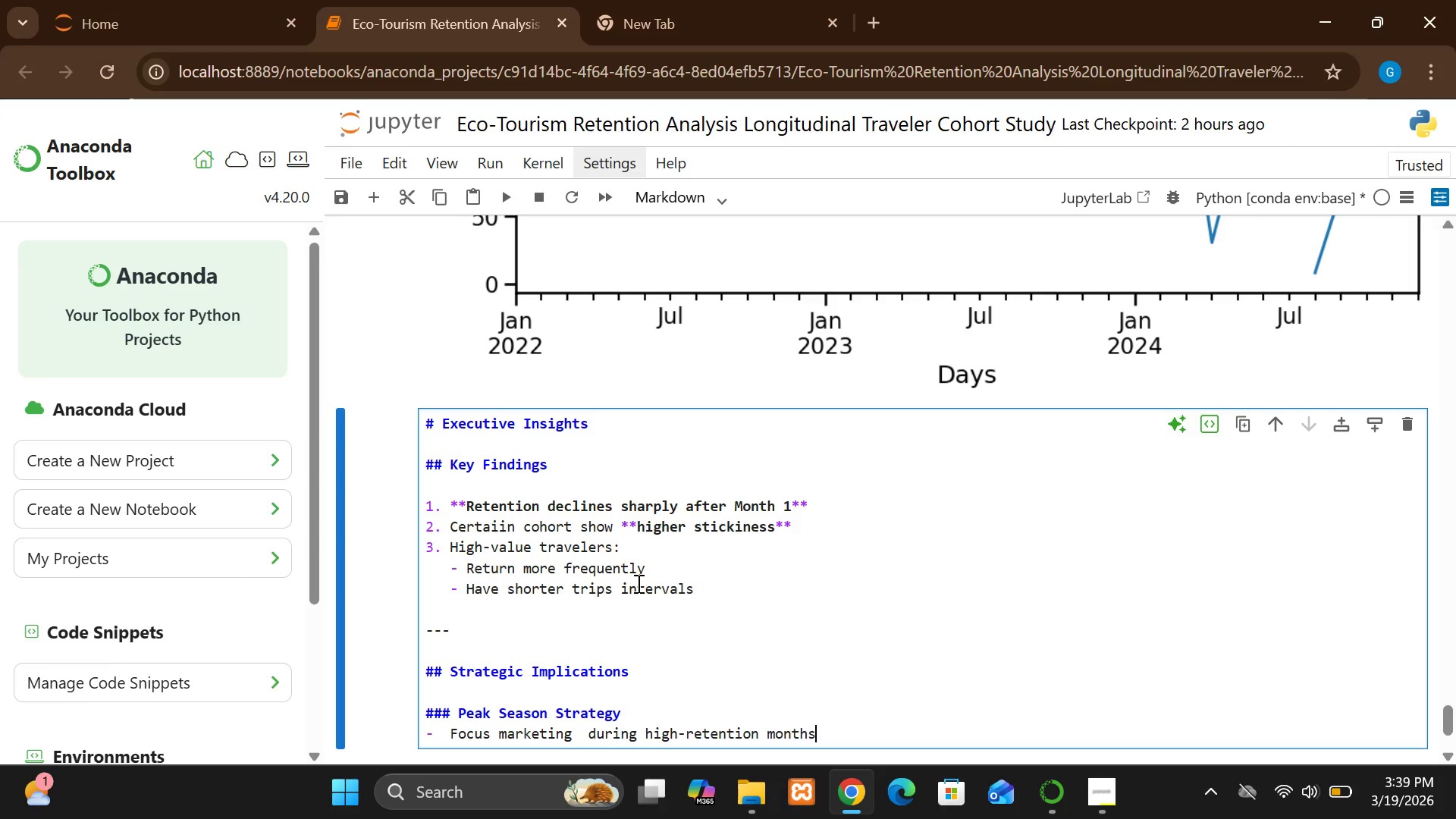 
wait(6.47)
 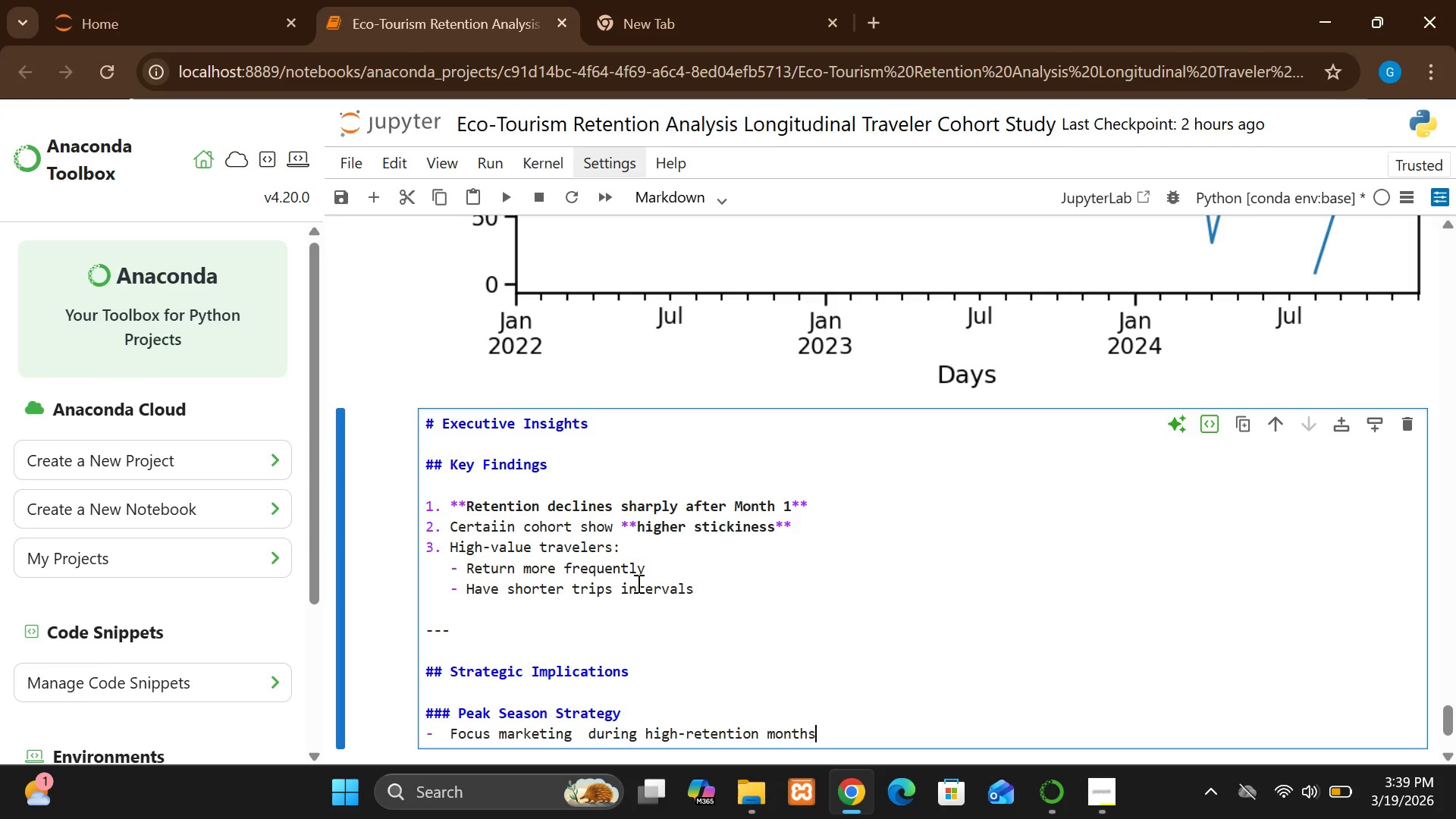 
key(Enter)
 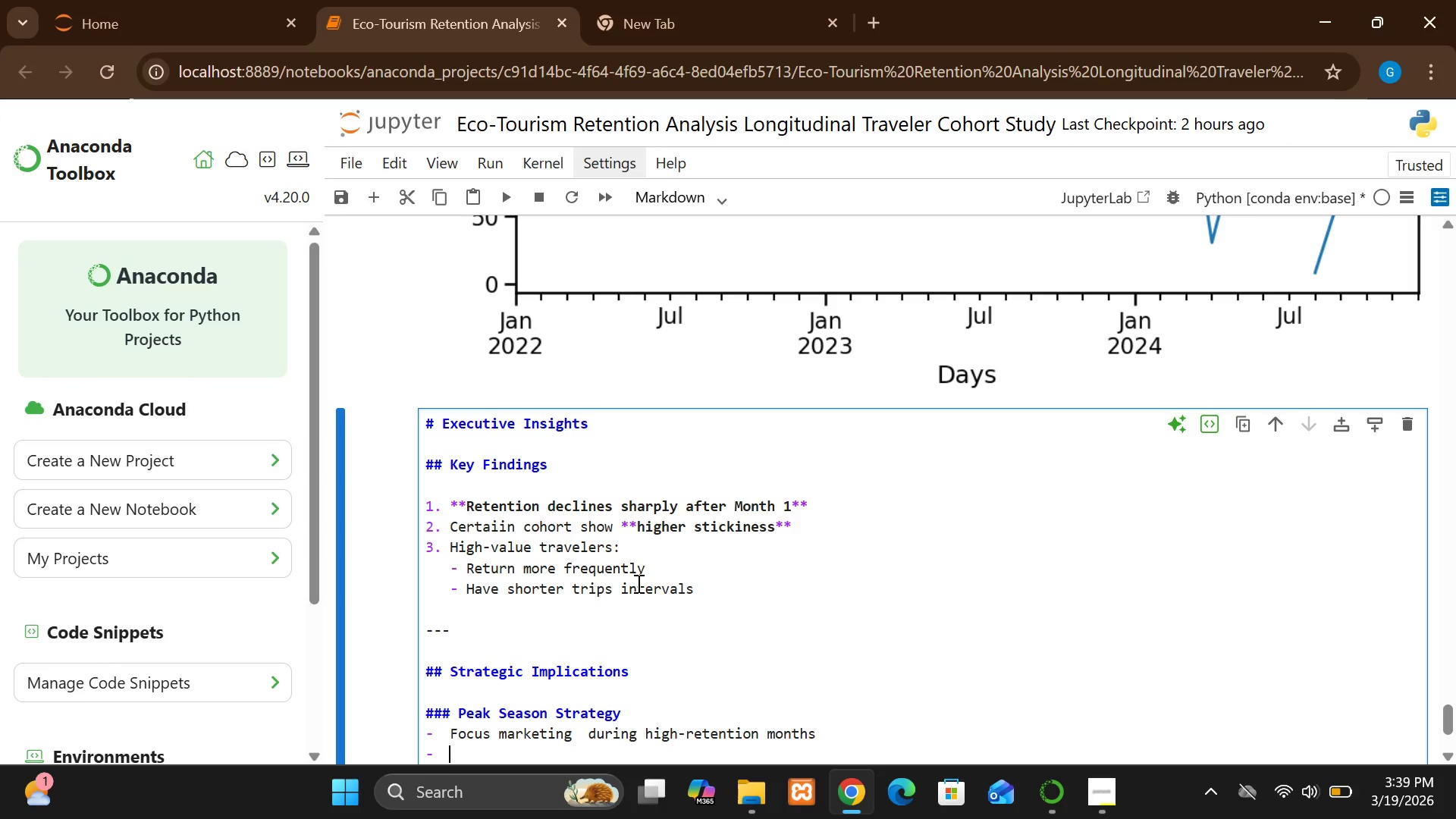 
key(Enter)
 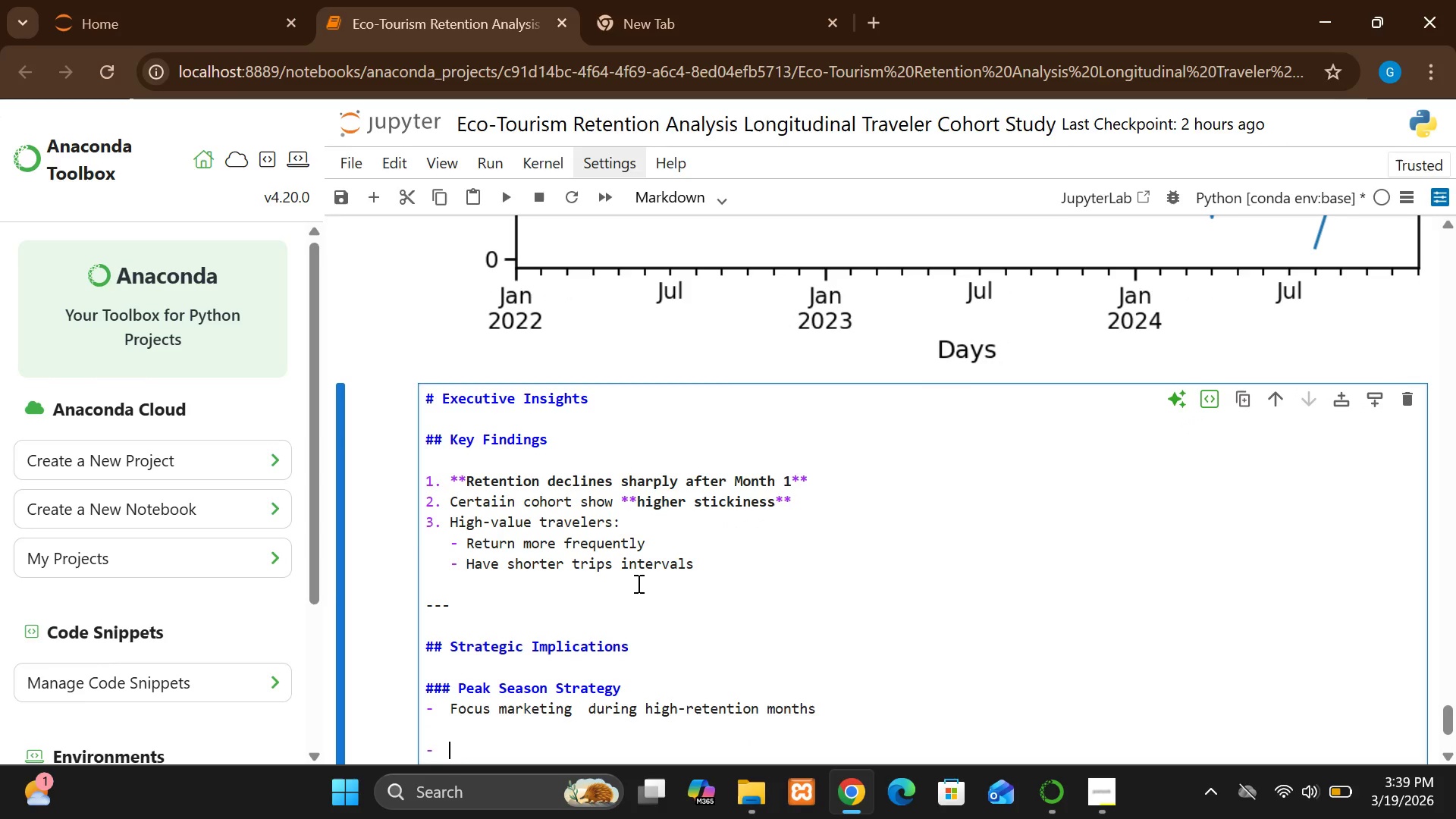 
key(Enter)
 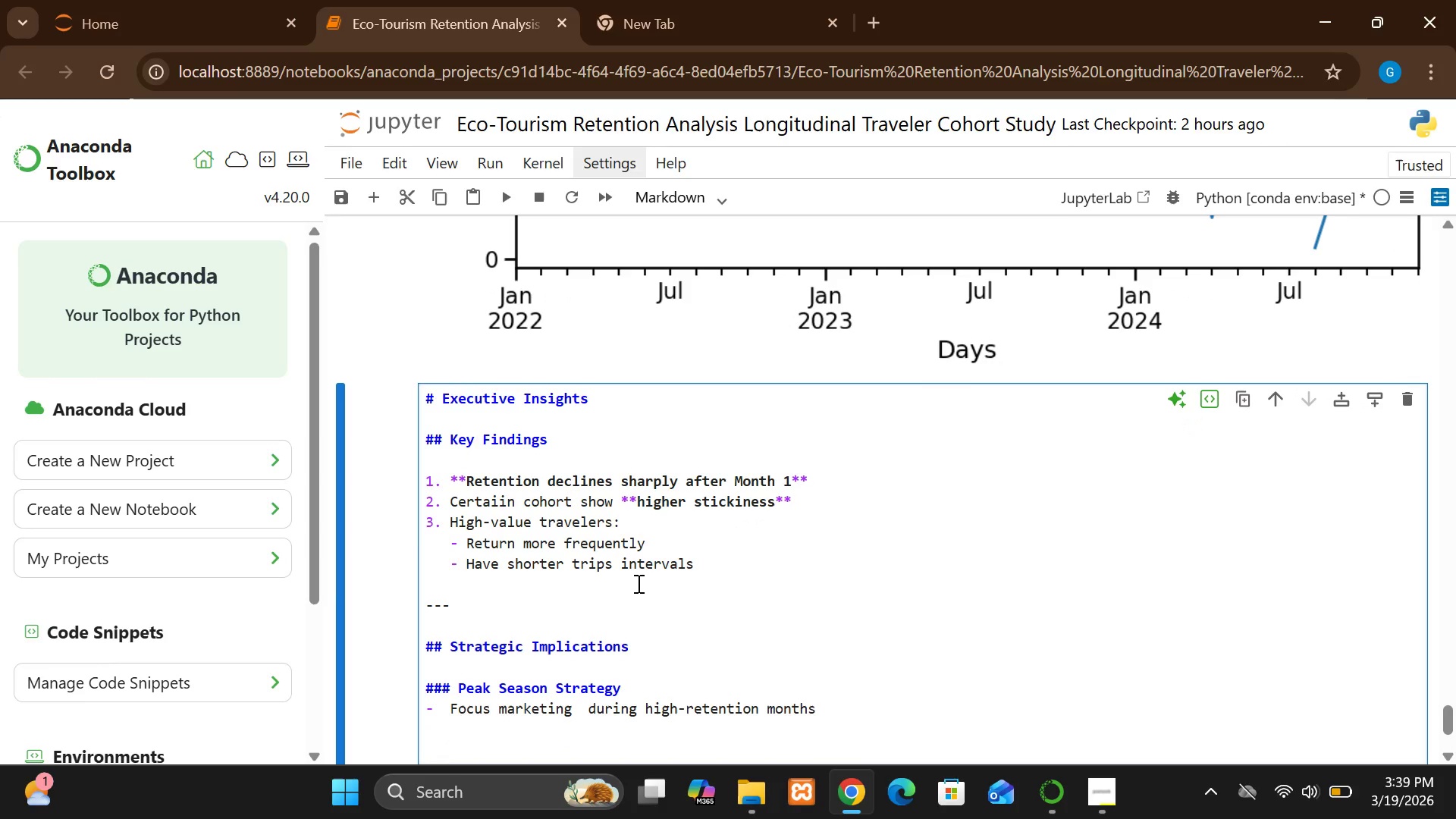 
type(###)
 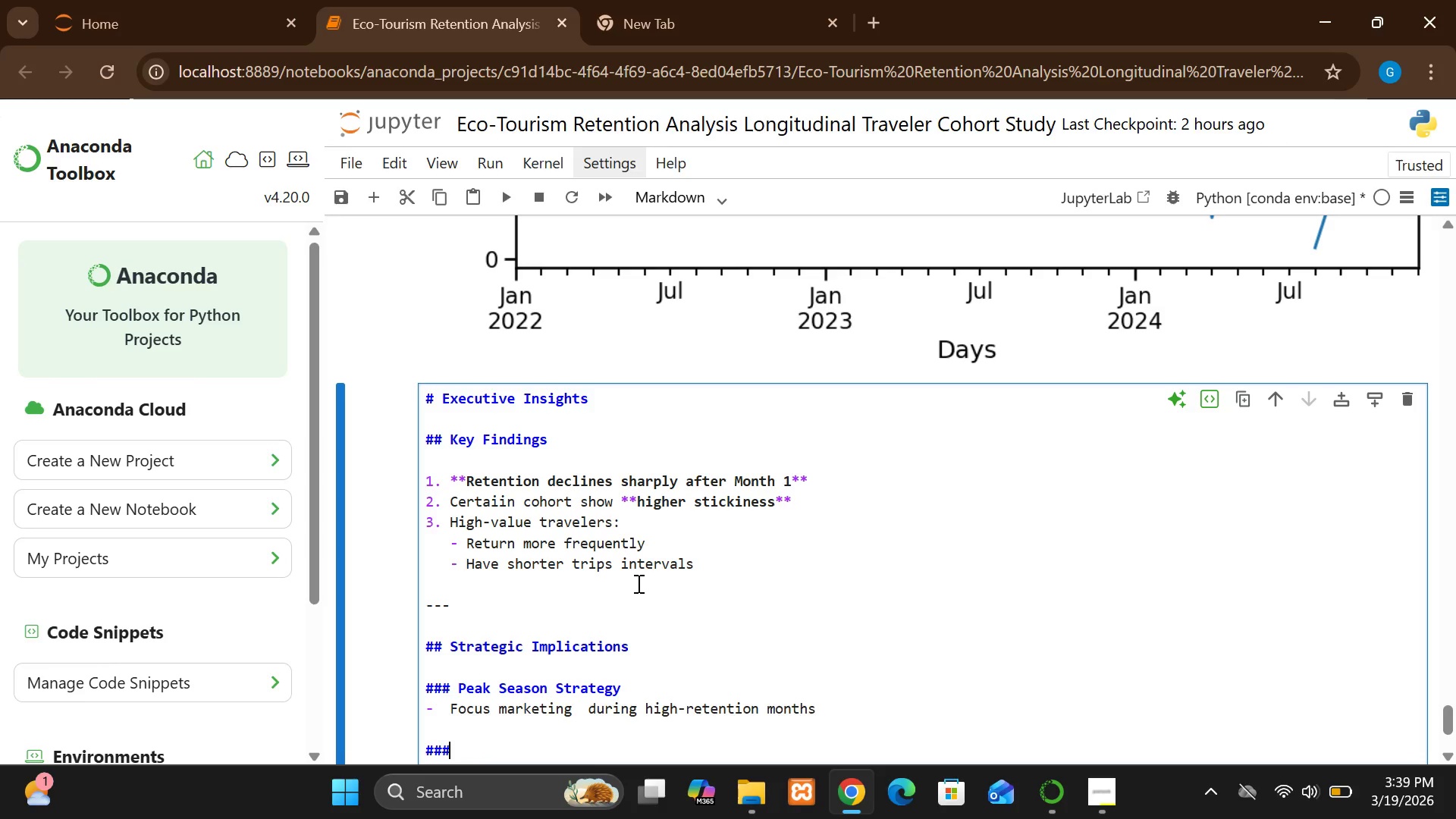 
type(  VIP RE)
key(Backspace)
 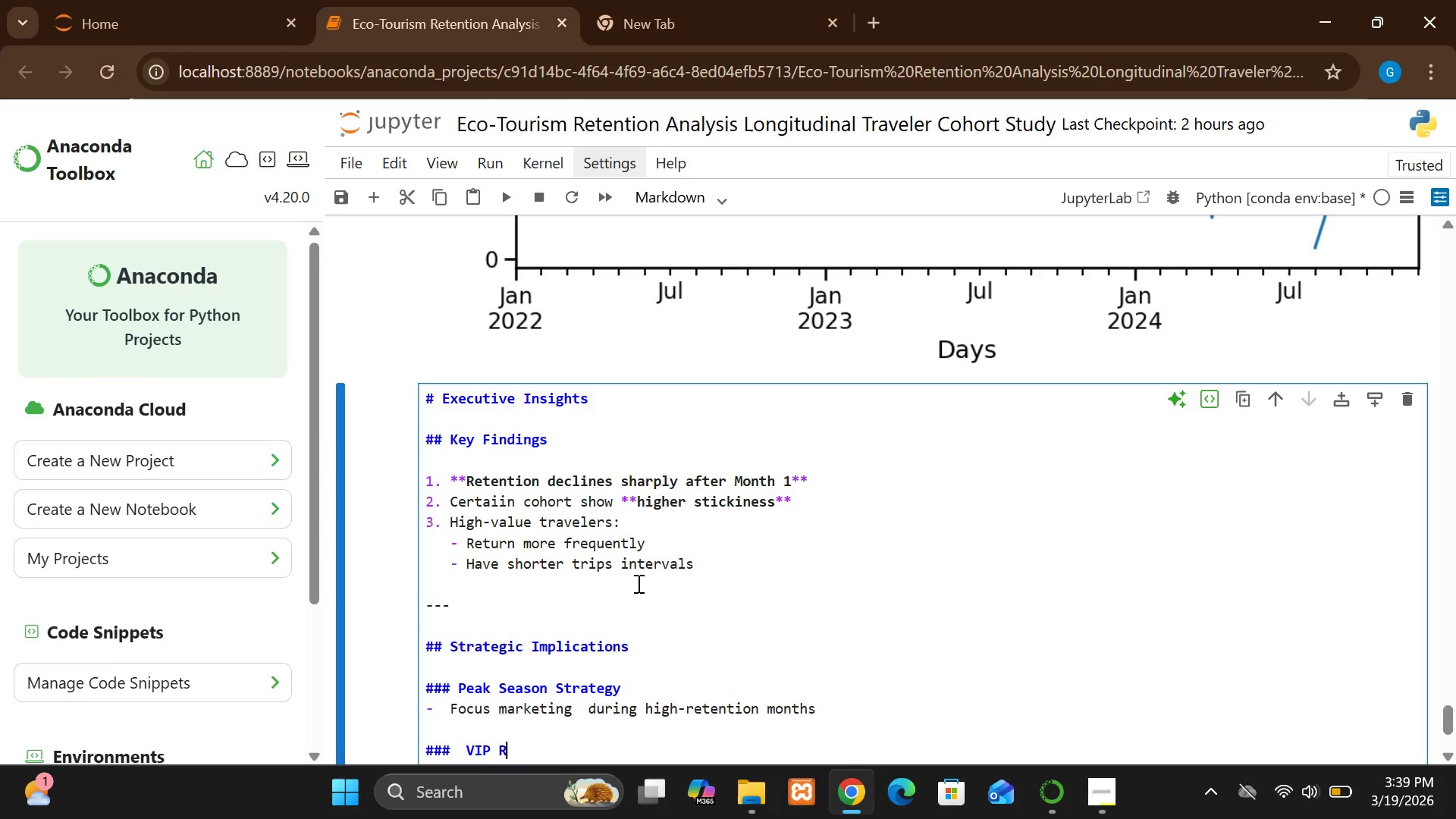 
type(etention PROgram)
key(Backspace)
key(Backspace)
key(Backspace)
key(Backspace)
key(Backspace)
key(Backspace)
type(rogram)
 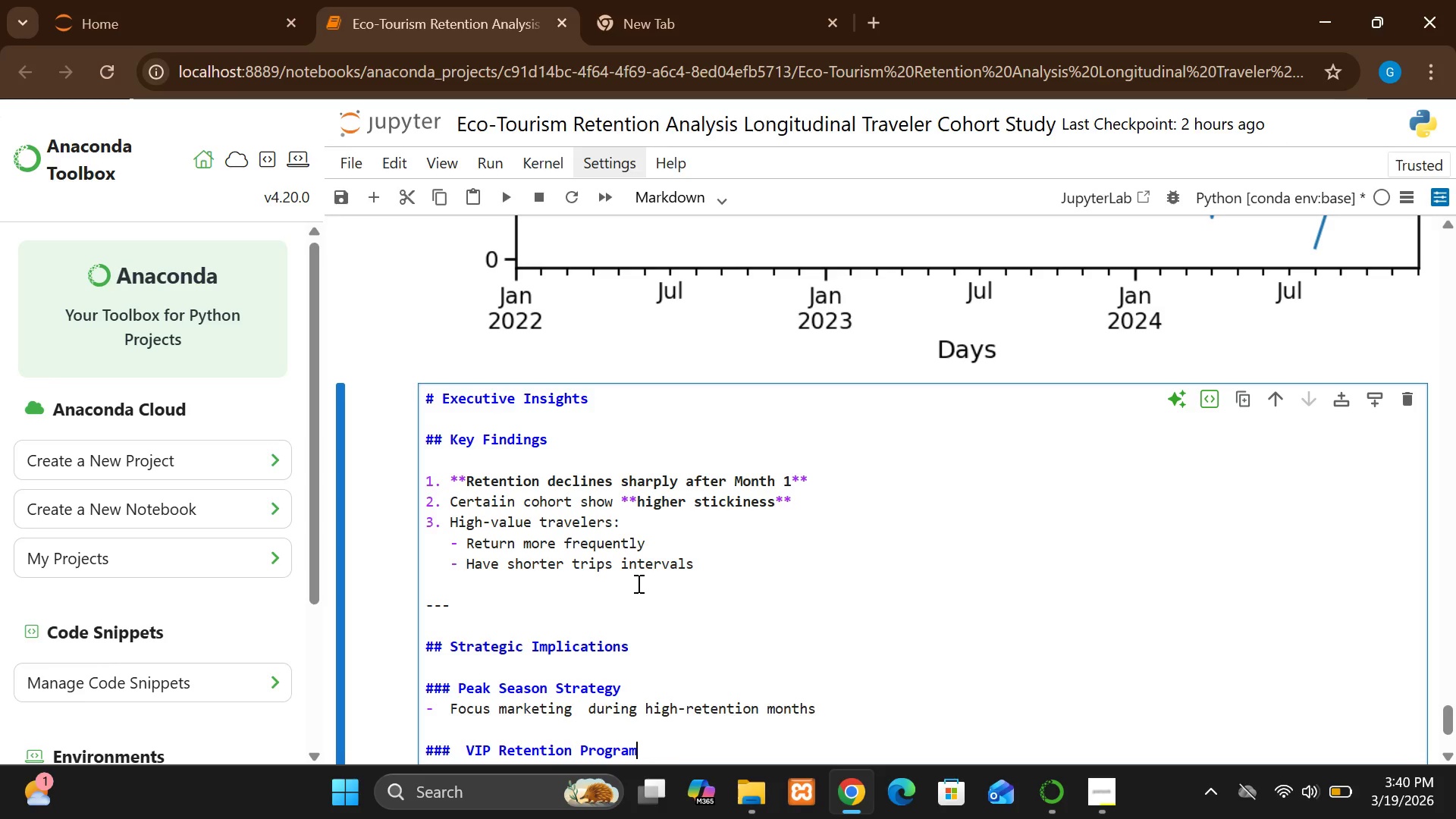 
key(Enter)
 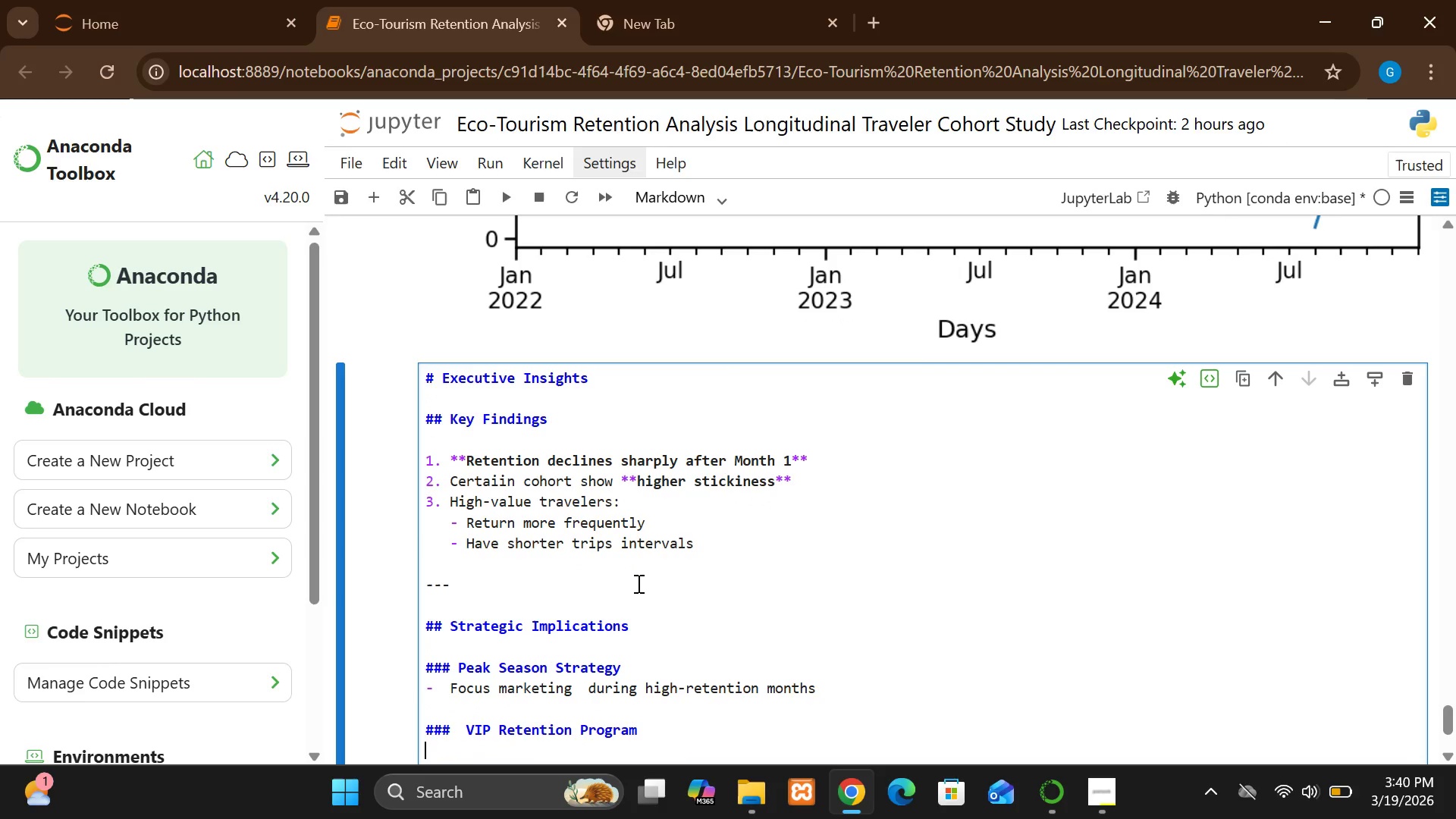 
type(- REWW)
key(Backspace)
key(Backspace)
key(Backspace)
type(eward high-value adventurers)
 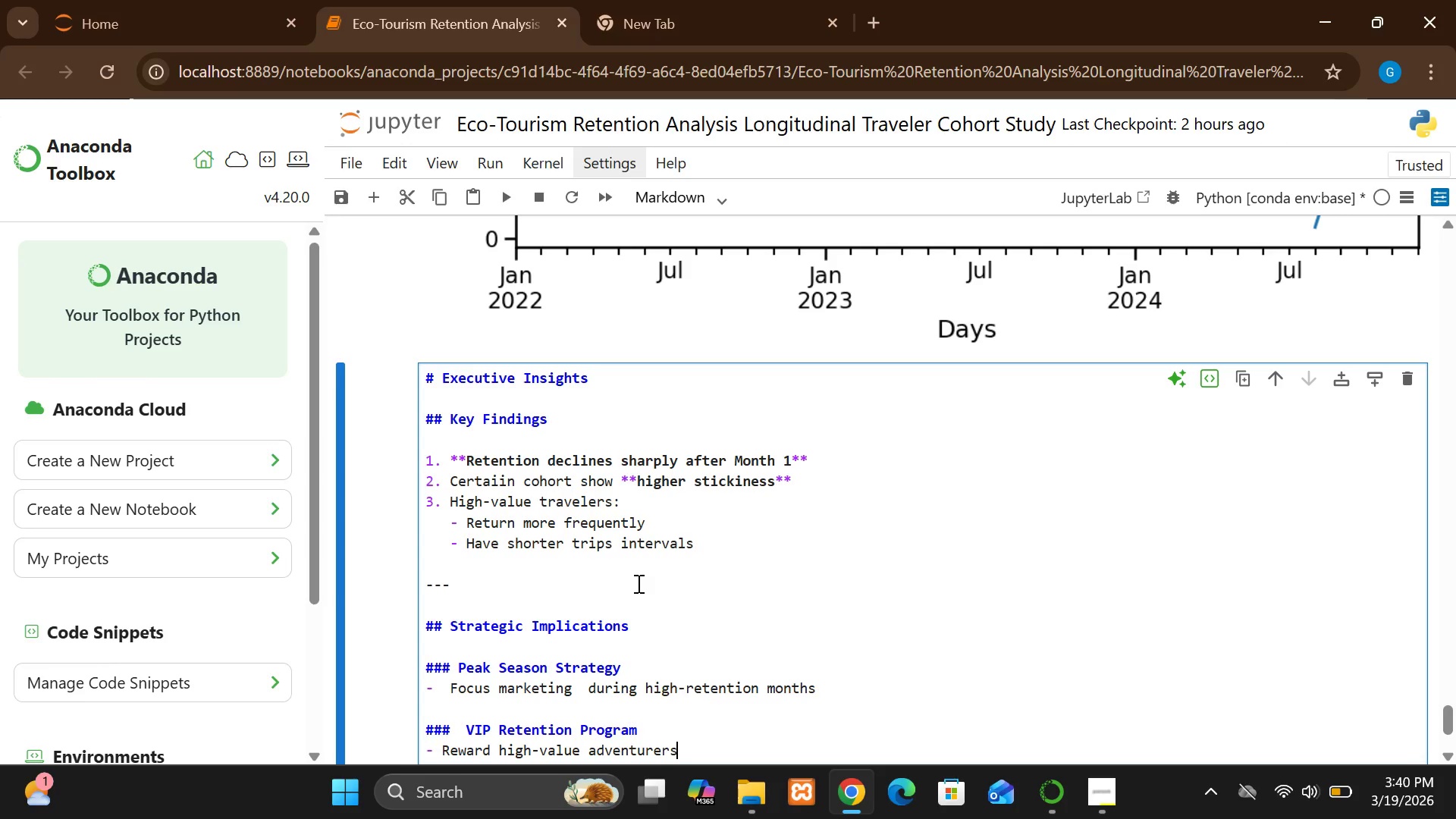 
key(Enter)
 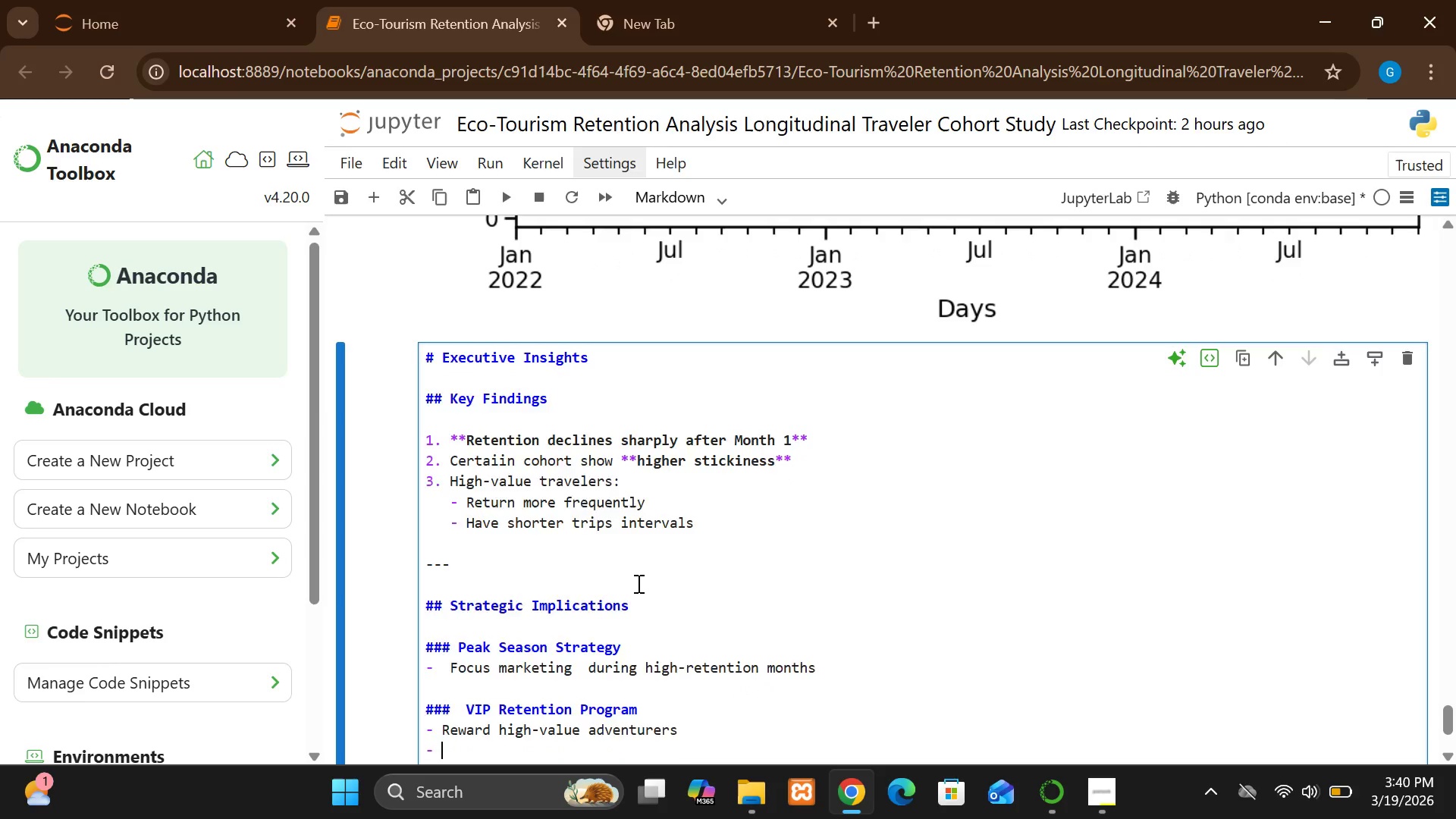 
key(Enter)
 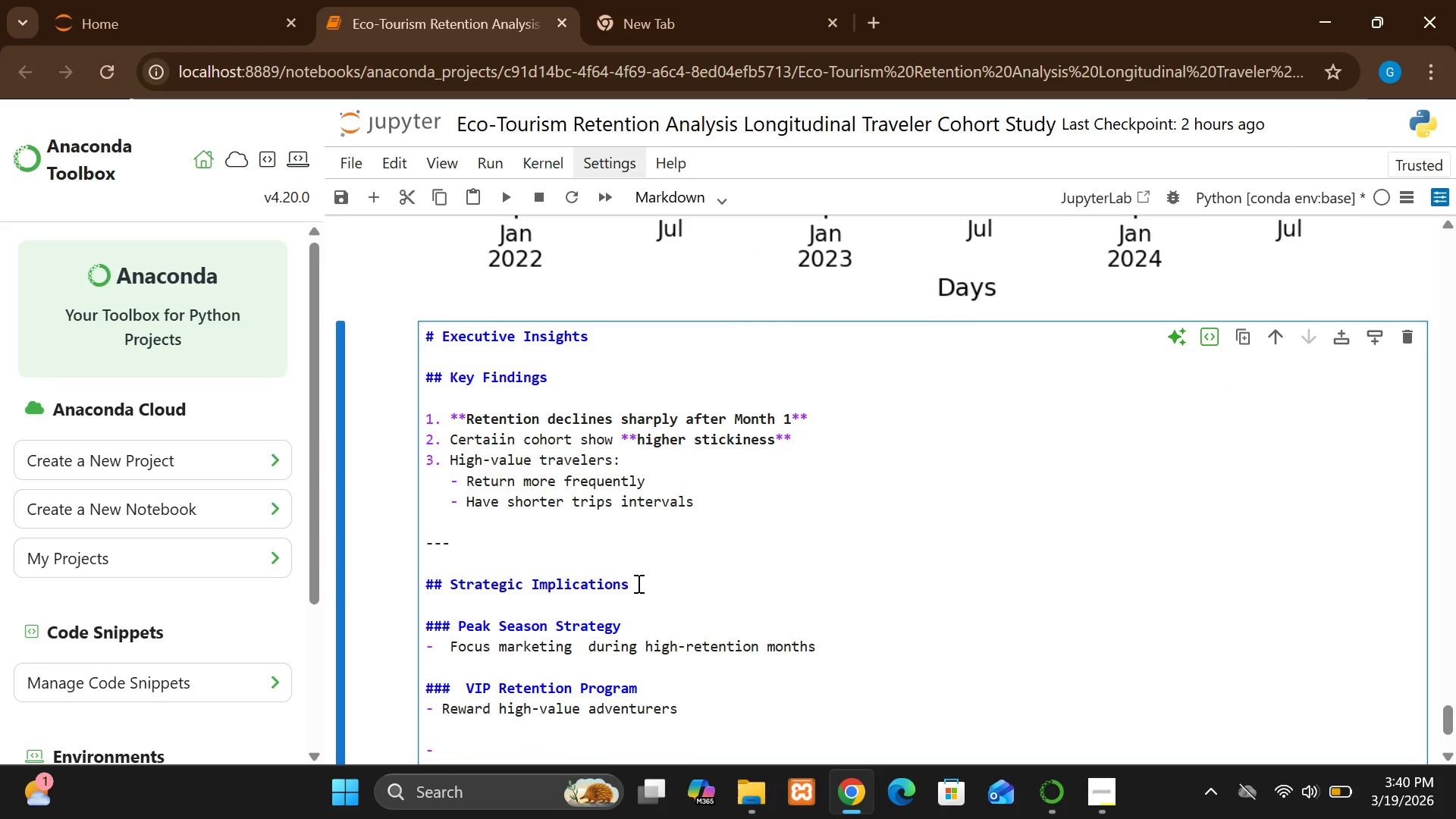 
key(Enter)
 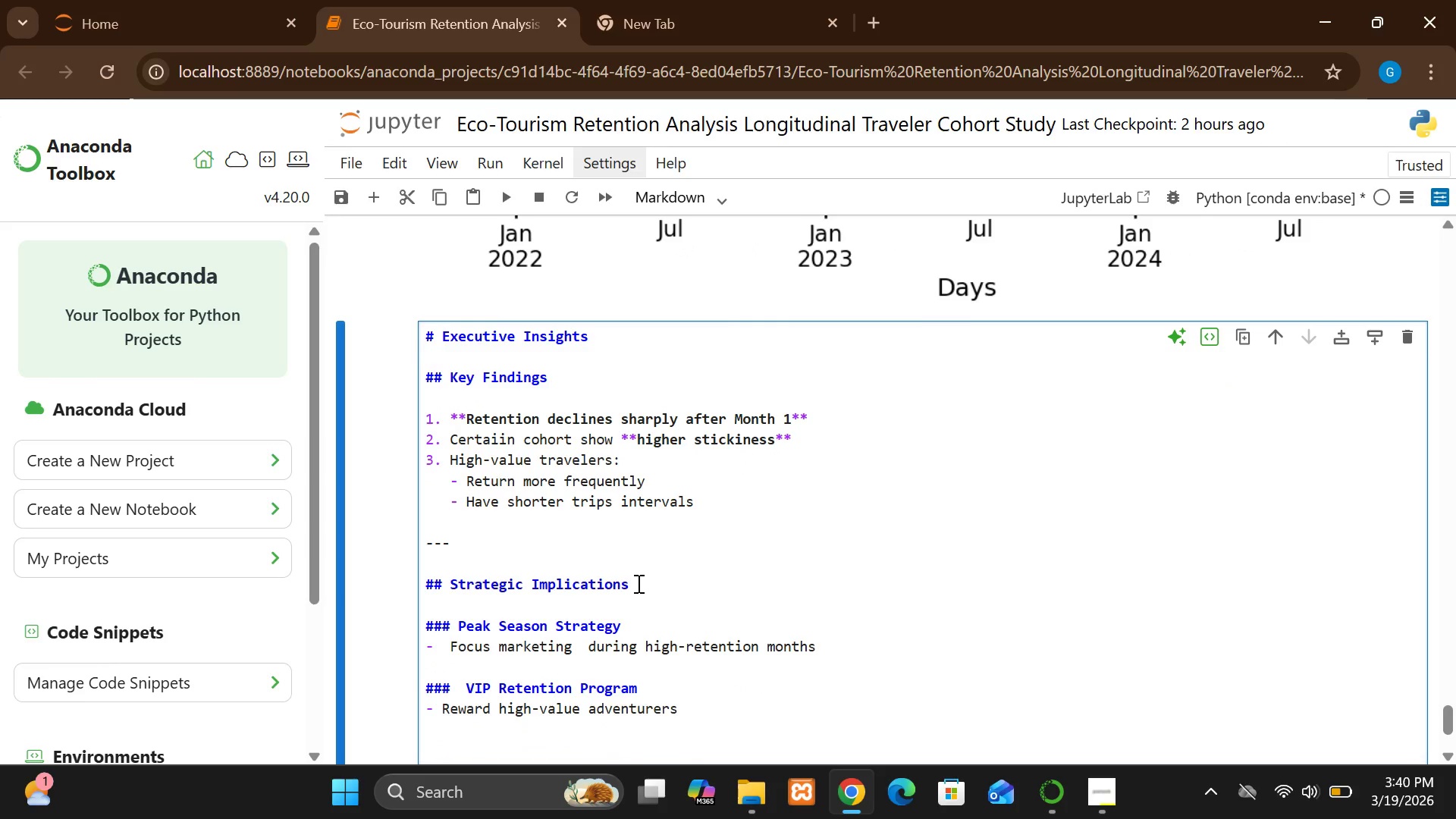 
type(###)
 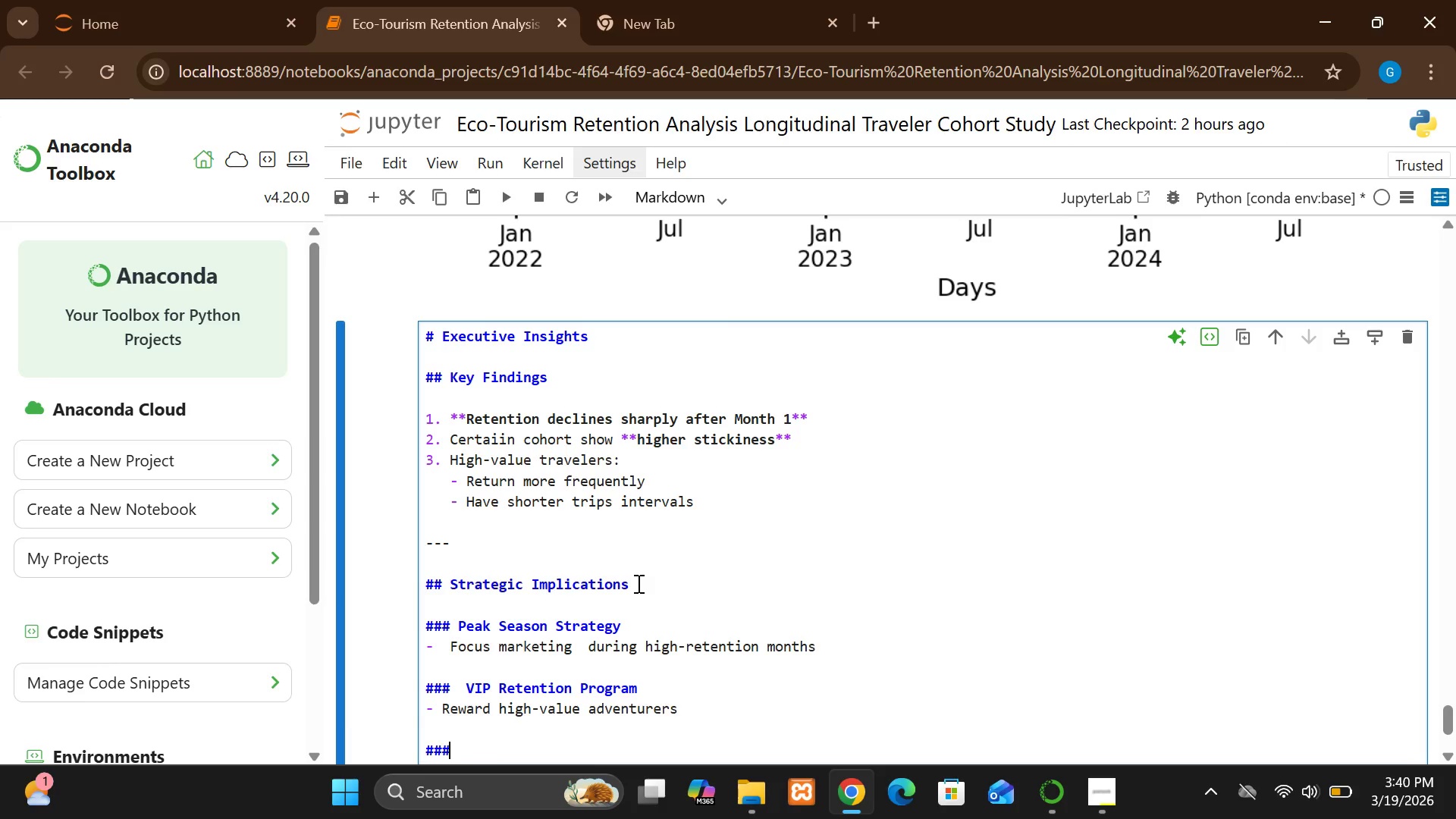 
type( Reapeat  INceb)
key(Backspace)
type(nt)
key(Backspace)
key(Backspace)
key(Backspace)
key(Backspace)
key(Backspace)
type(ntent)
 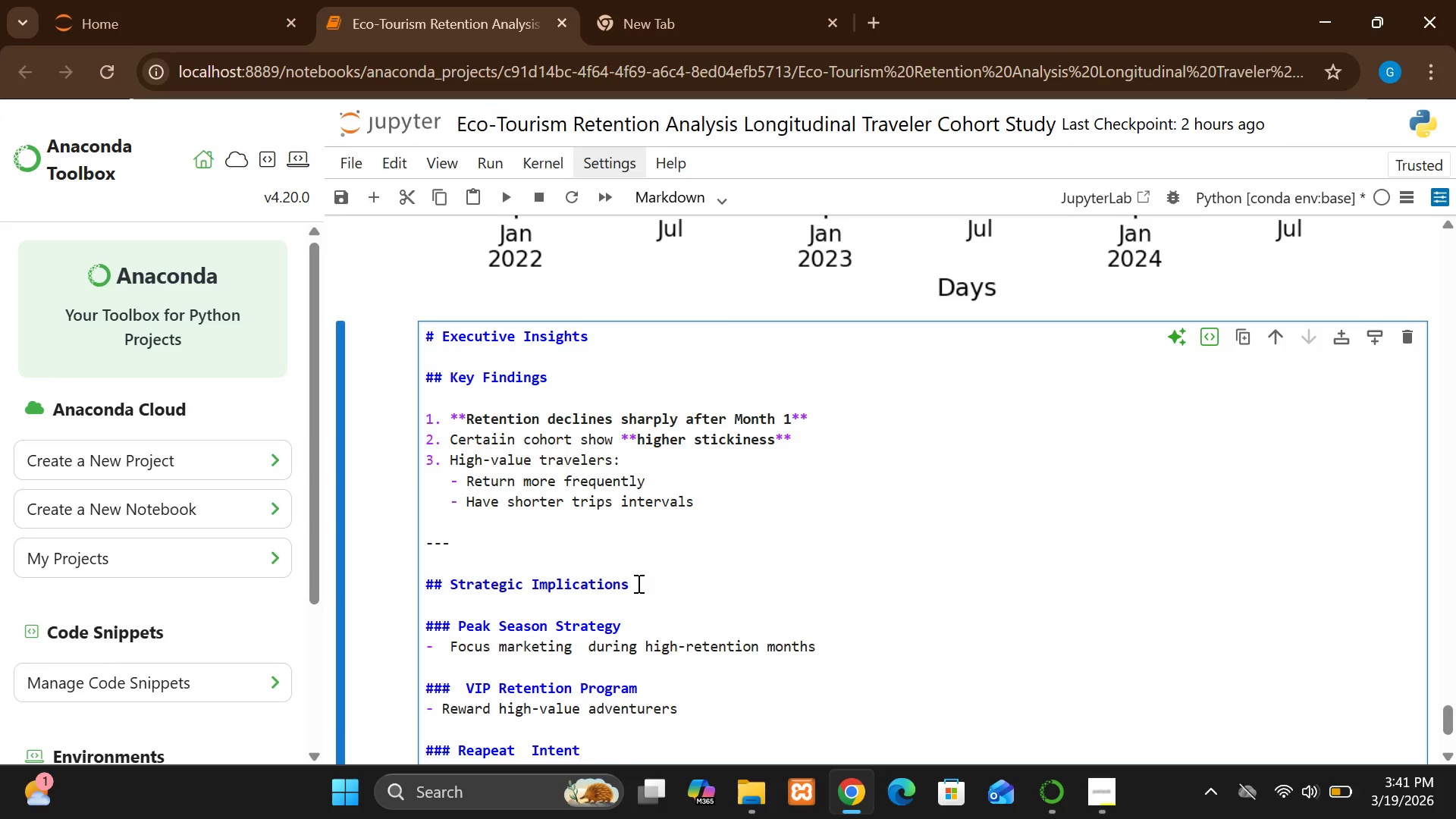 
key(Backspace)
key(Backspace)
key(Backspace)
key(Backspace)
type(centives)
 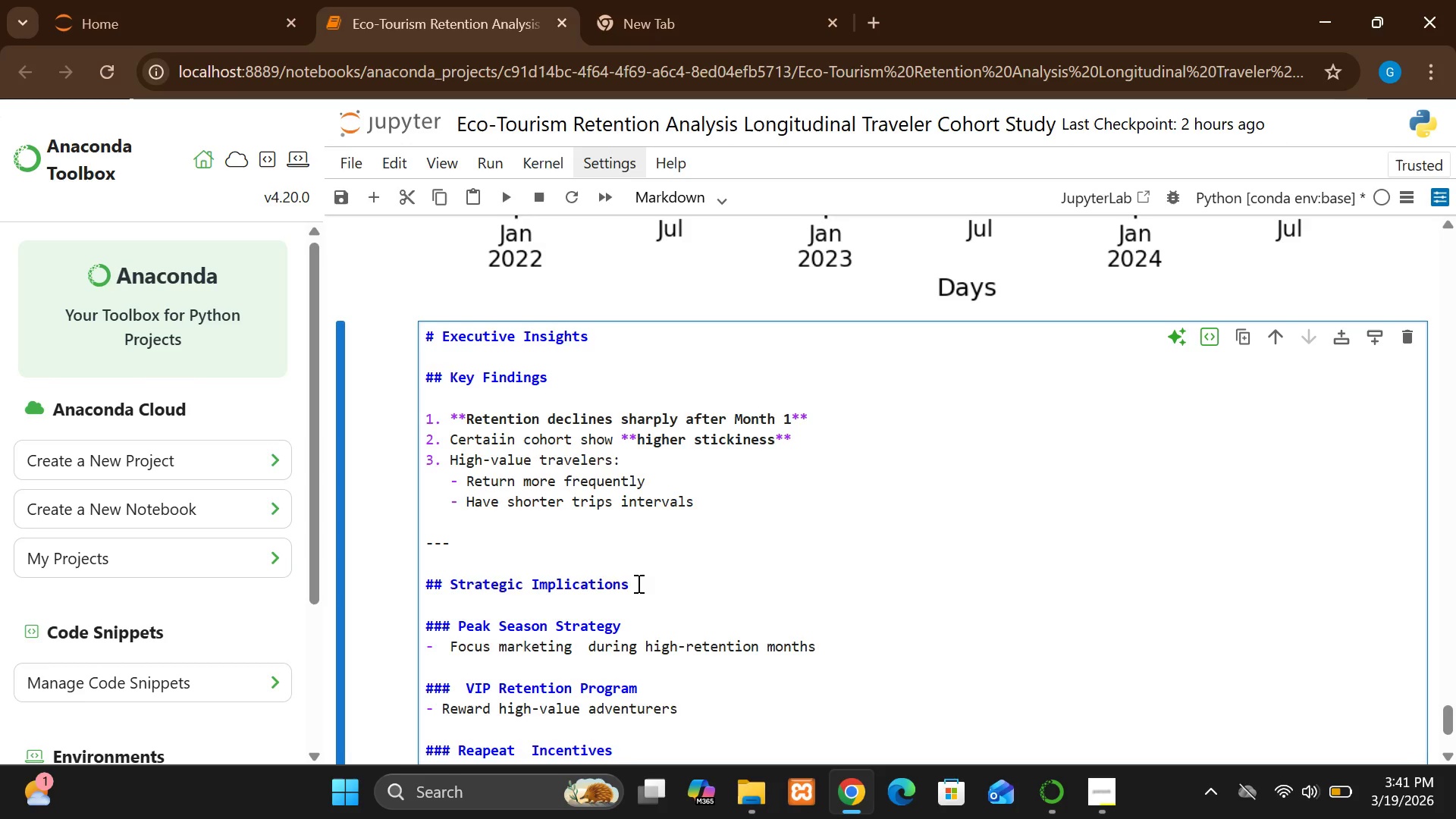 
key(Enter)
 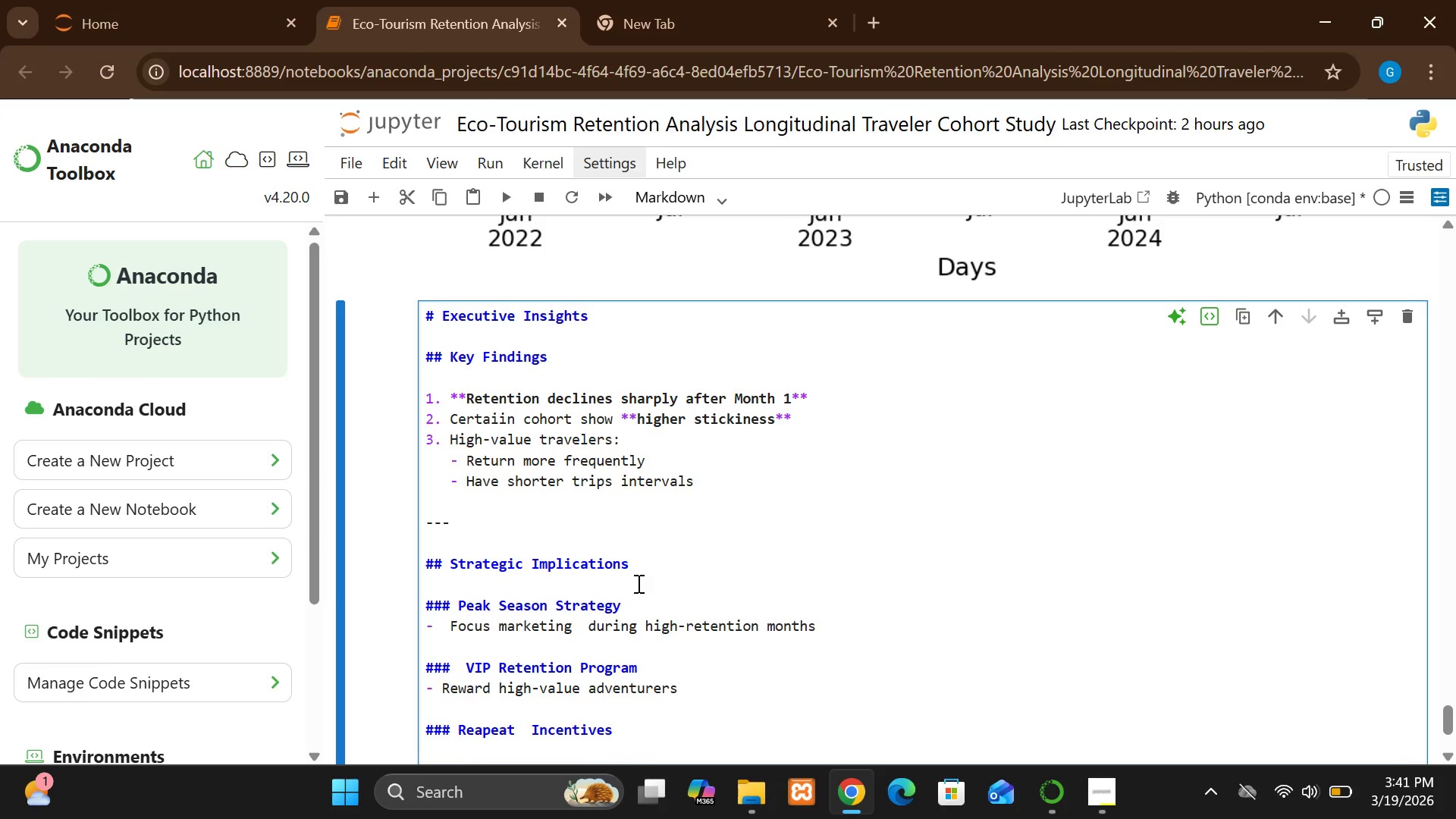 
wait(8.19)
 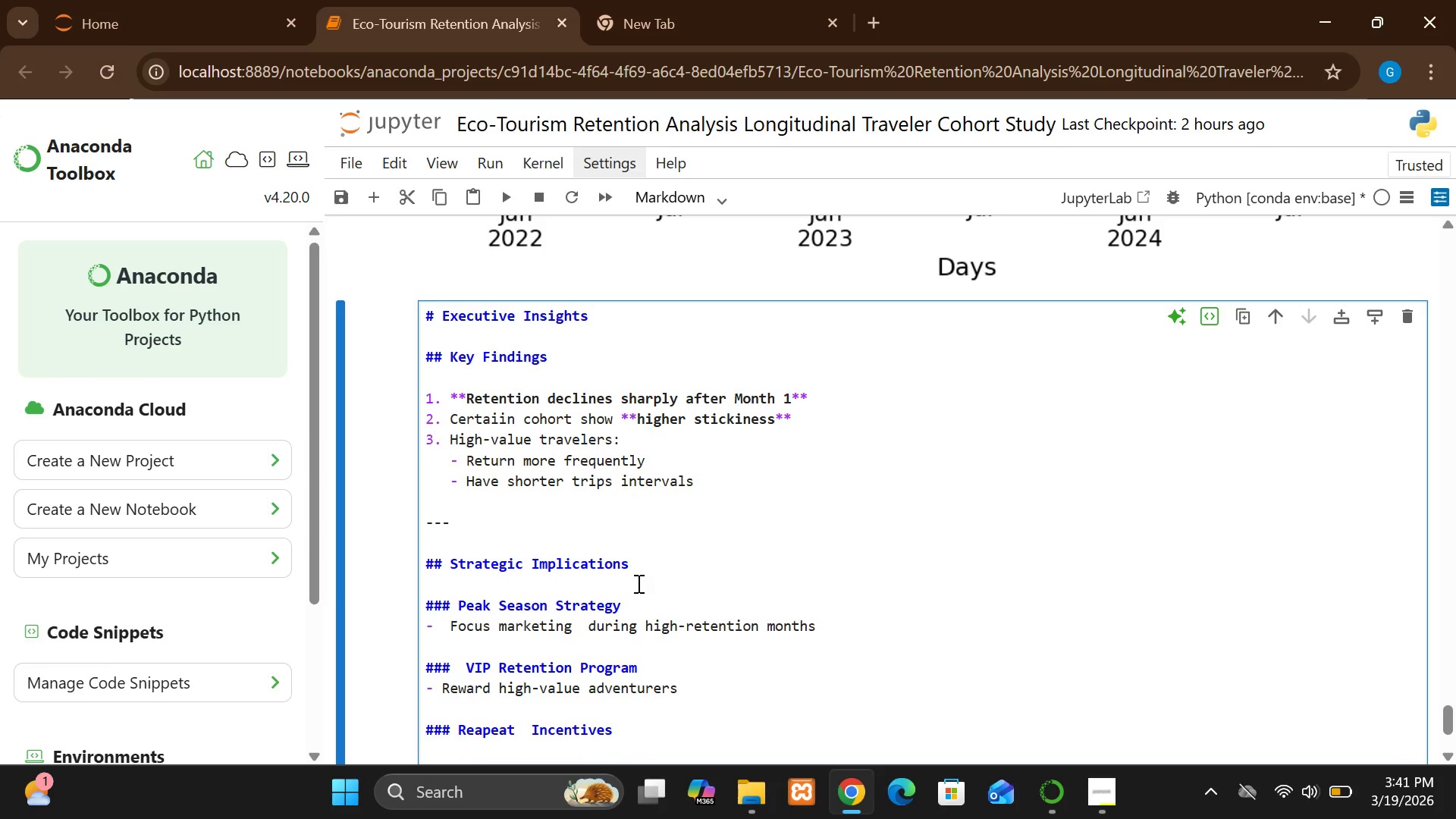 
type(- Discount for second trip within )
 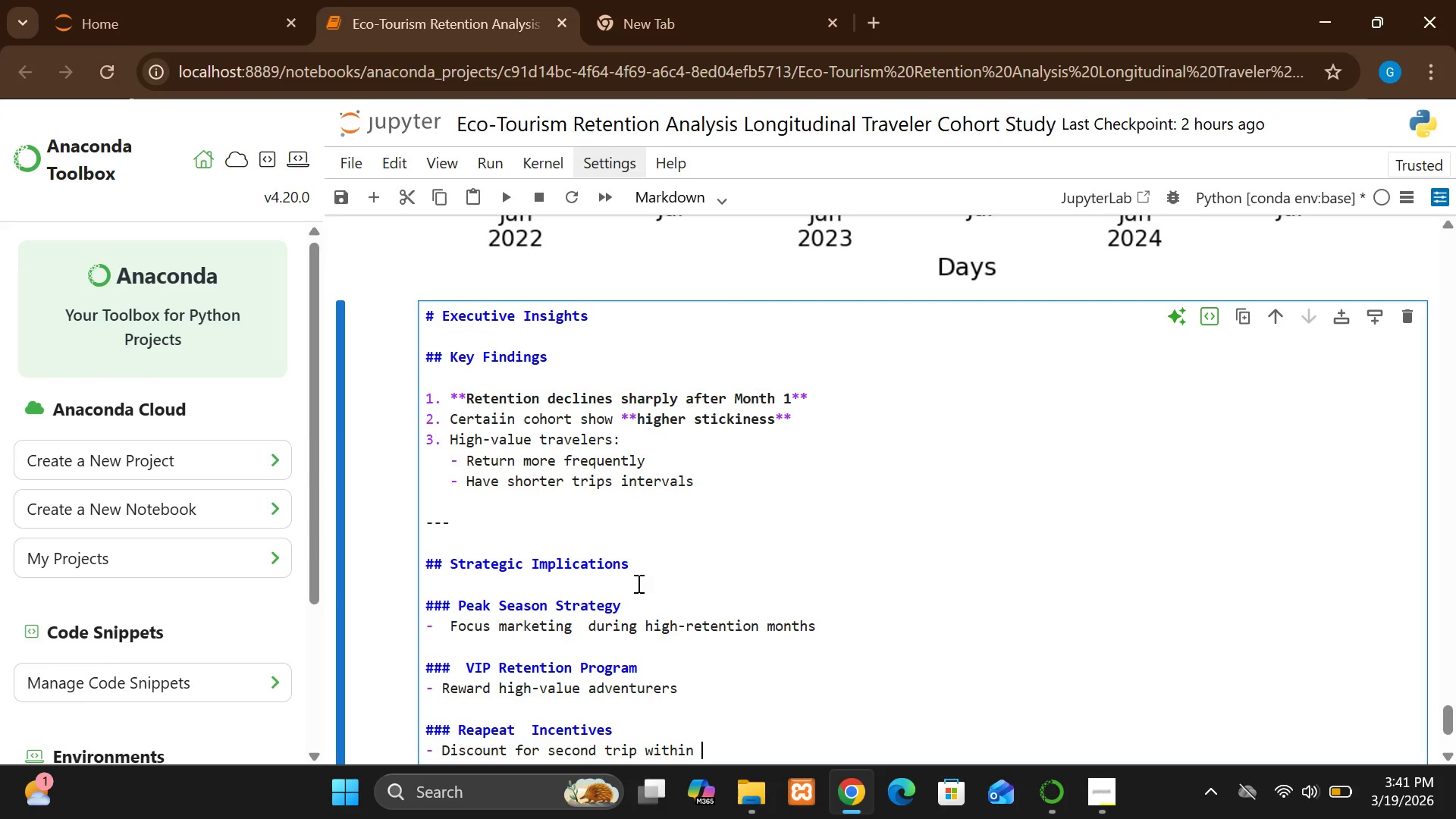 
type(60days)
 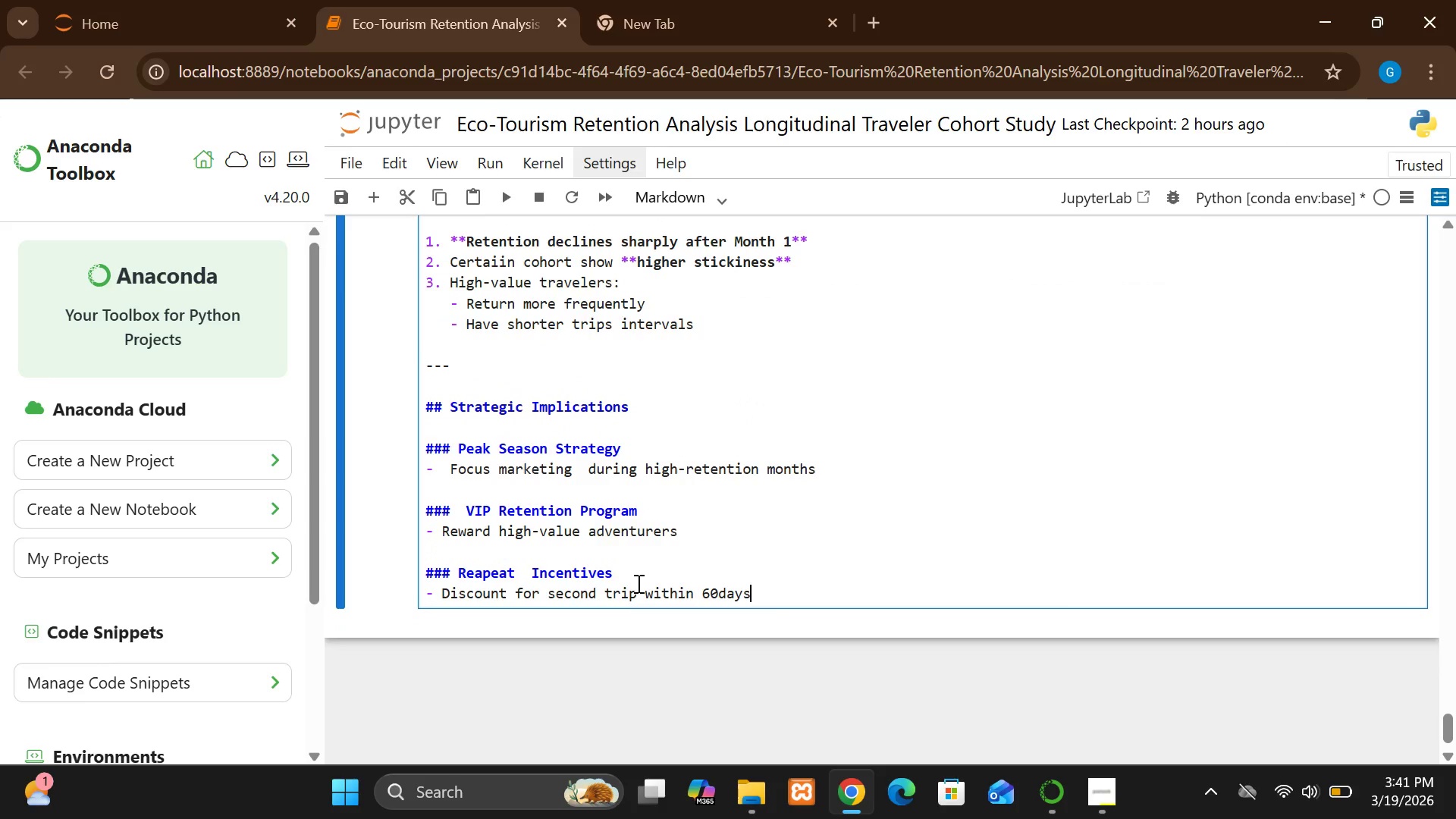 
key(Enter)
 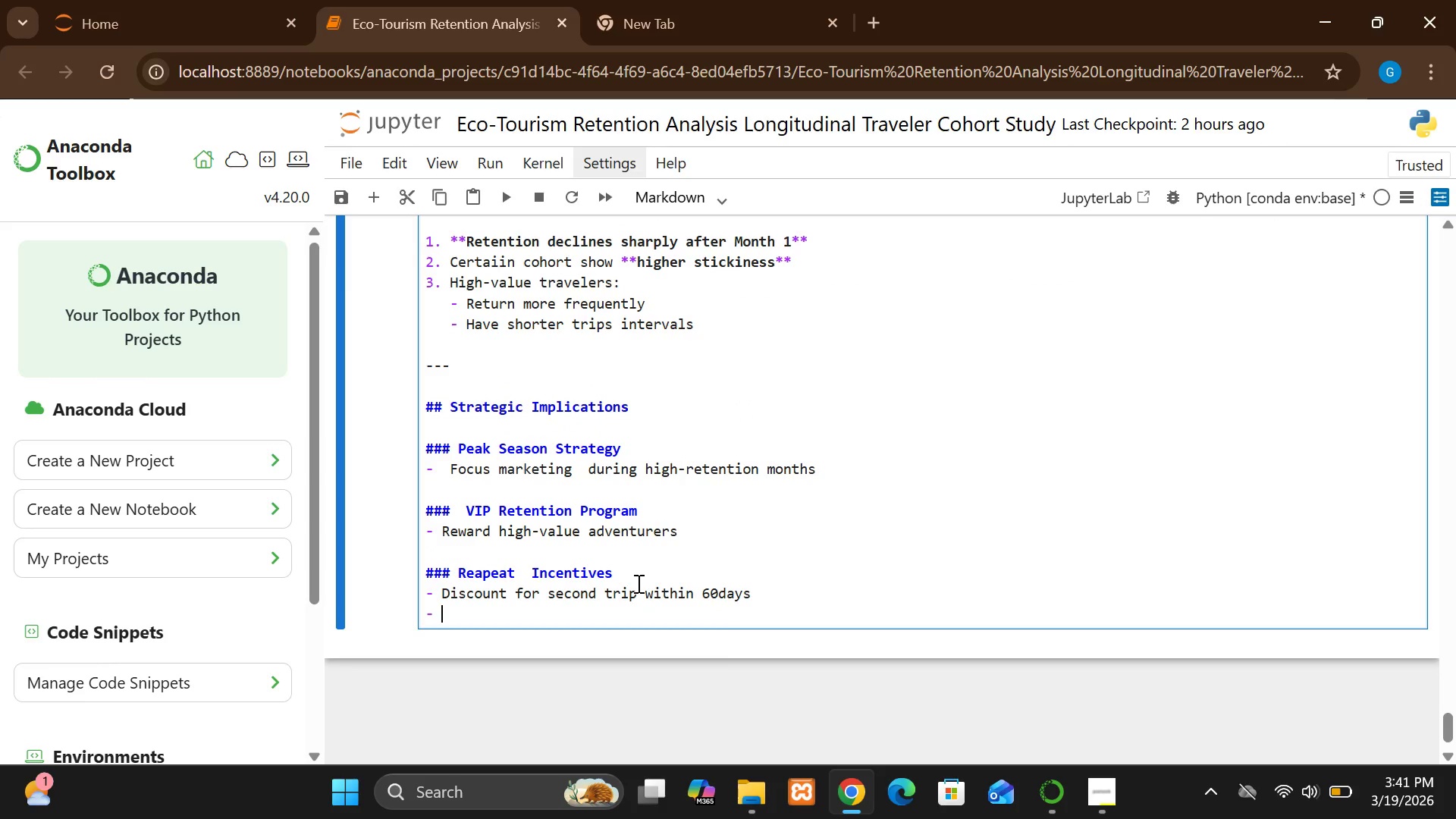 
key(Enter)
 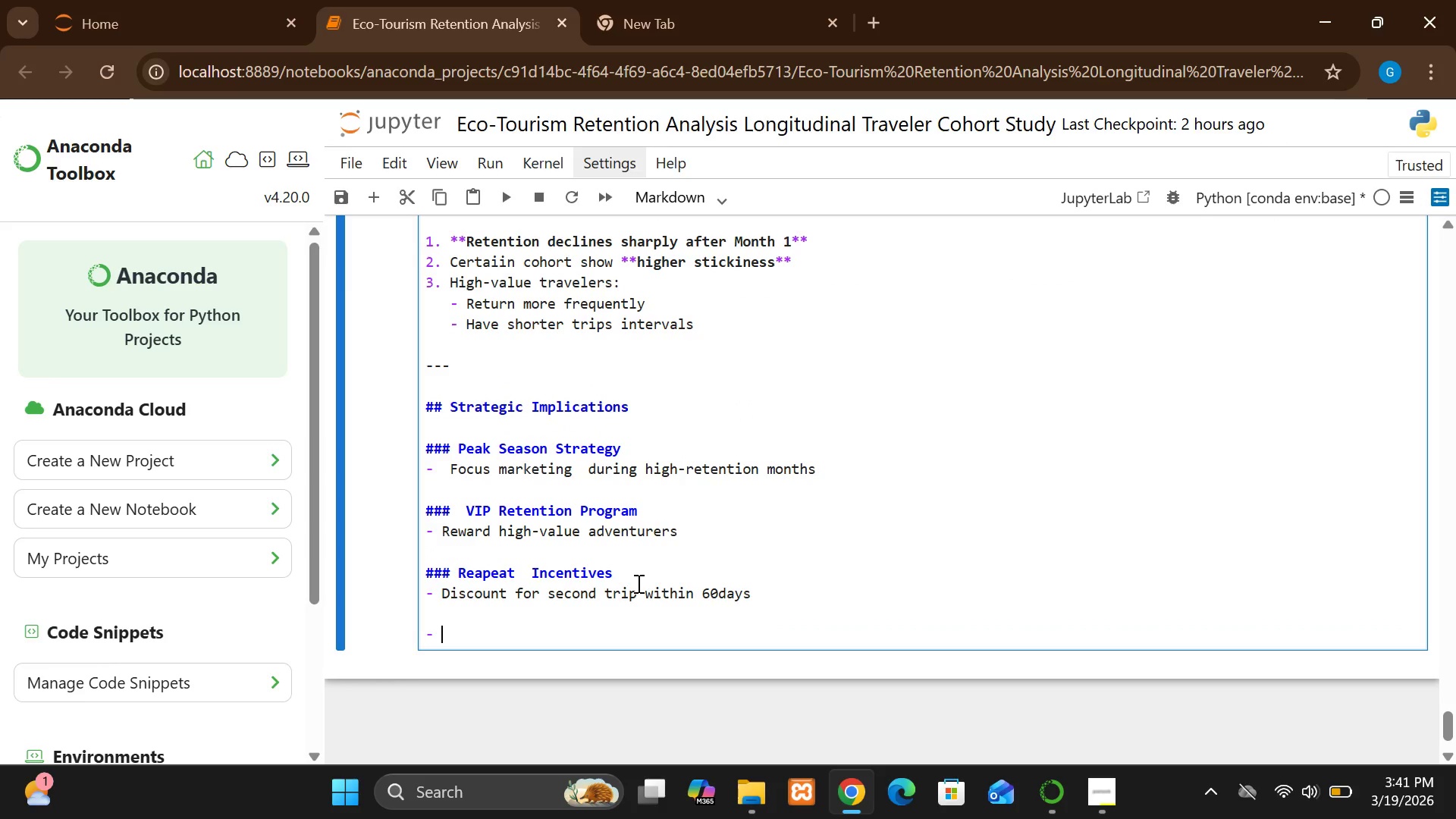 
key(Enter)
 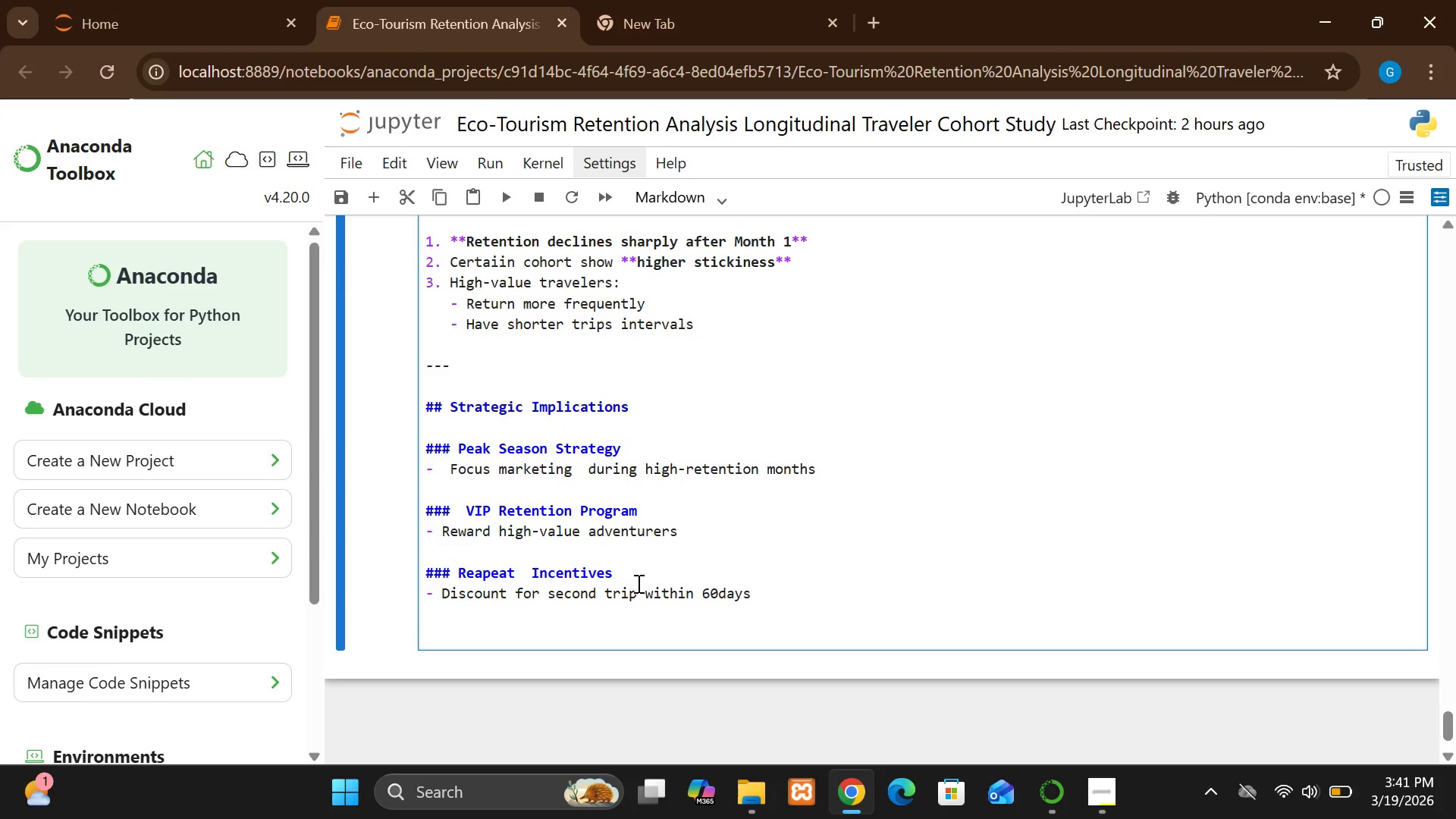 
key(Minus)
 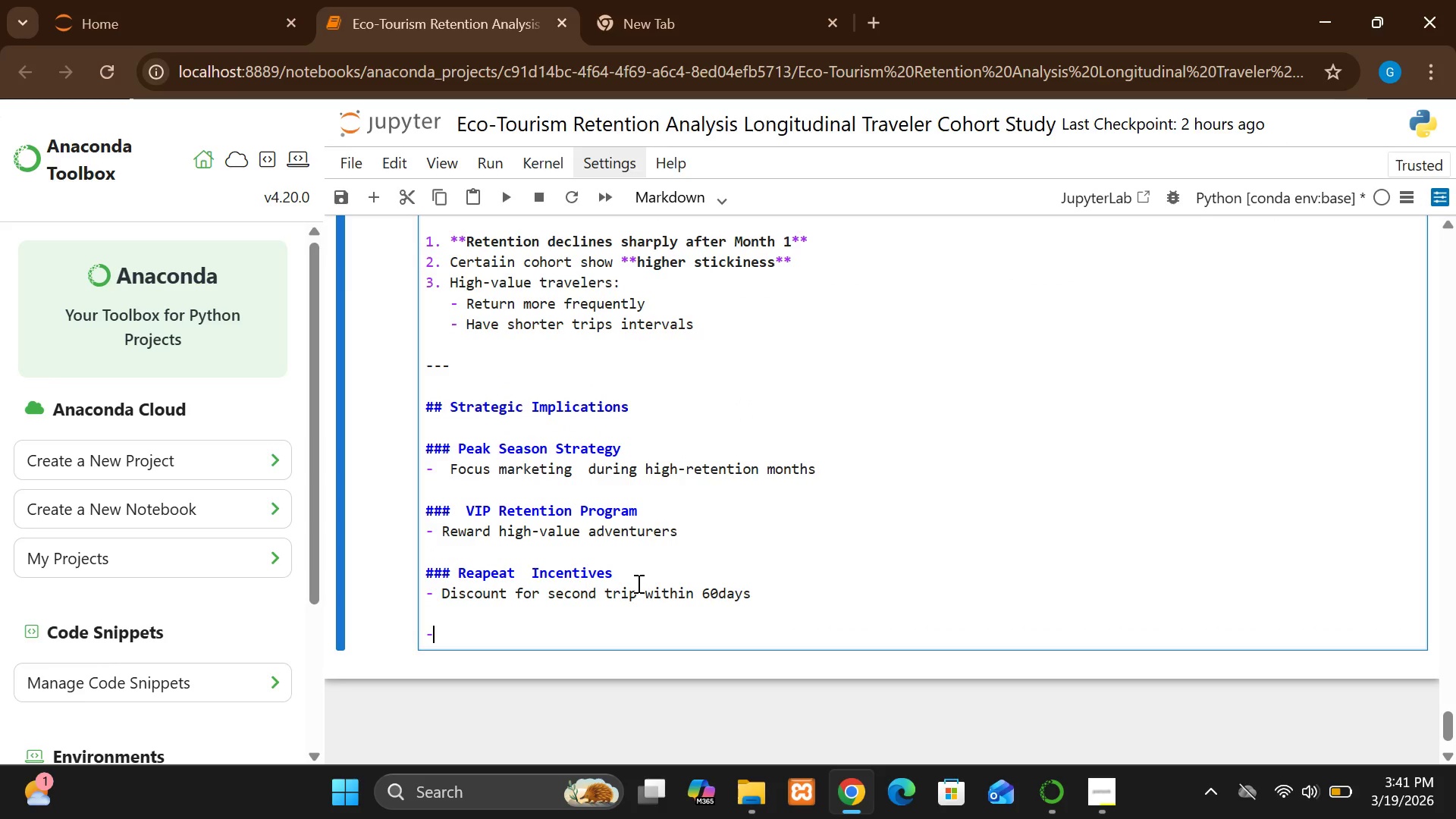 
key(Minus)
 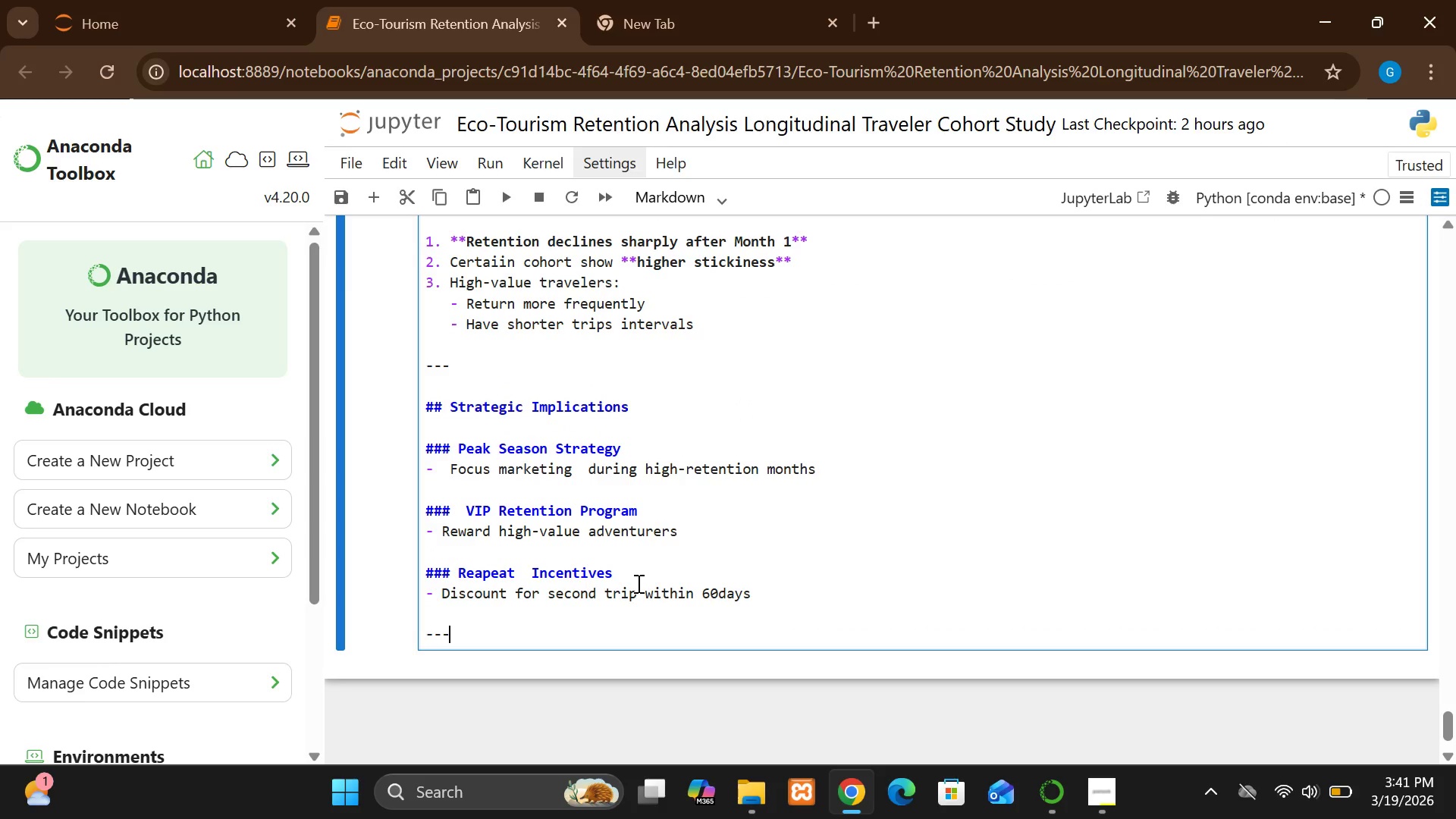 
key(Minus)
 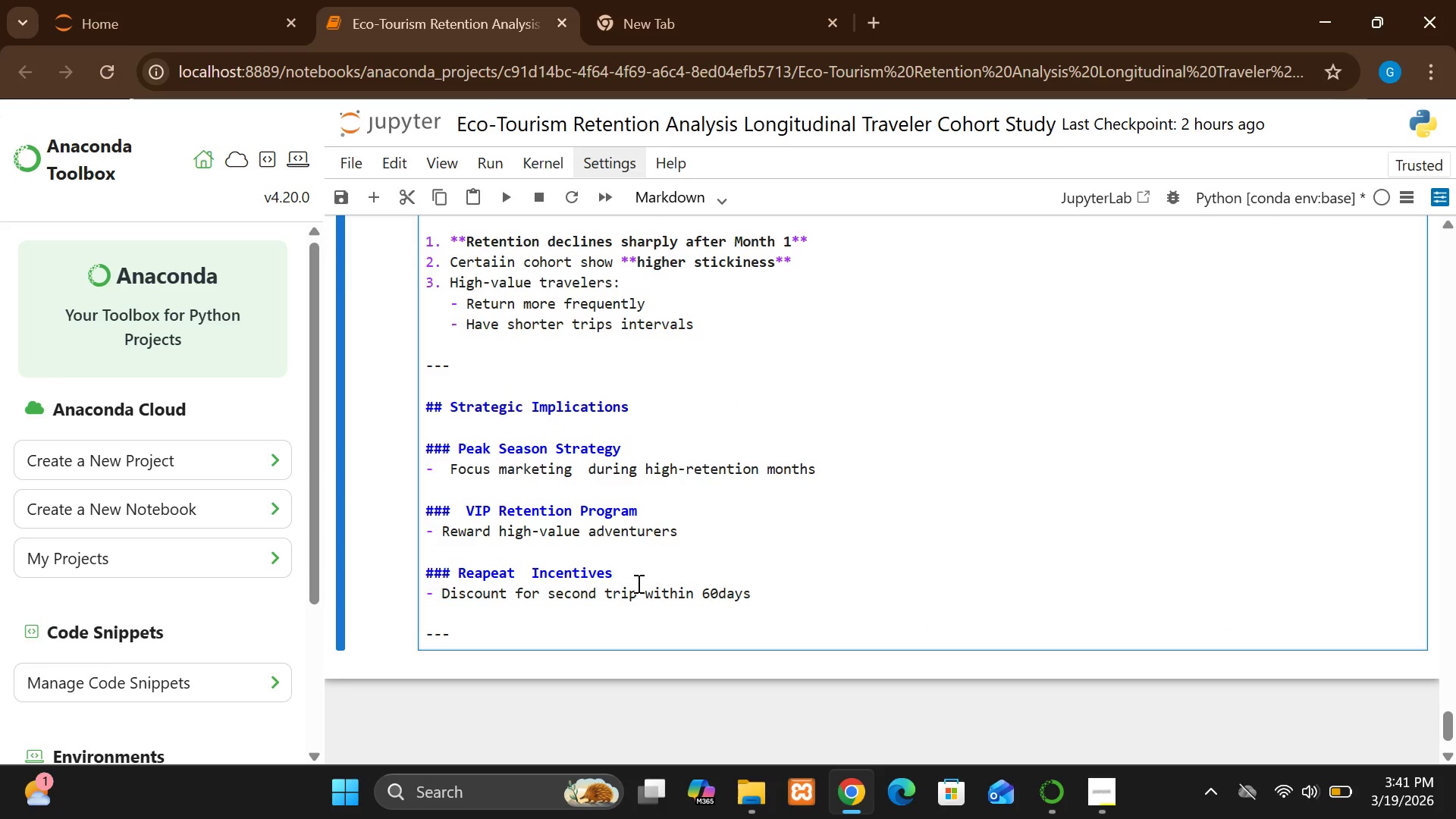 
key(Enter)
 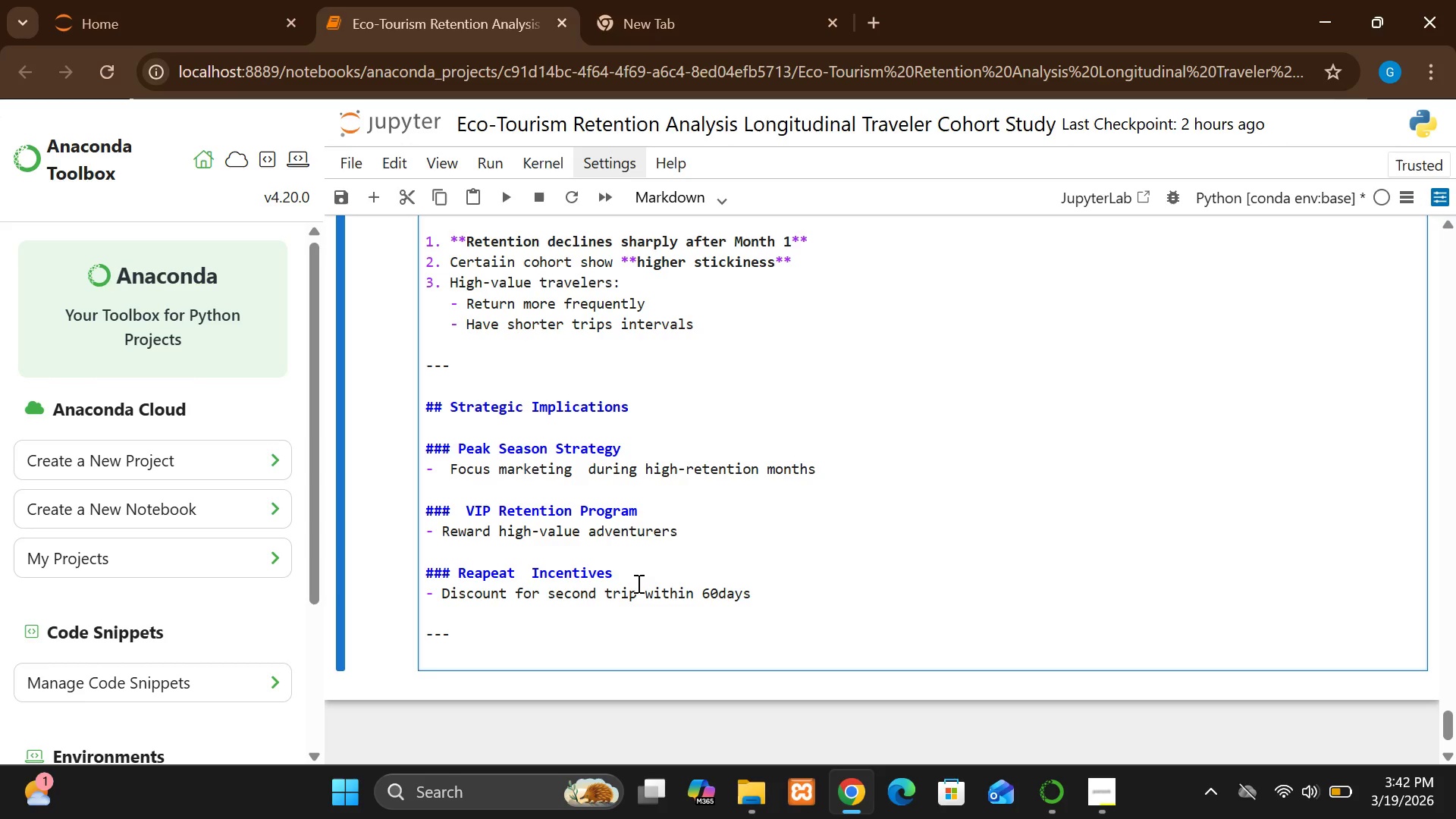 
key(Enter)
 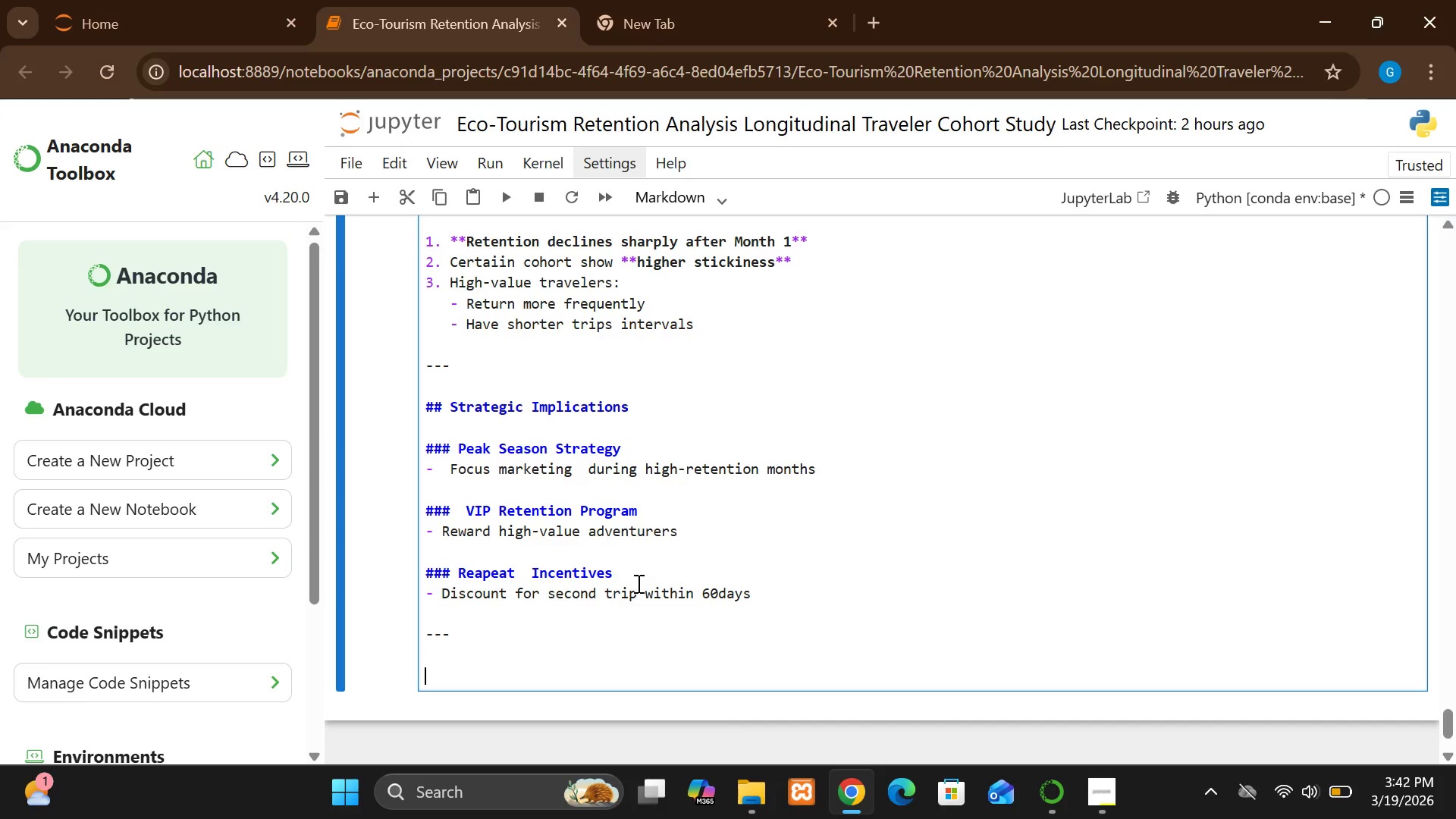 
type(##)
 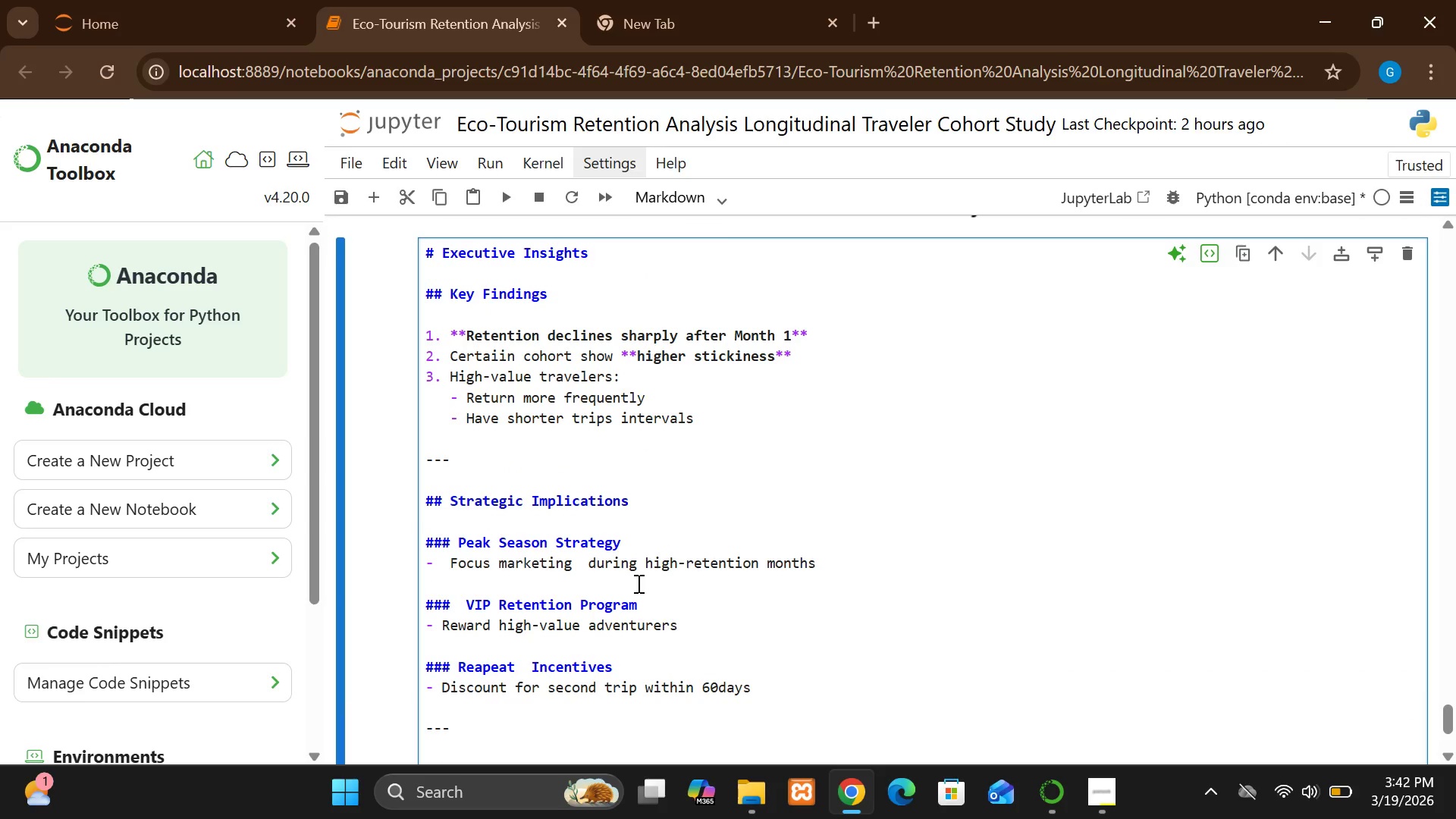 
wait(7.39)
 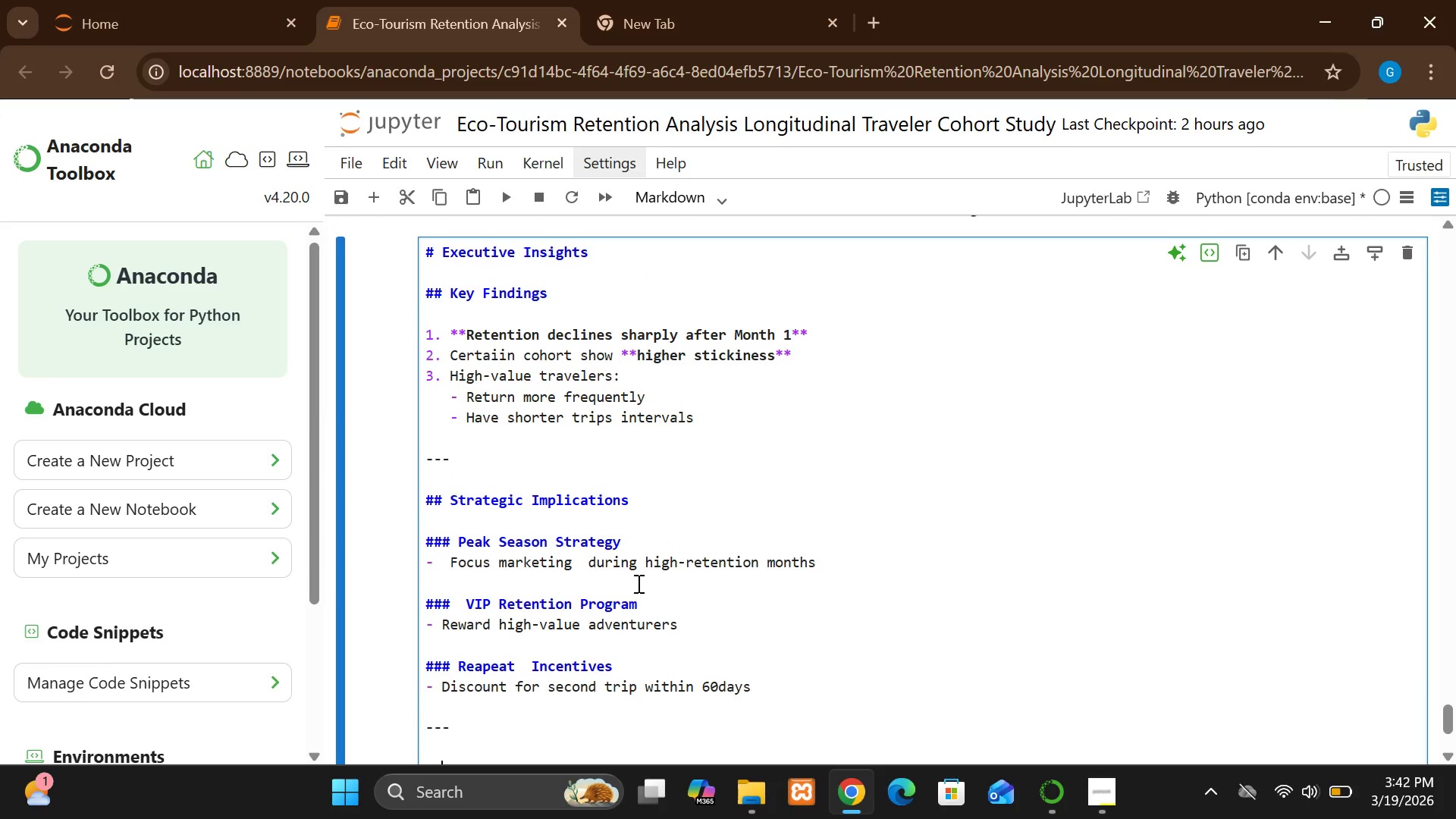 
hold_key(key=ShiftLeft, duration=0.78)
 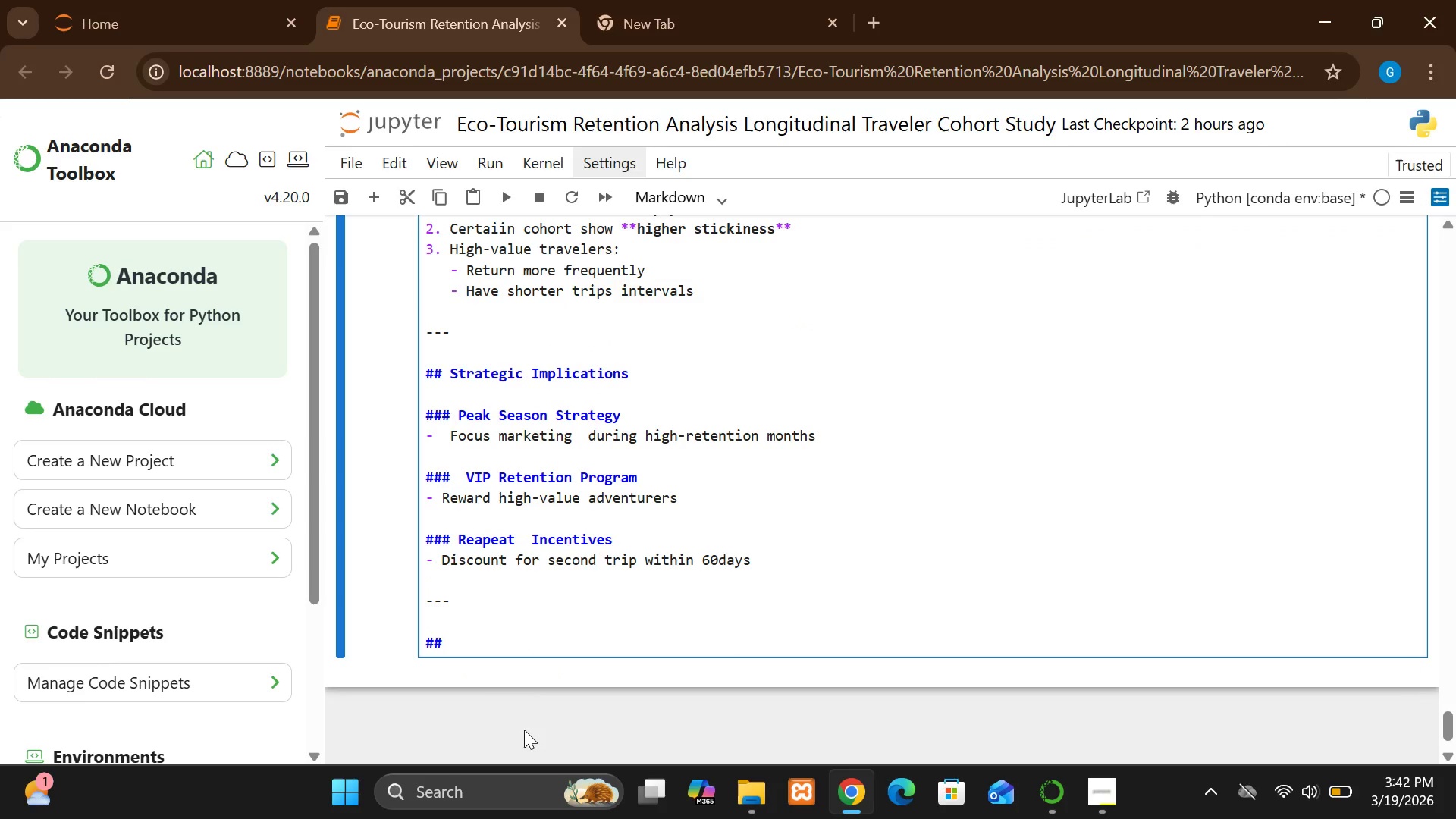 
type( REcommen)
key(Backspace)
key(Backspace)
key(Backspace)
key(Backspace)
key(Backspace)
key(Backspace)
key(Backspace)
type(ecommendations)
 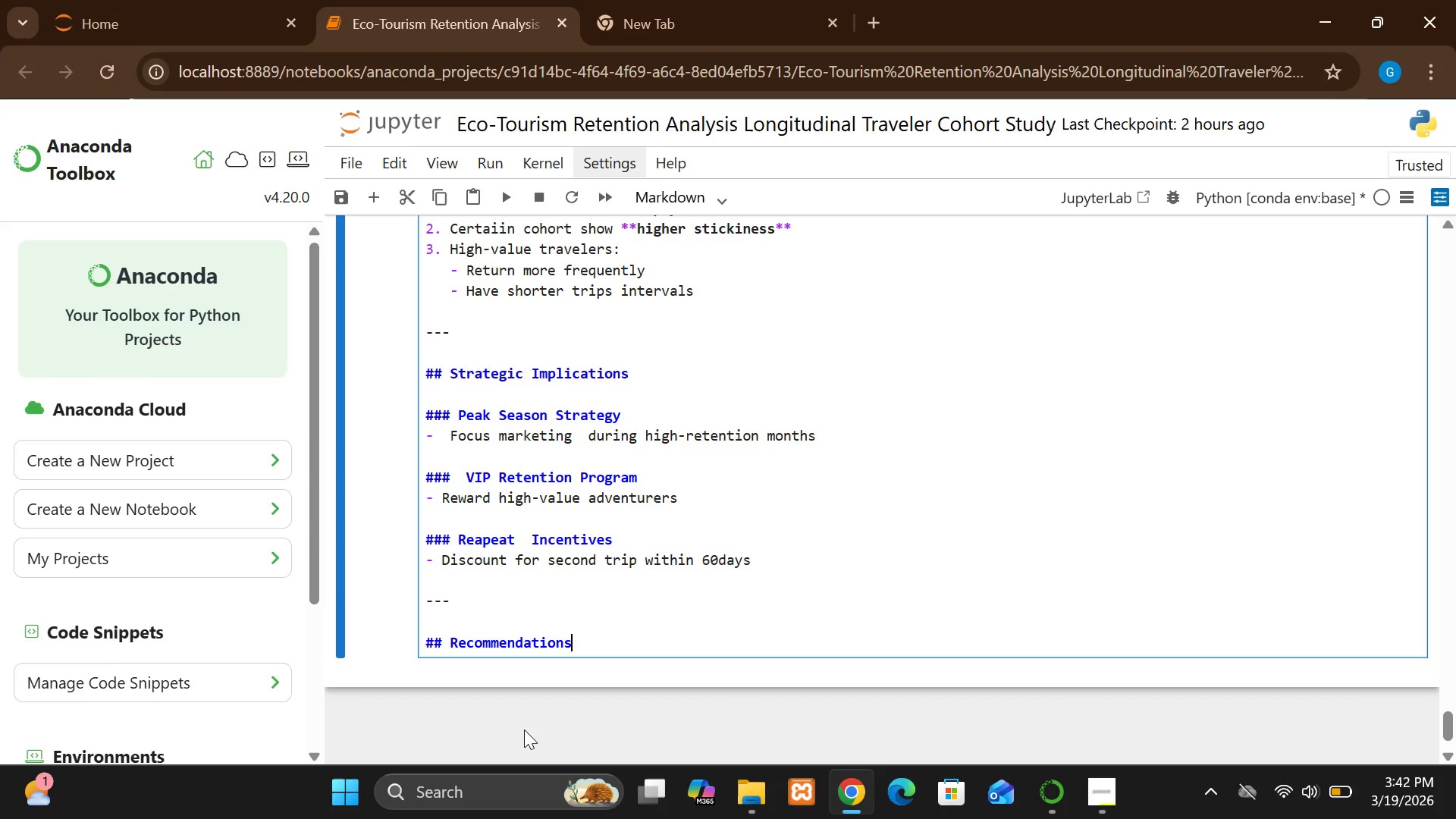 
key(Enter)
 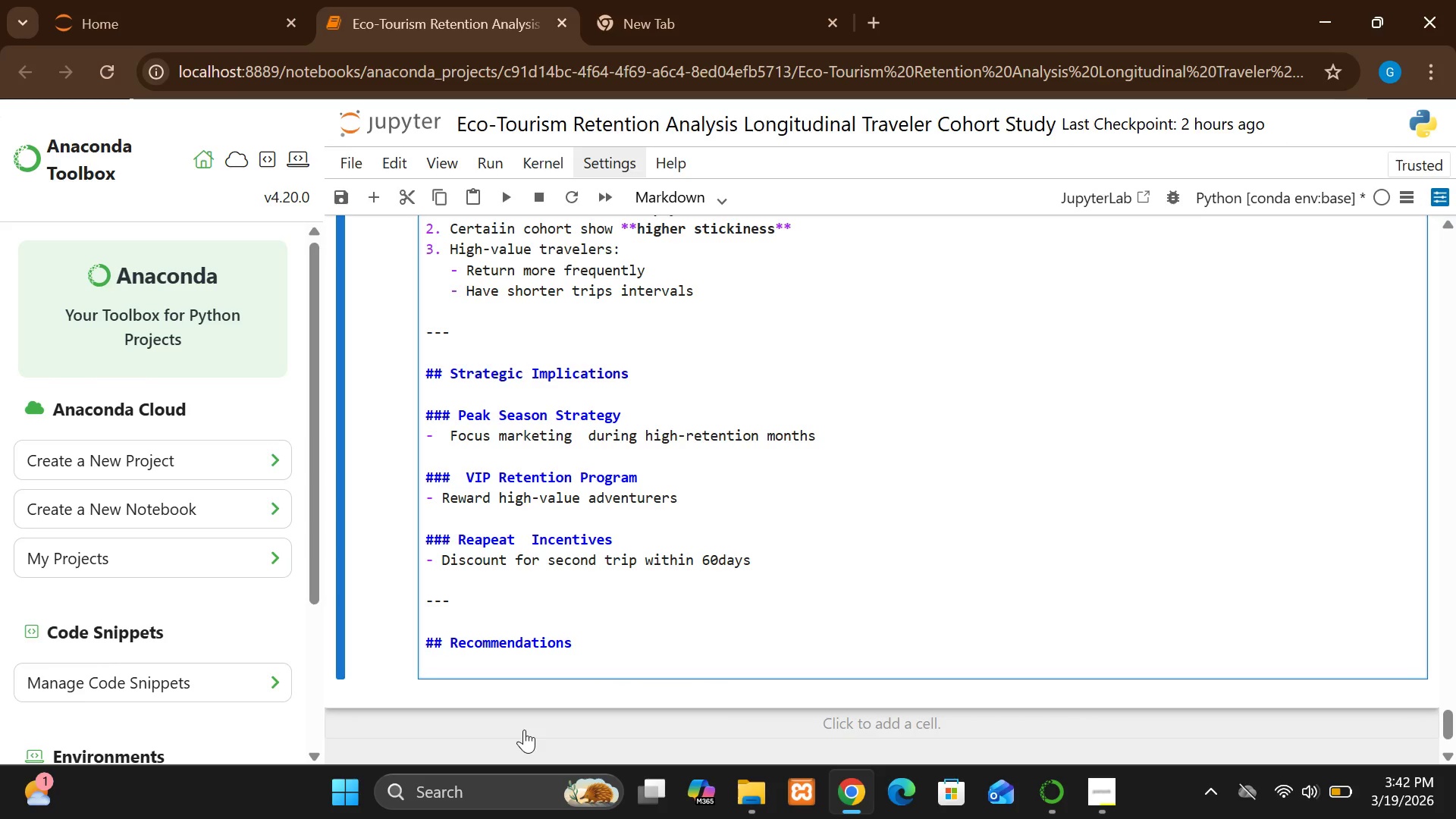 
key(Enter)
 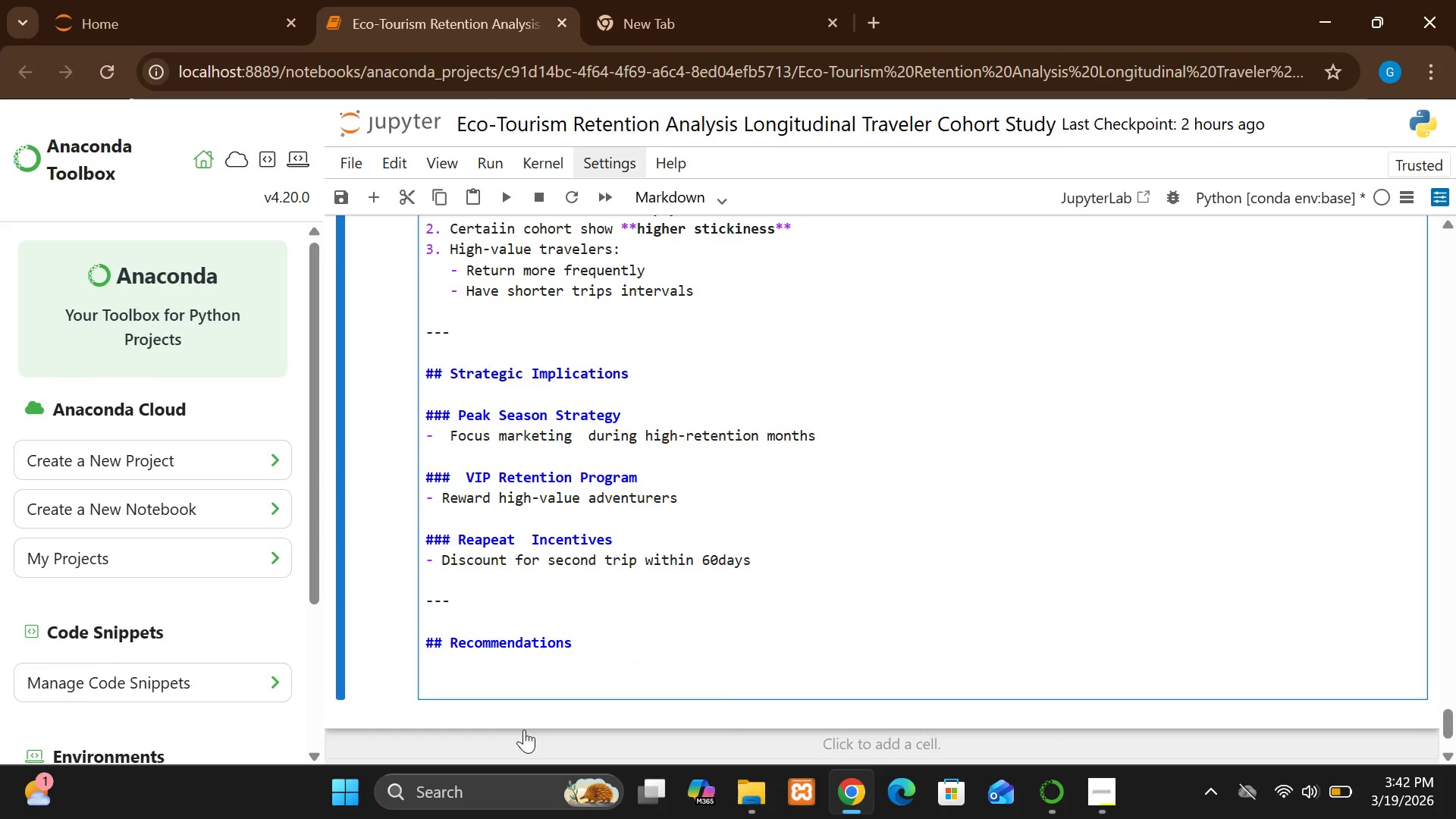 
type(- Introduce loyalty trer)
key(Backspace)
key(Backspace)
key(Backspace)
type(ir)
key(Backspace)
type(ers)
 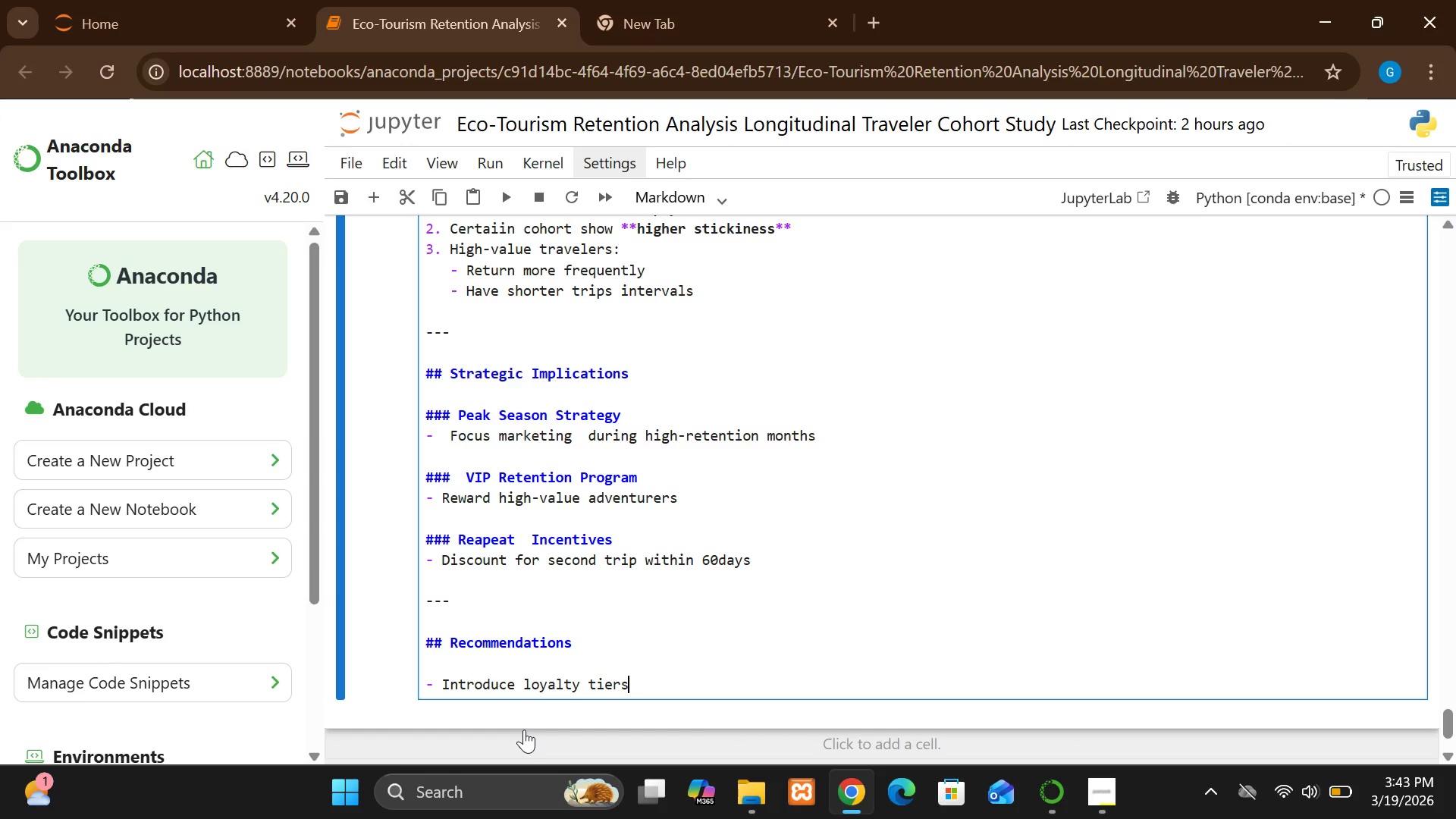 
key(Enter)
 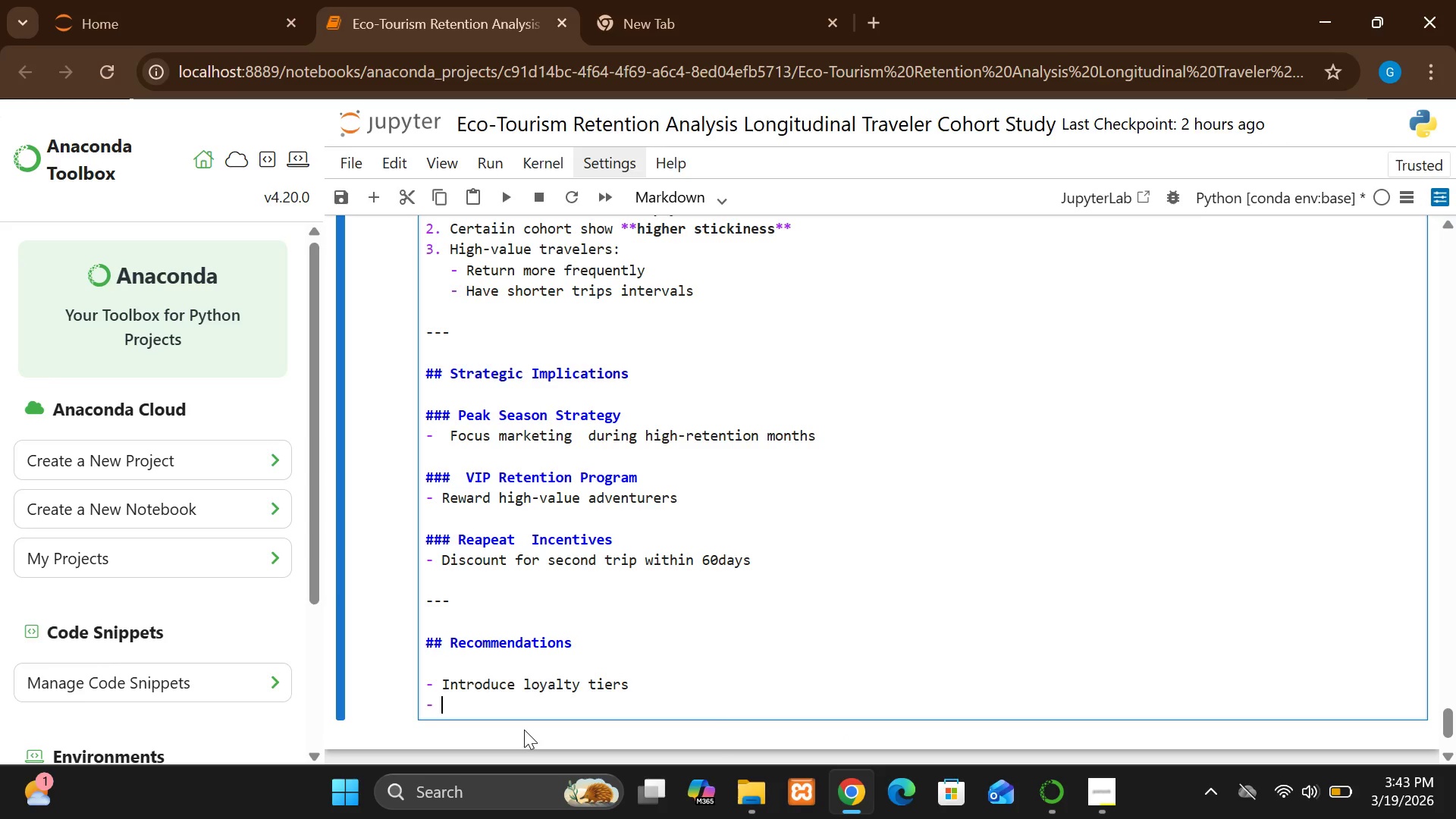 
type(Create subscription-style eco-tourism packages)
 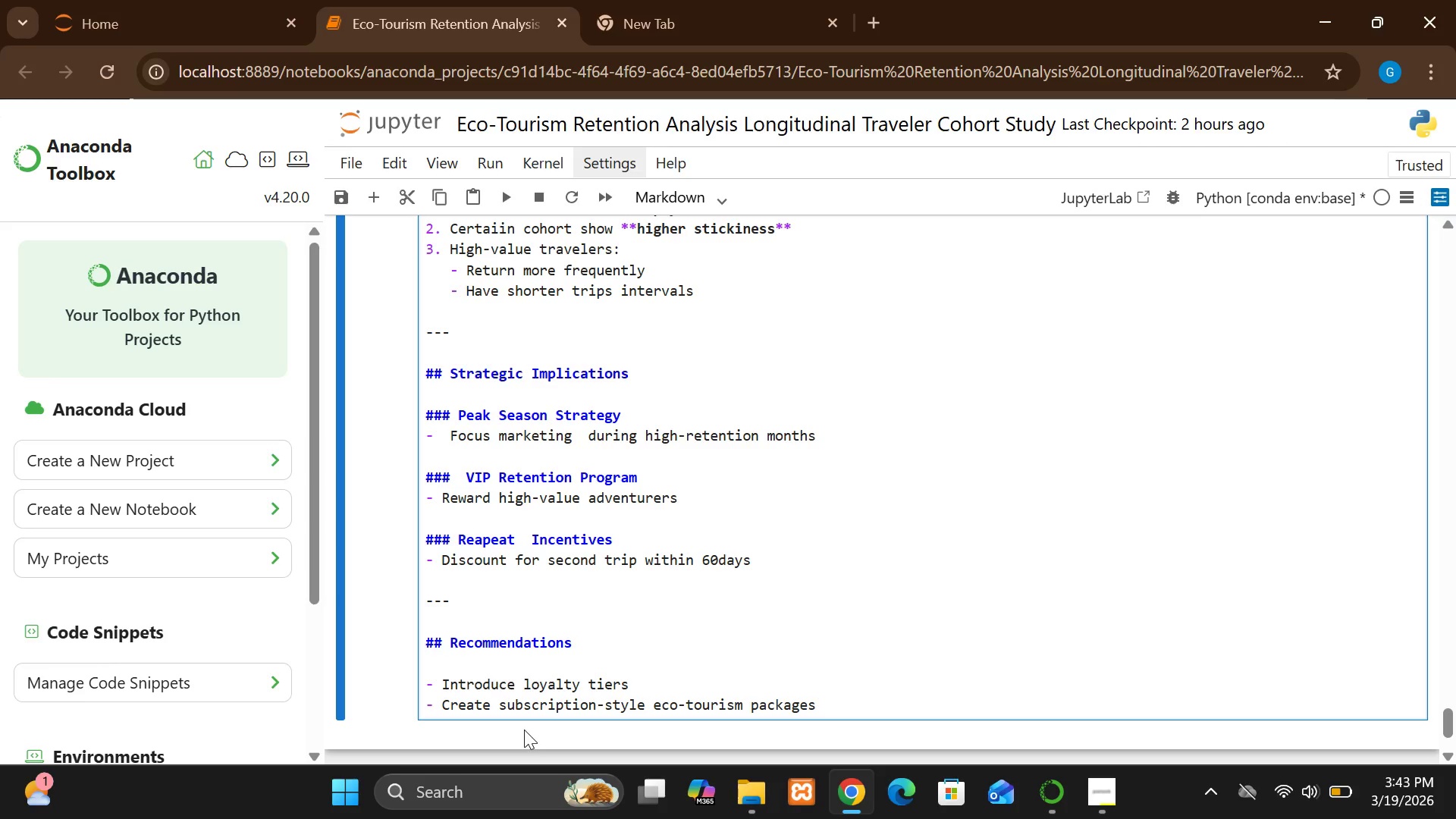 
key(Enter)
 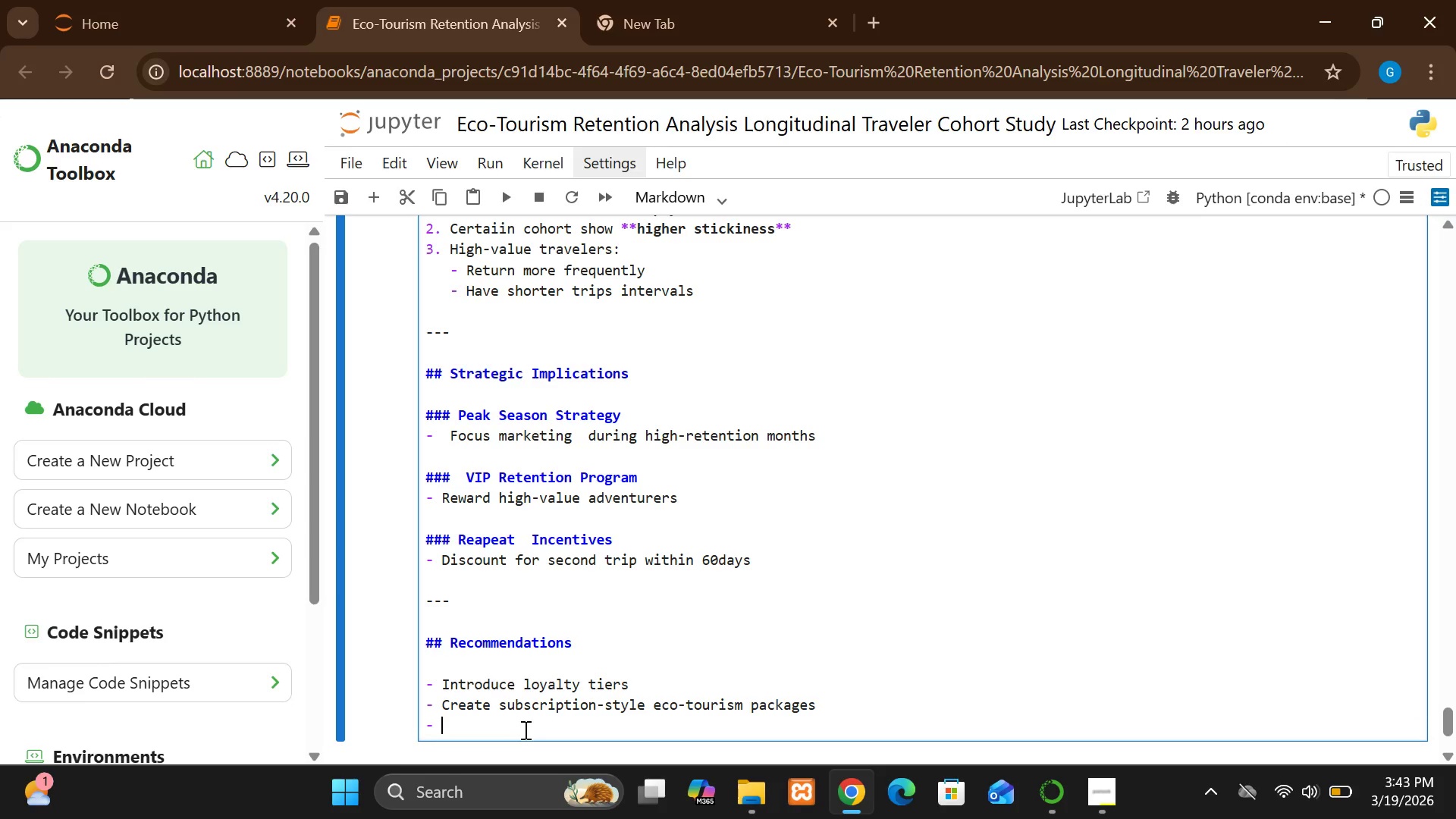 
type(Use pre)
 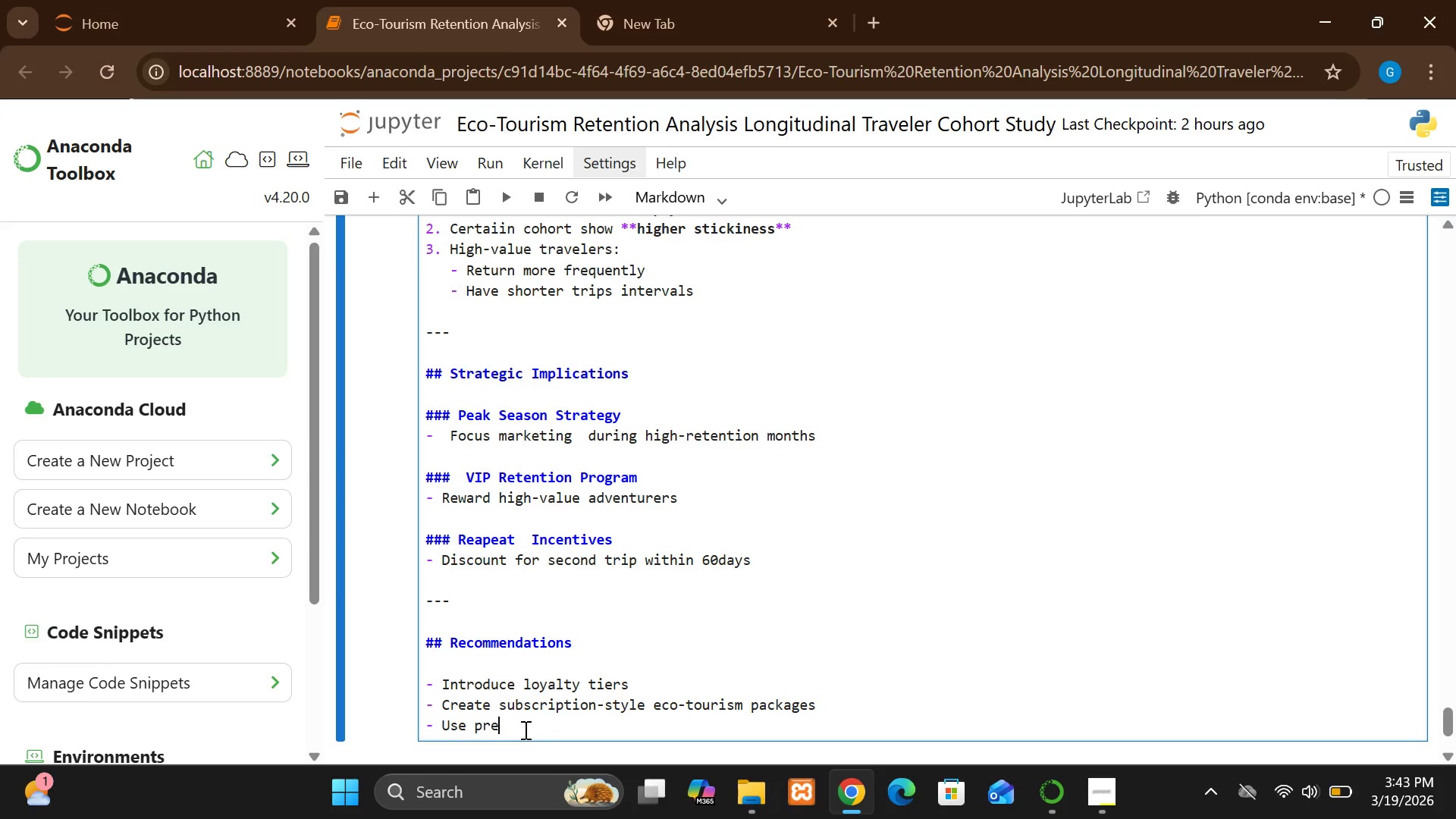 
type(dictive tarkr)
key(Backspace)
type(e)
key(Backspace)
key(Backspace)
key(Backspace)
type(rgeting for reapeat bool)
key(Backspace)
type(kings)
 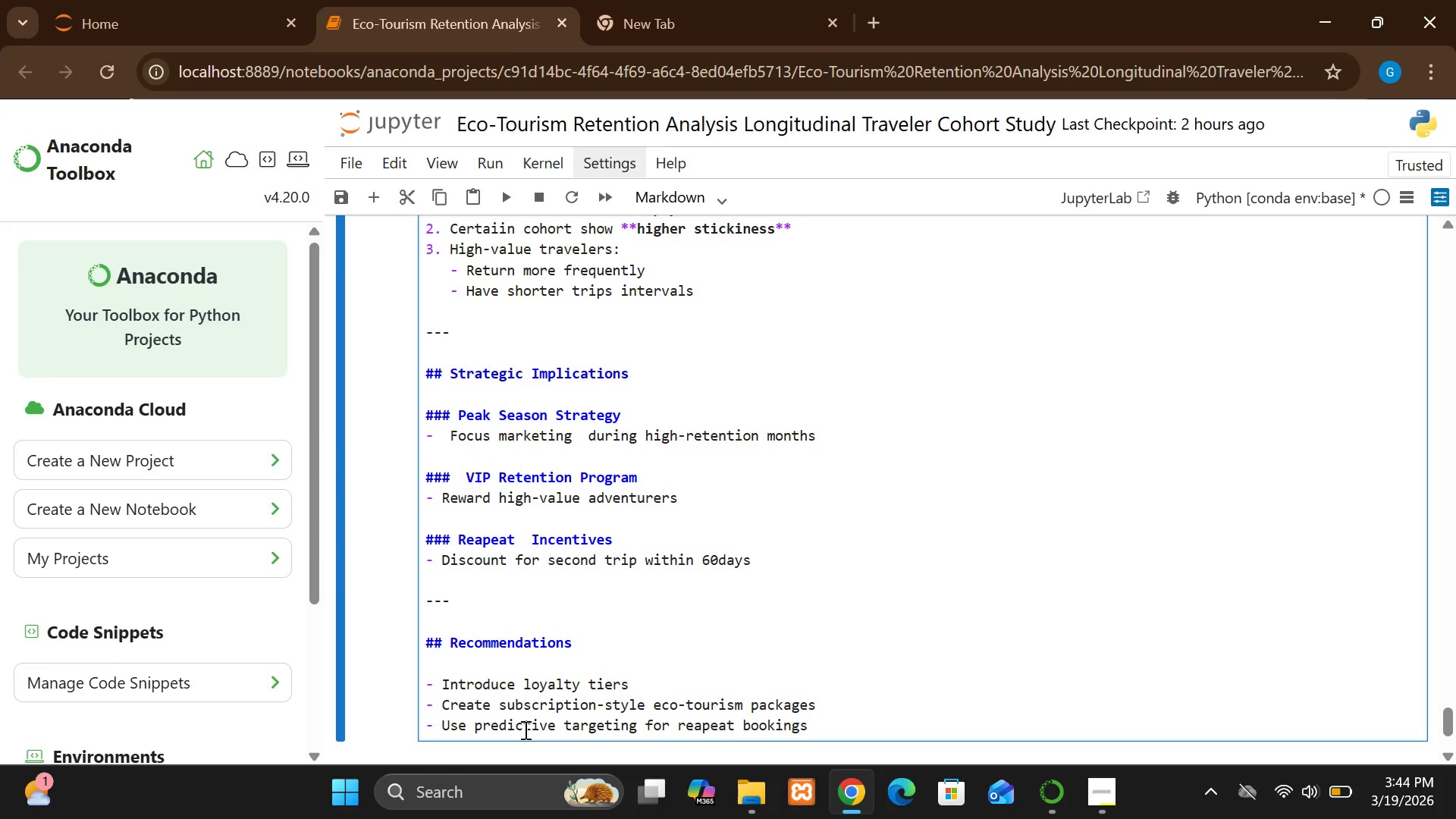 
key(Enter)
 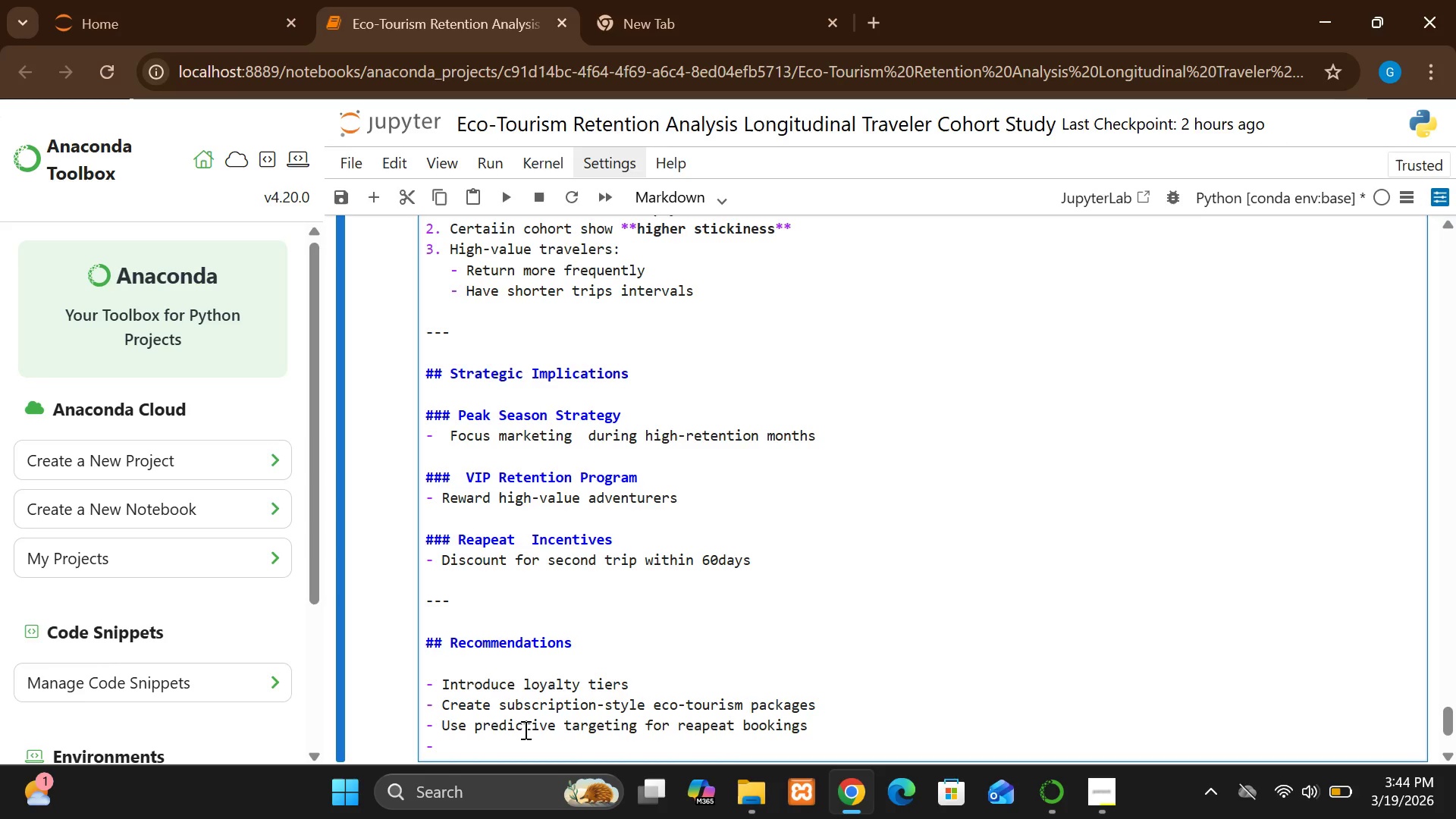 
key(Backspace)
 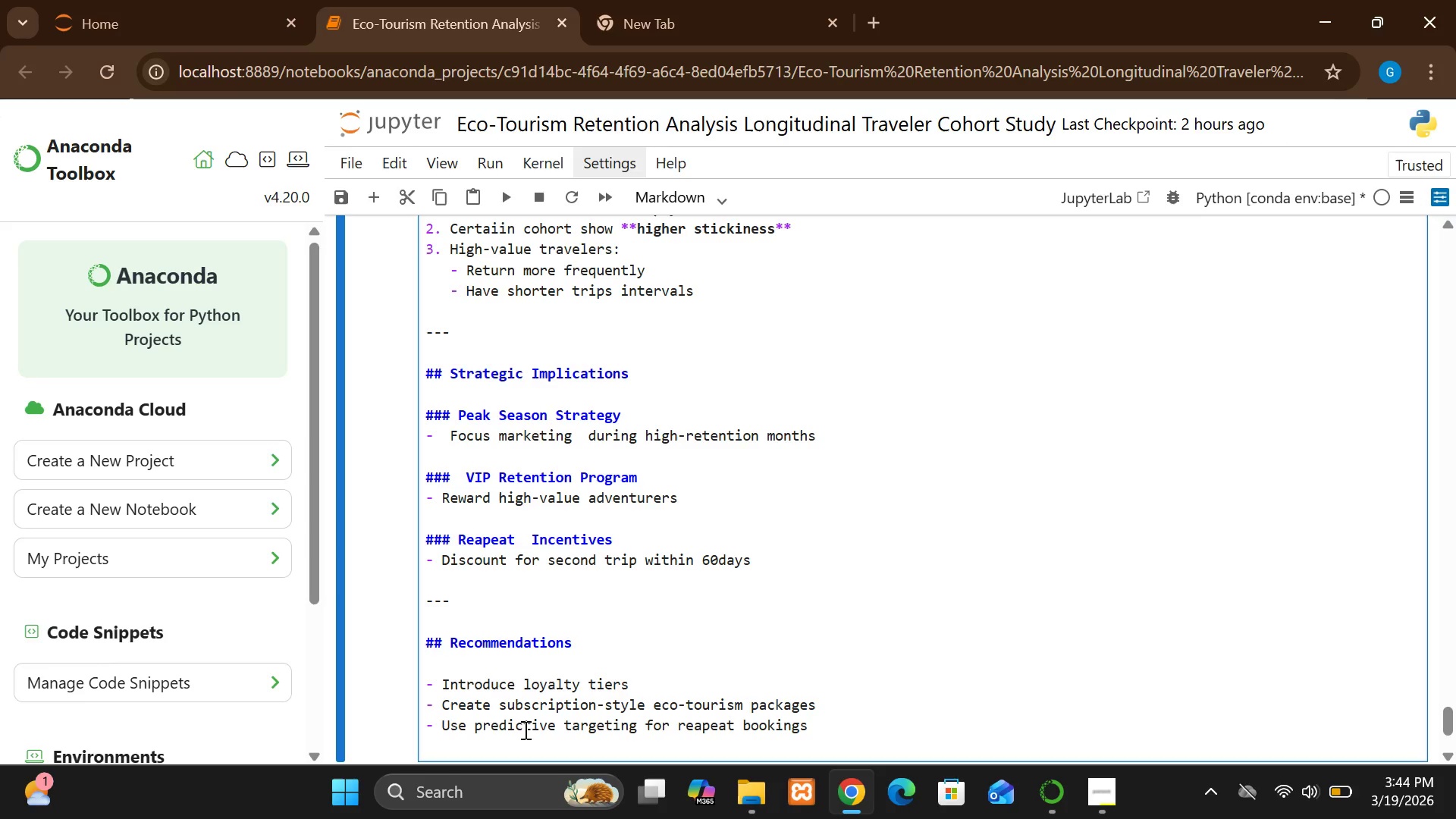 
key(Backspace)
 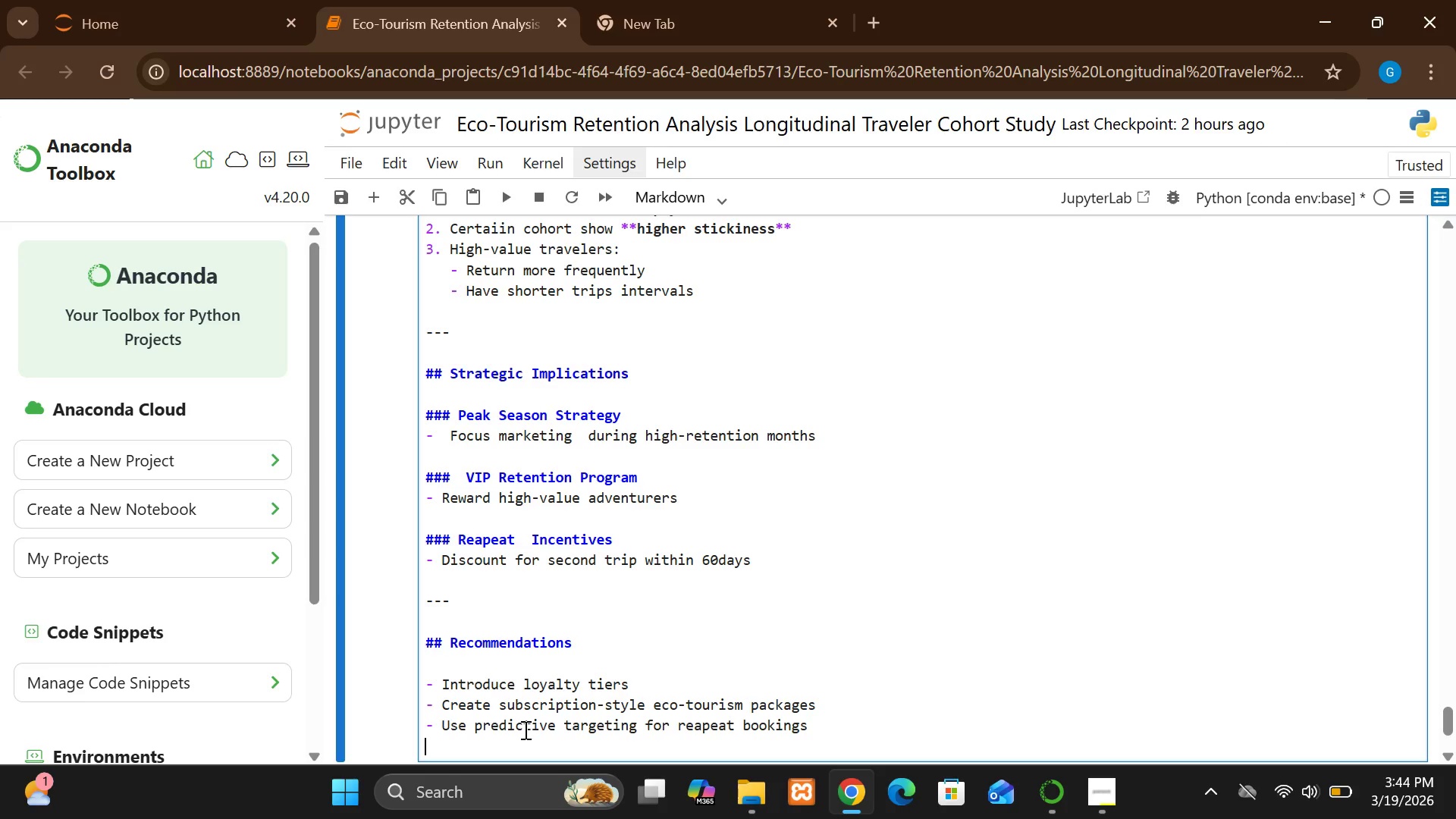 
key(Backspace)
 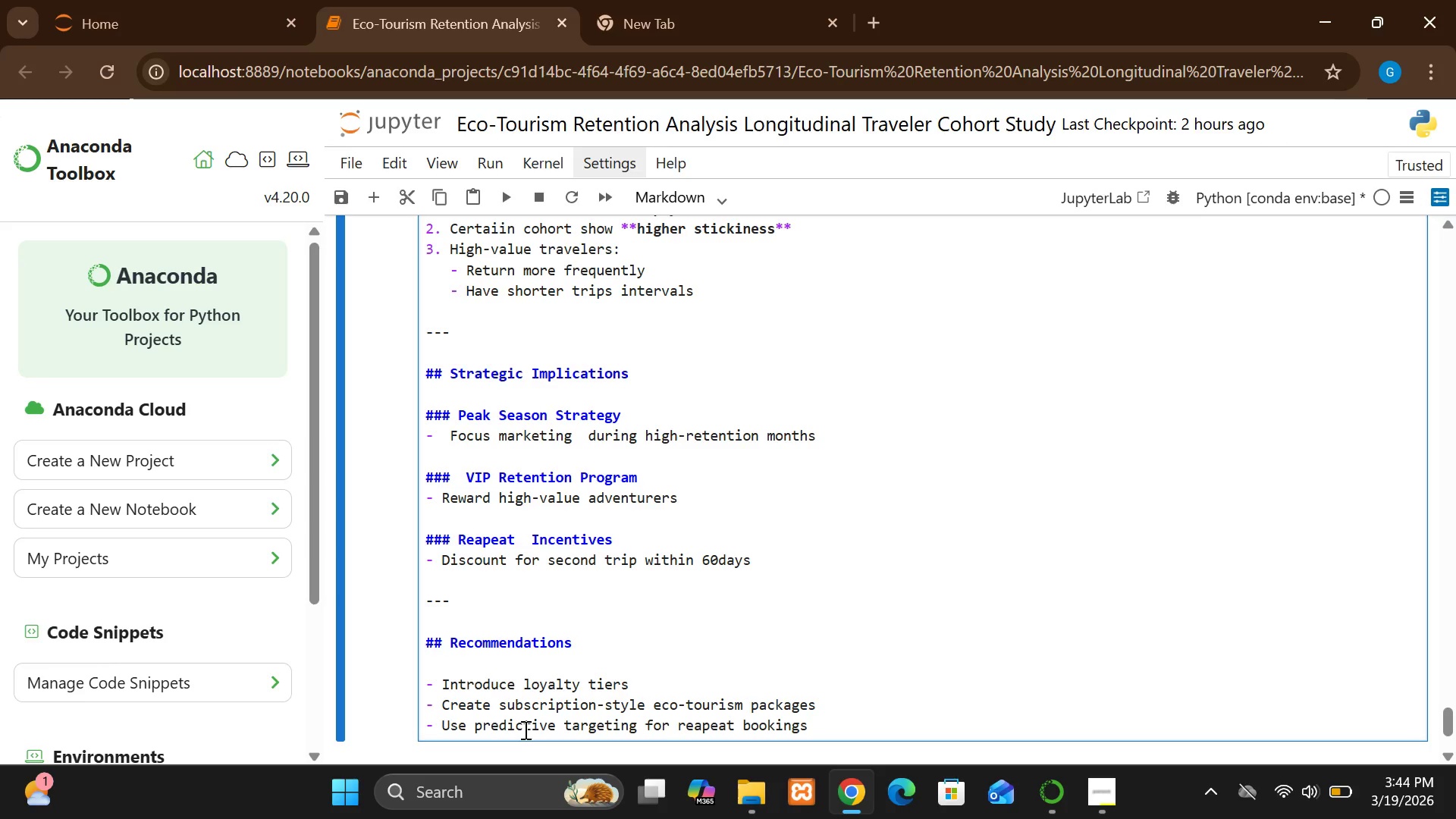 
key(Shift+Enter)
 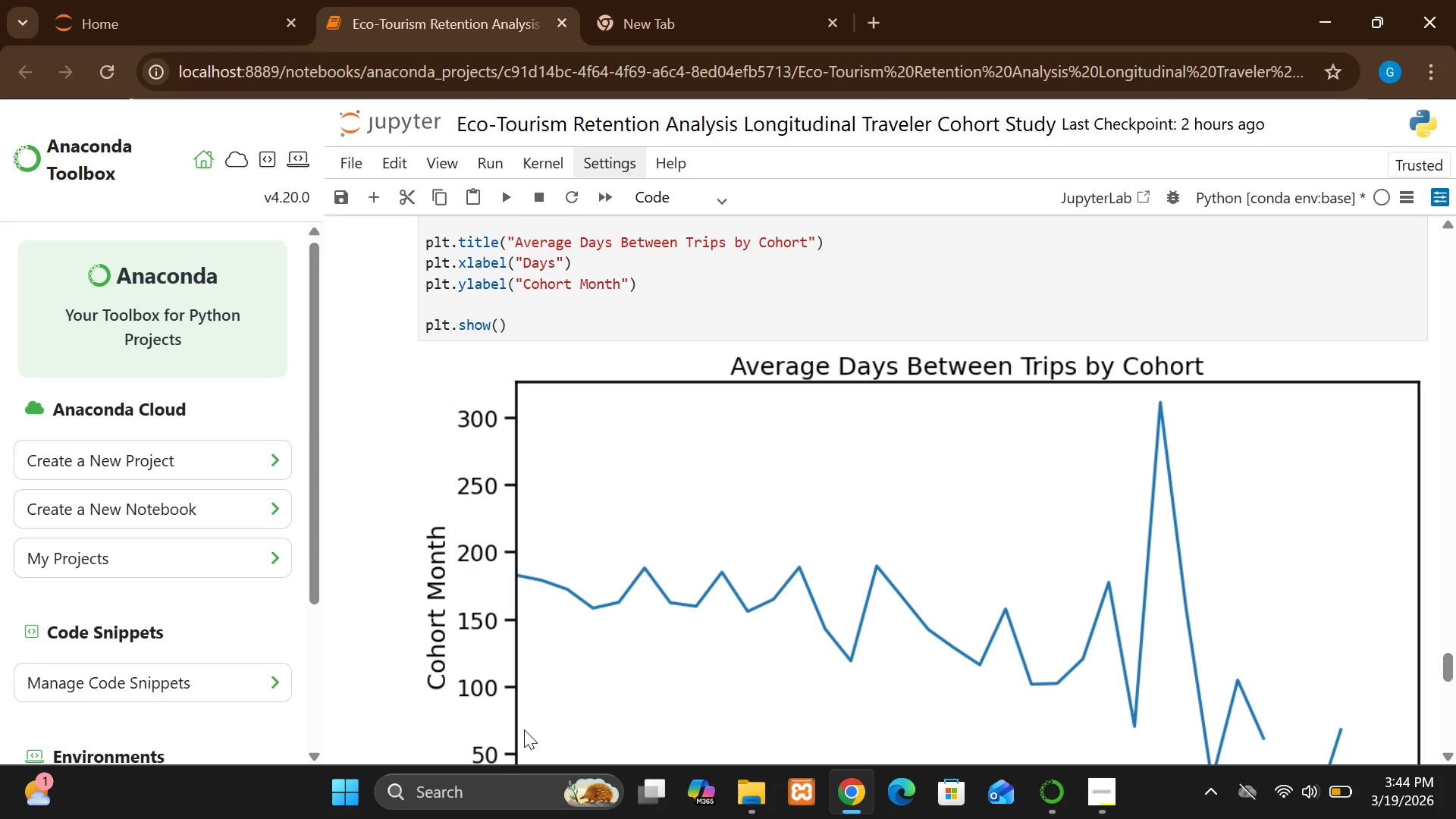 
wait(18.94)
 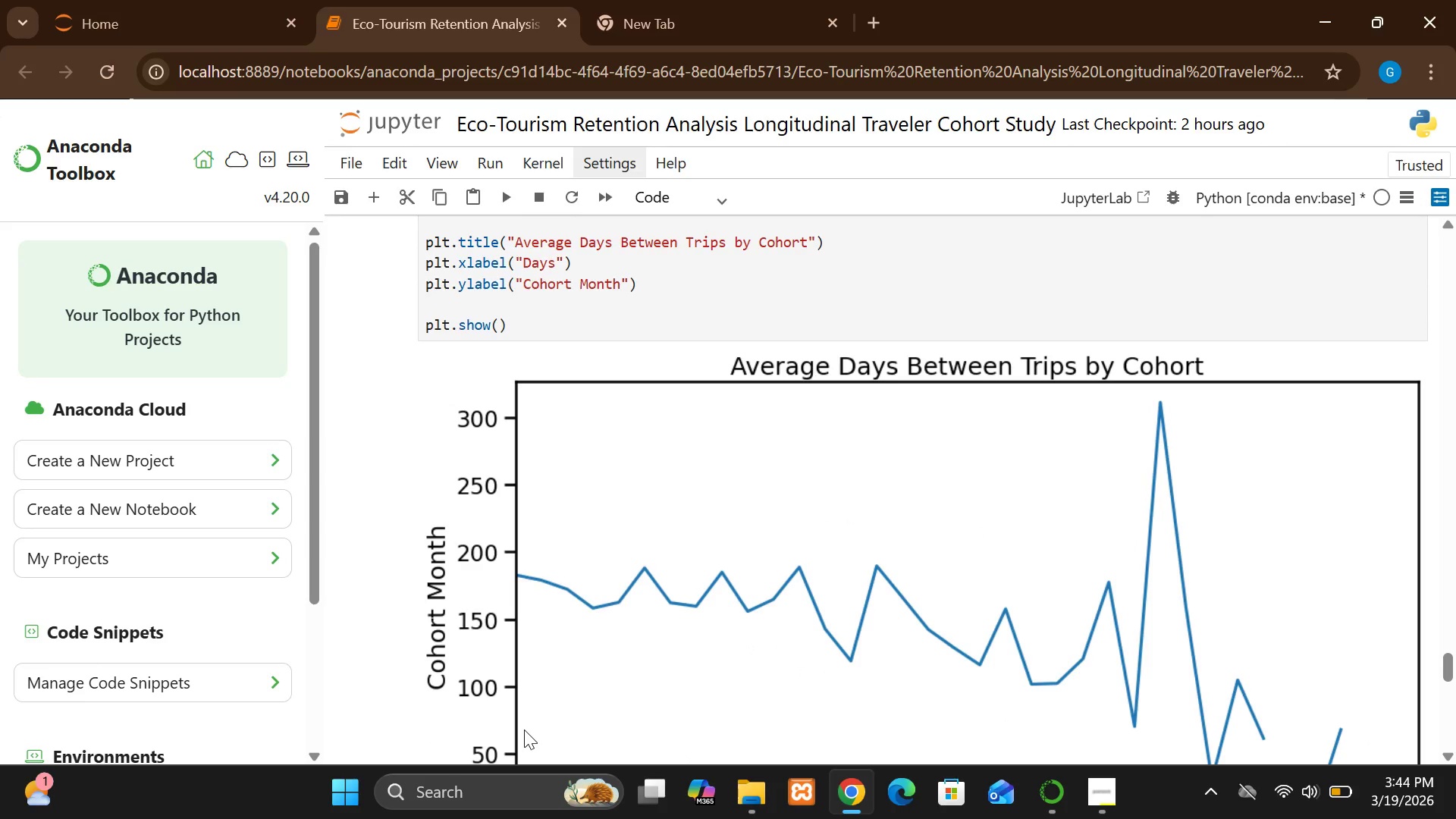 
left_click([525, 574])
 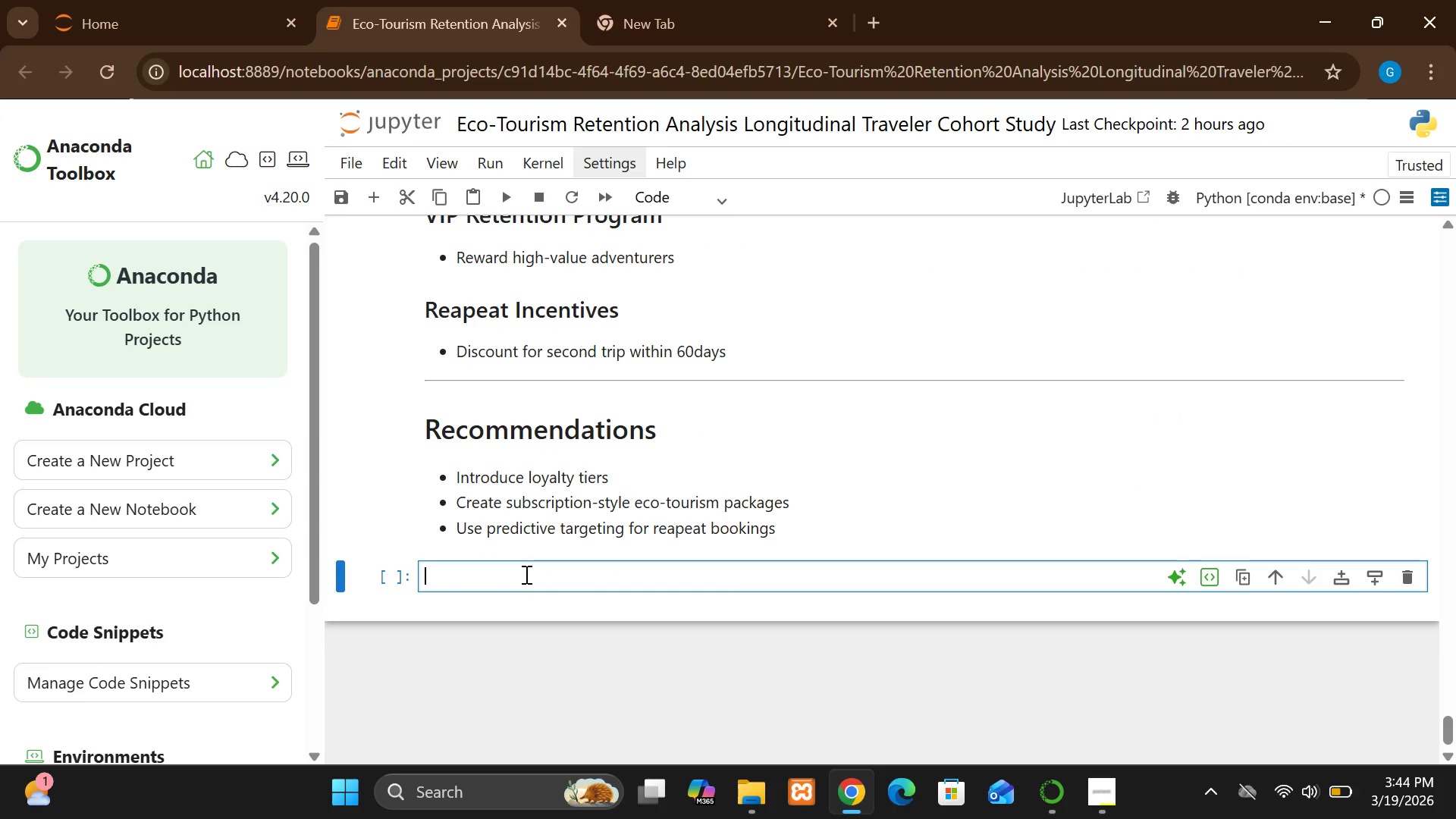 
type(rete)
 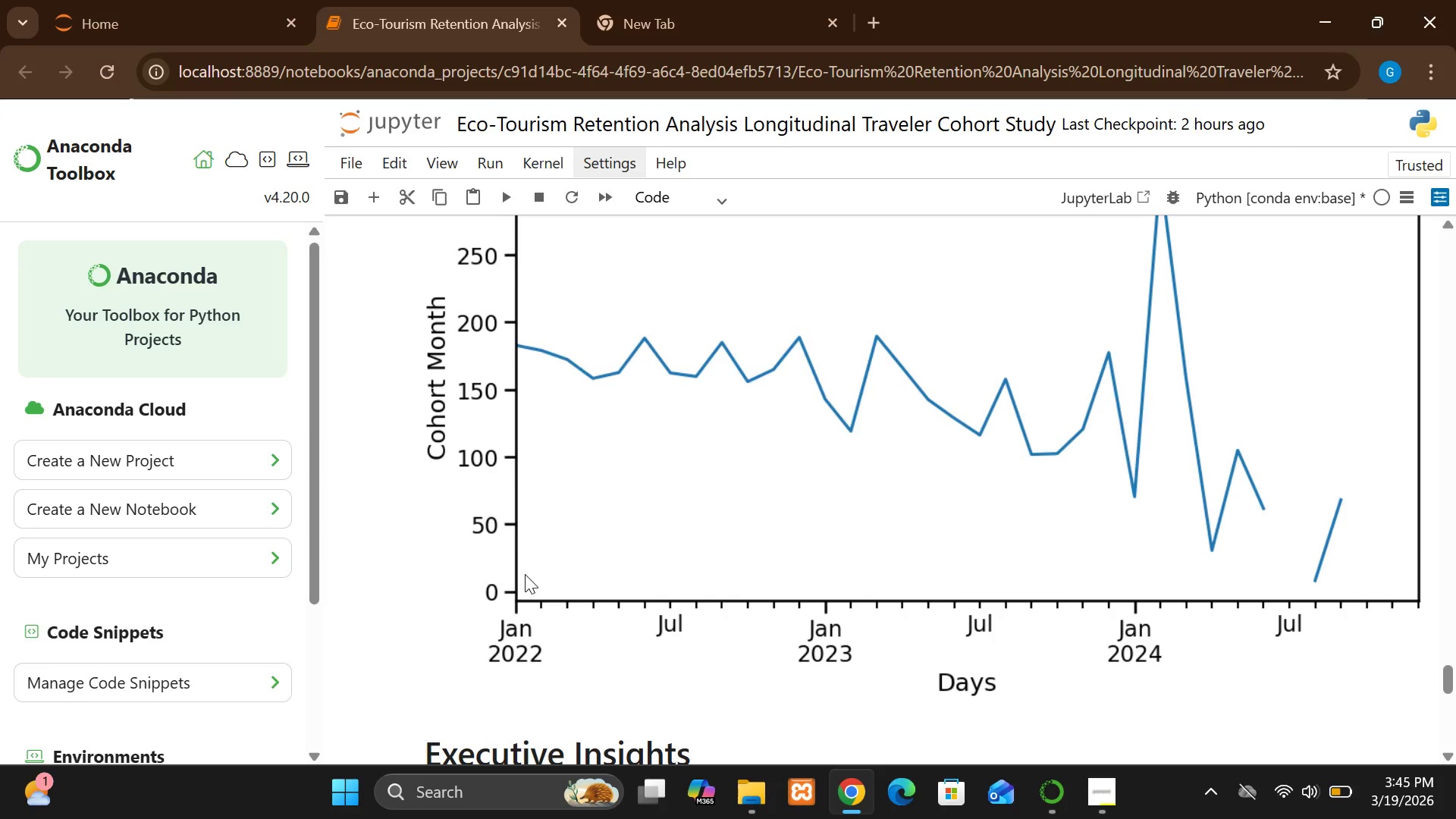 
wait(27.97)
 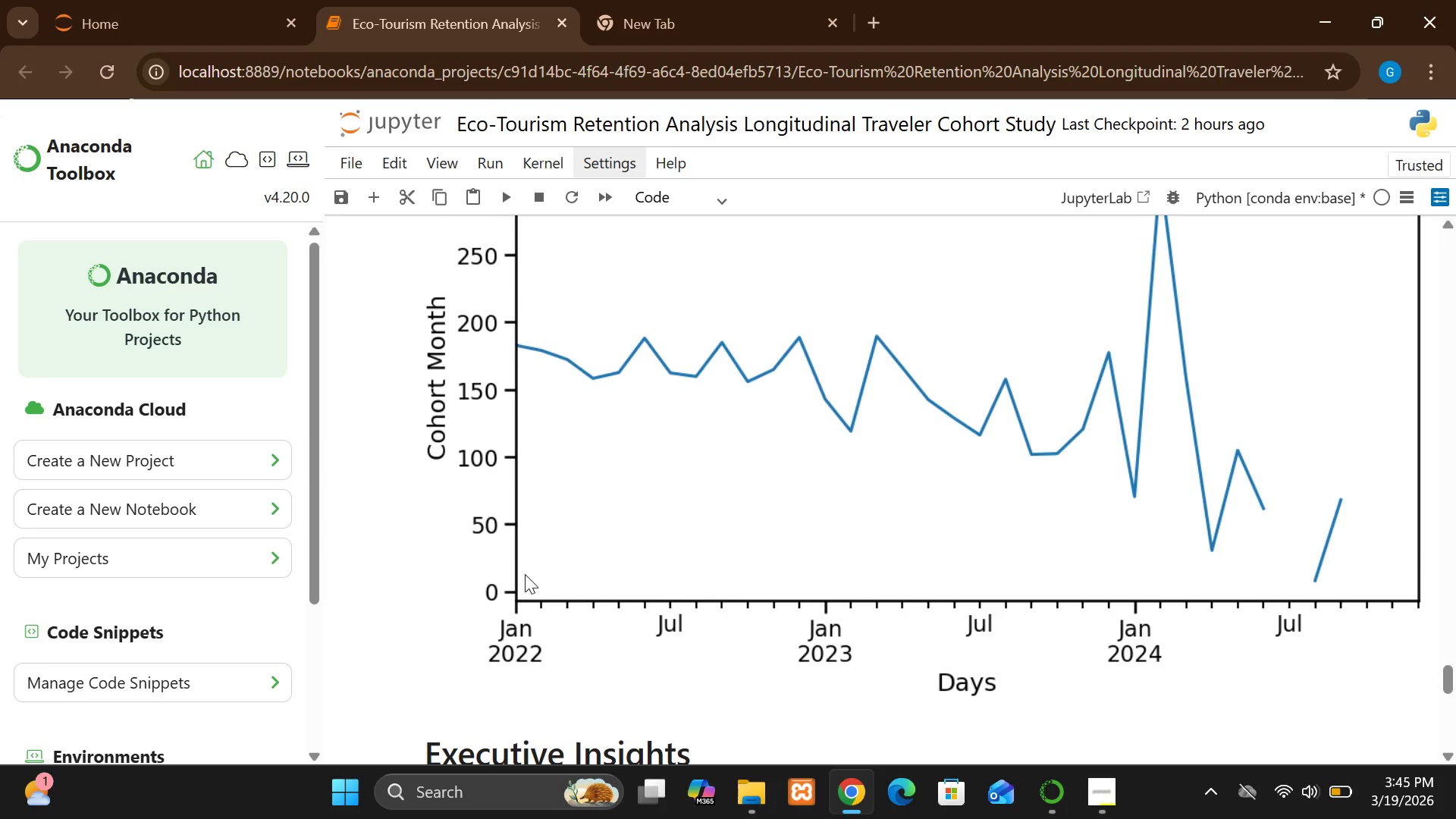 
type(ntion )
key(Backspace)
type(_mar)
key(Backspace)
type(trix.to)
 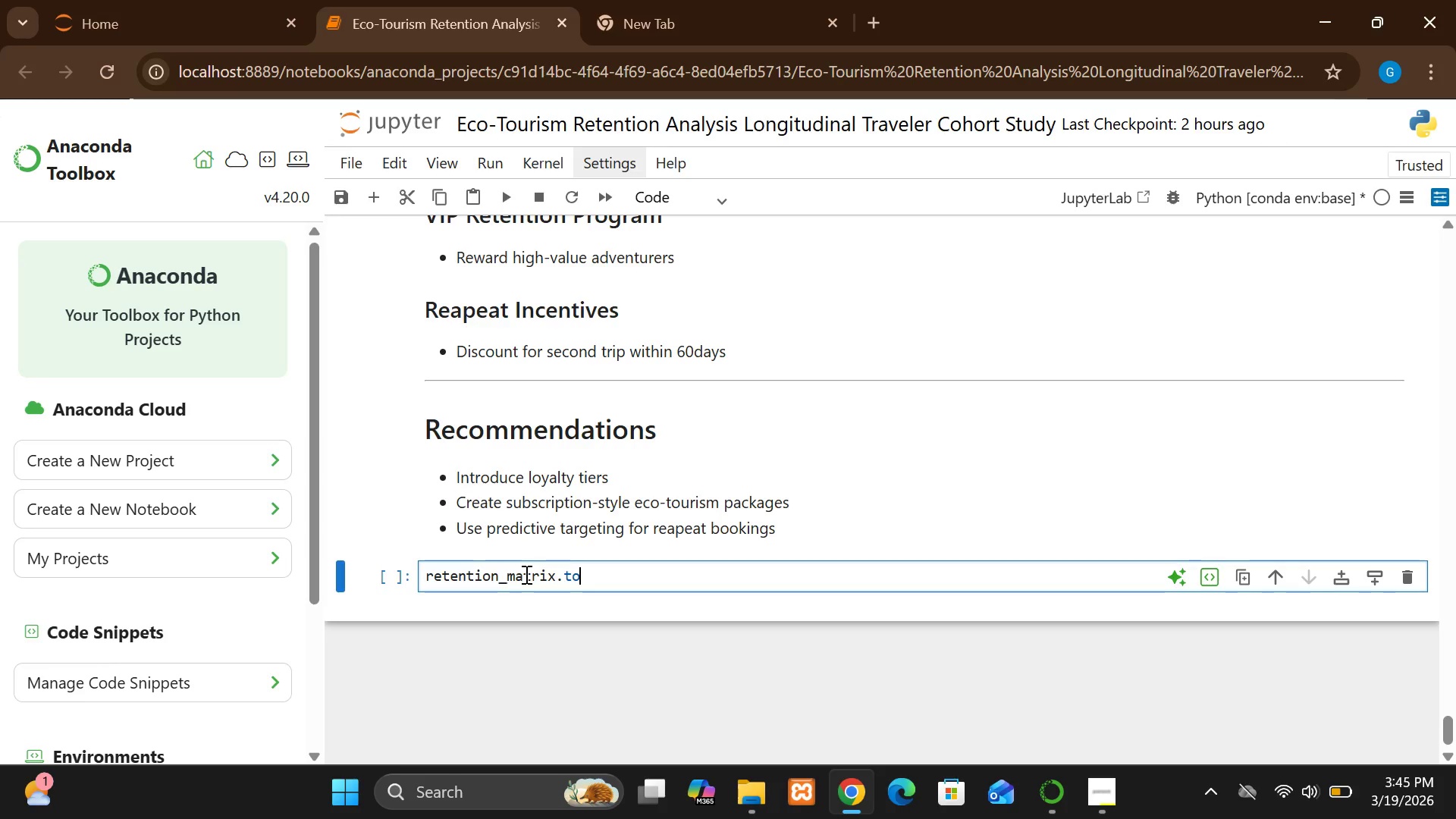 
type(_csv()
 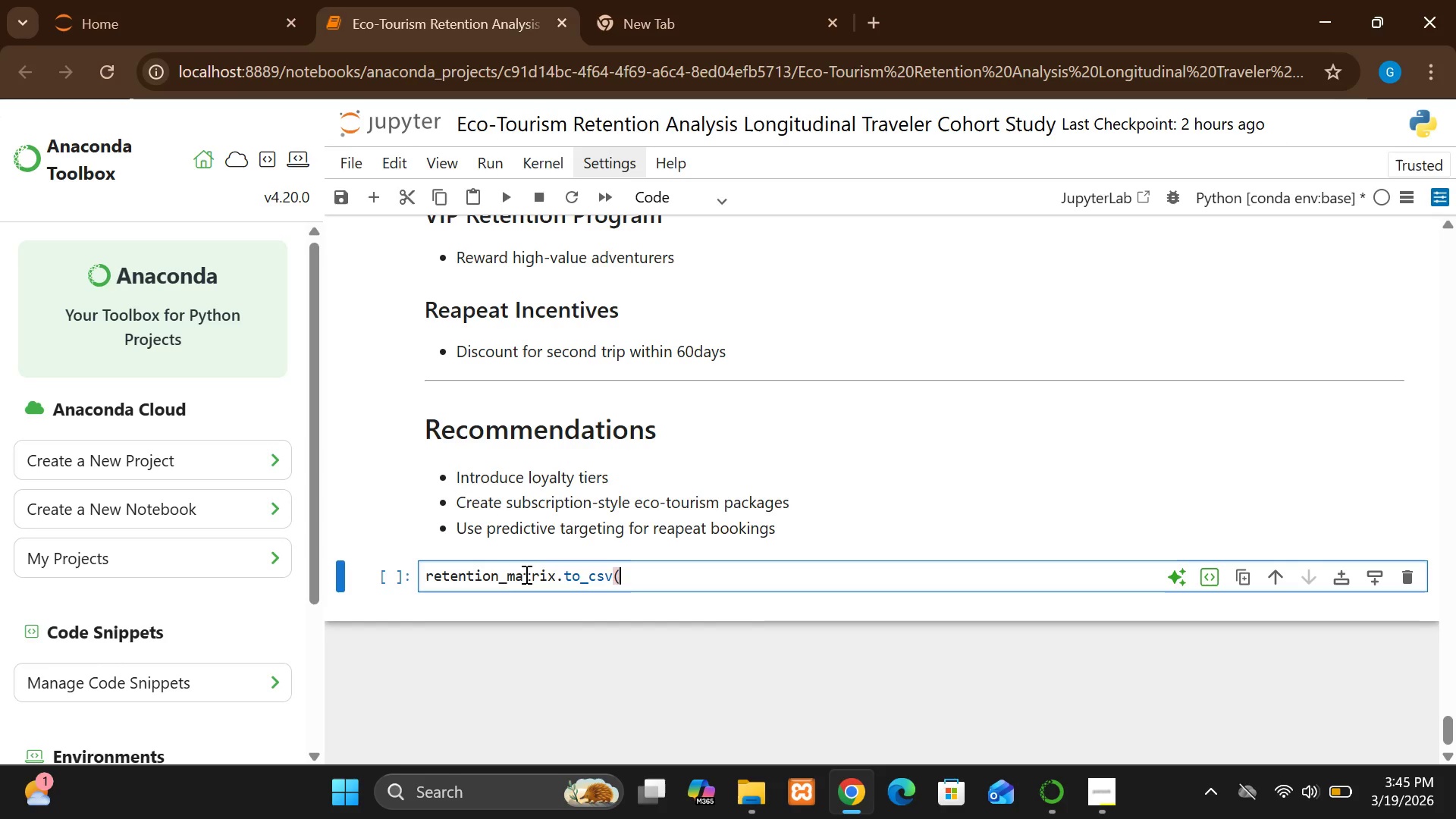 
hold_key(key=ShiftRight, duration=1.5)
 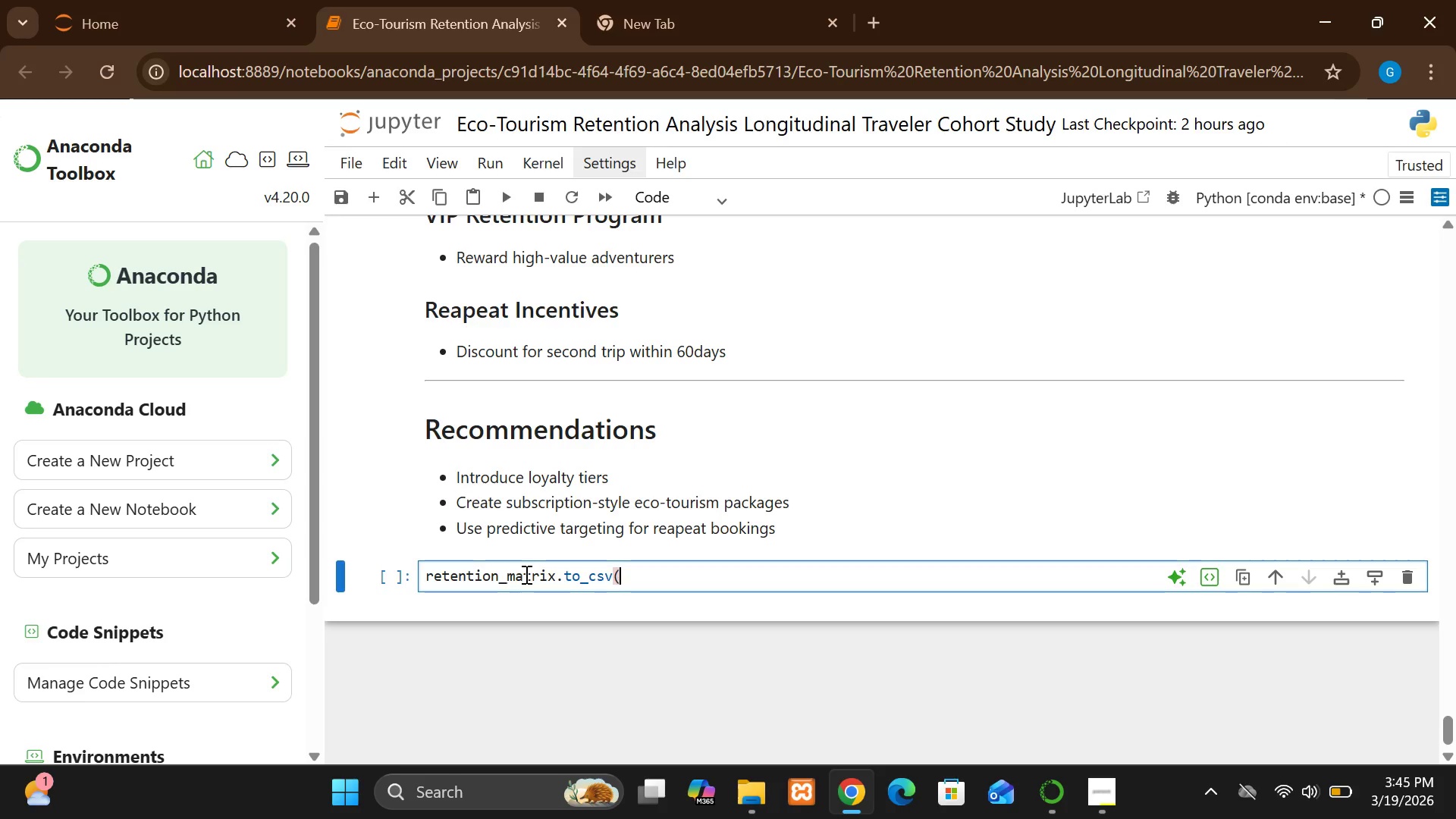 
hold_key(key=ShiftRight, duration=1.52)
 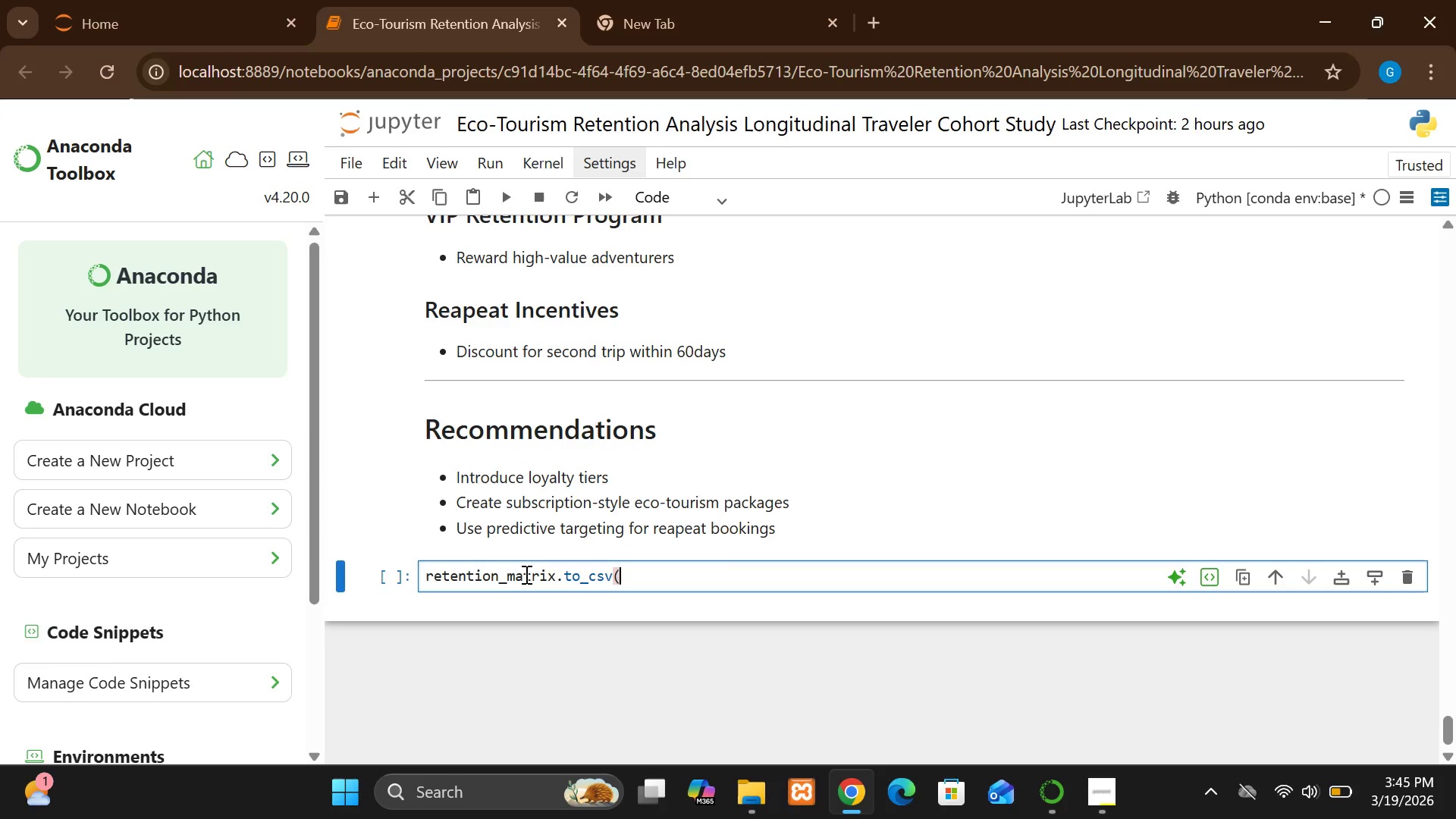 
type("cohort_retention.csv"))
 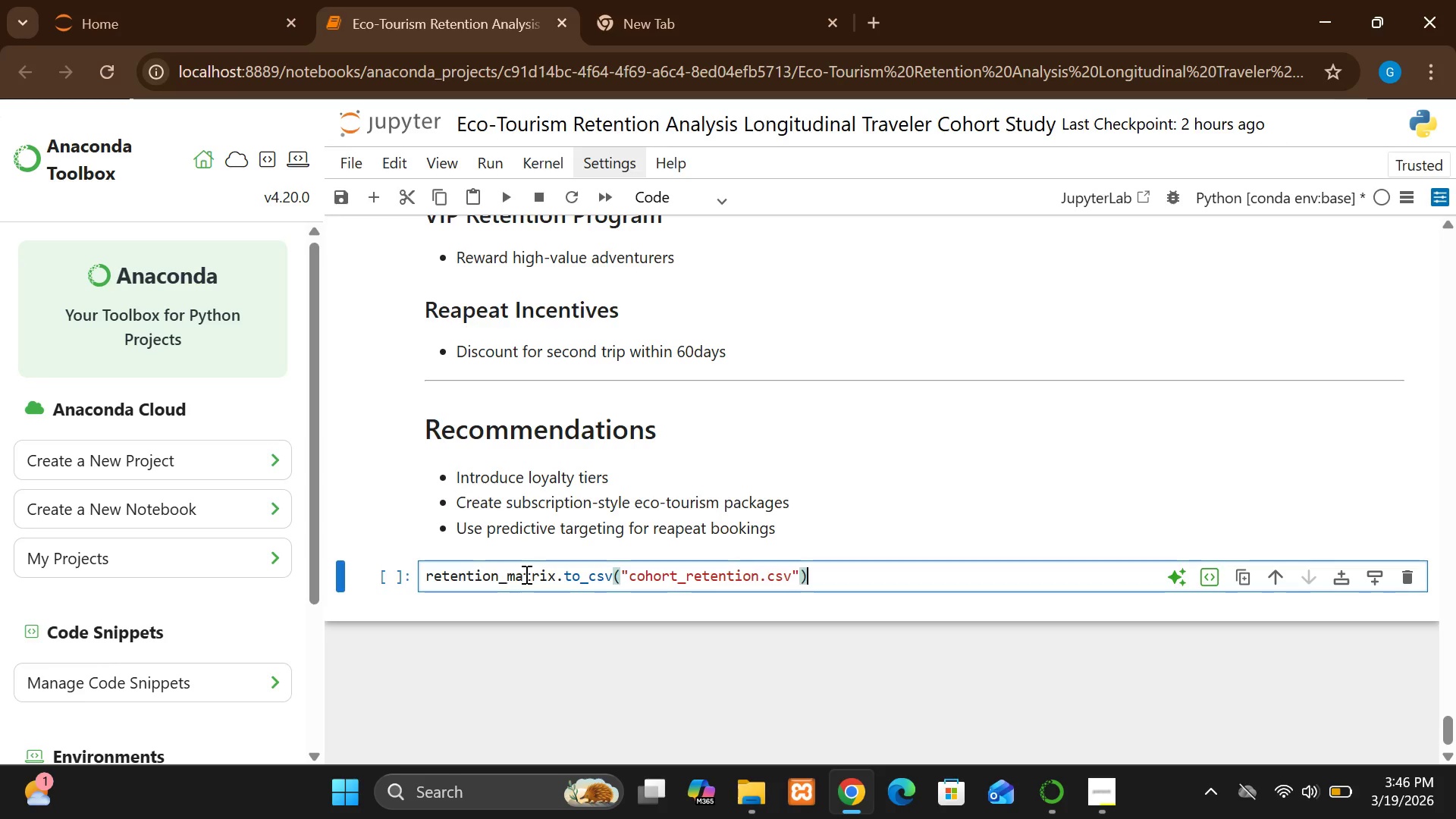 
key(Enter)
 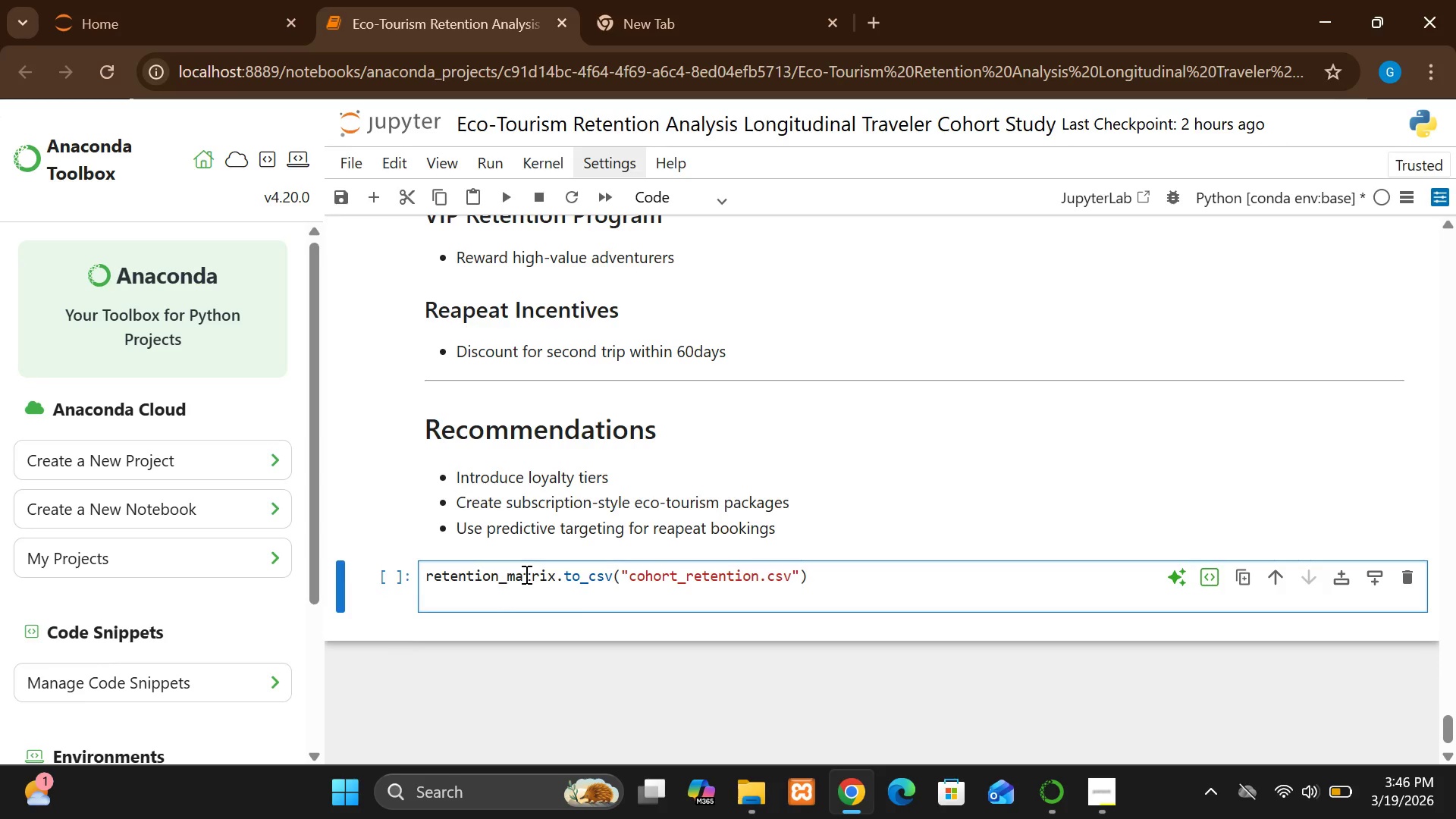 
key(Backspace)
 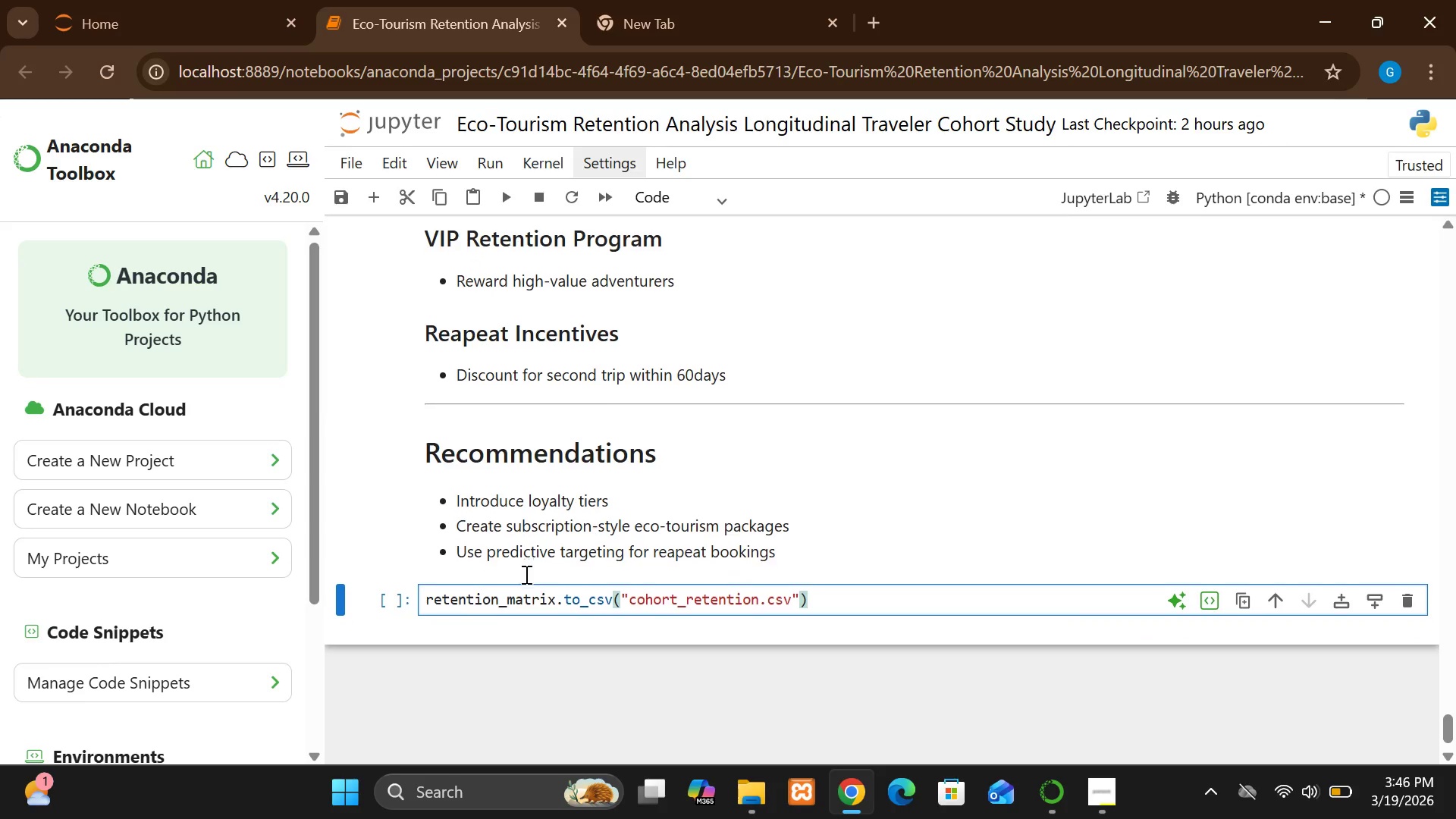 
key(Shift+Enter)
 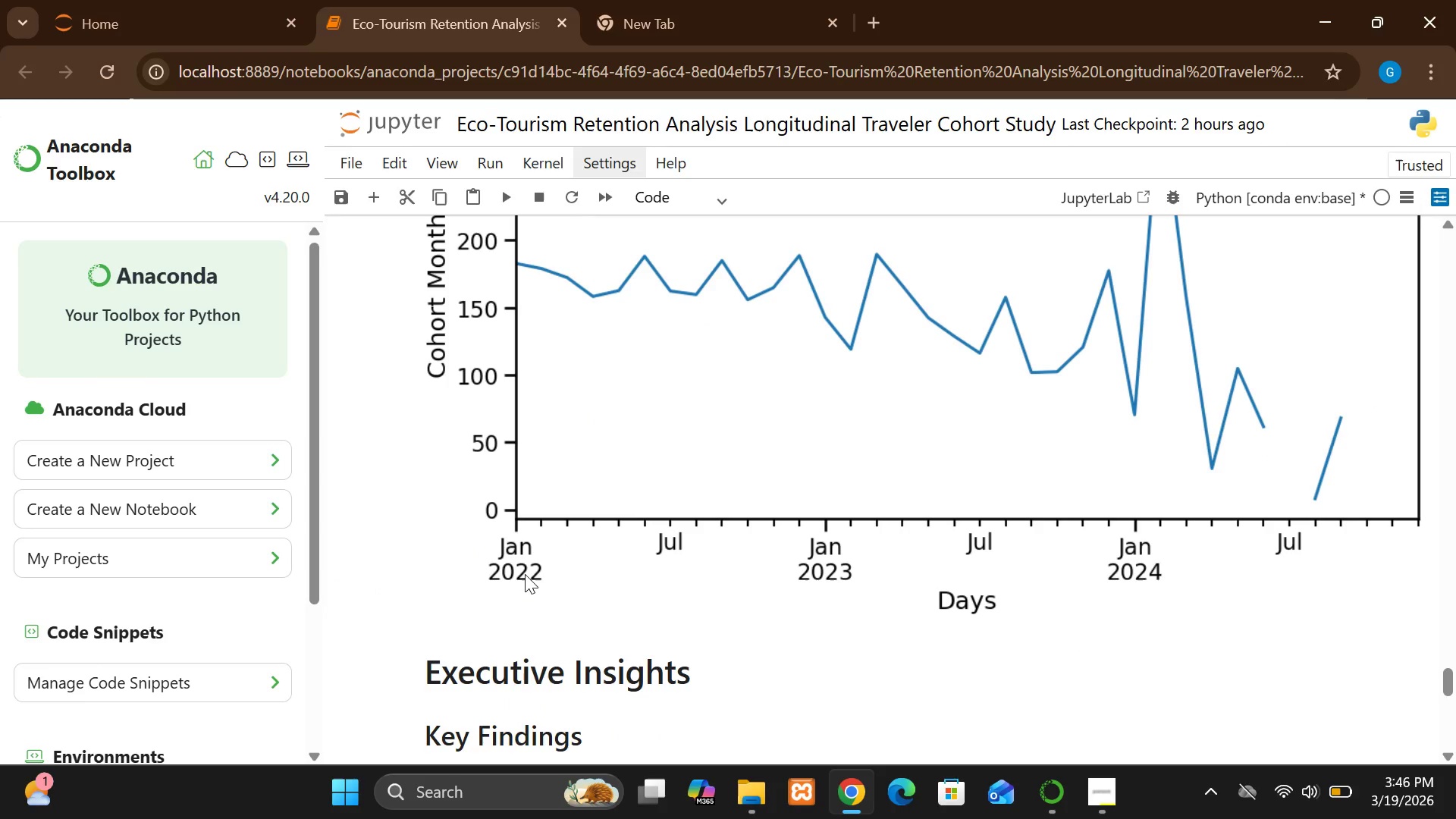 
wait(23.19)
 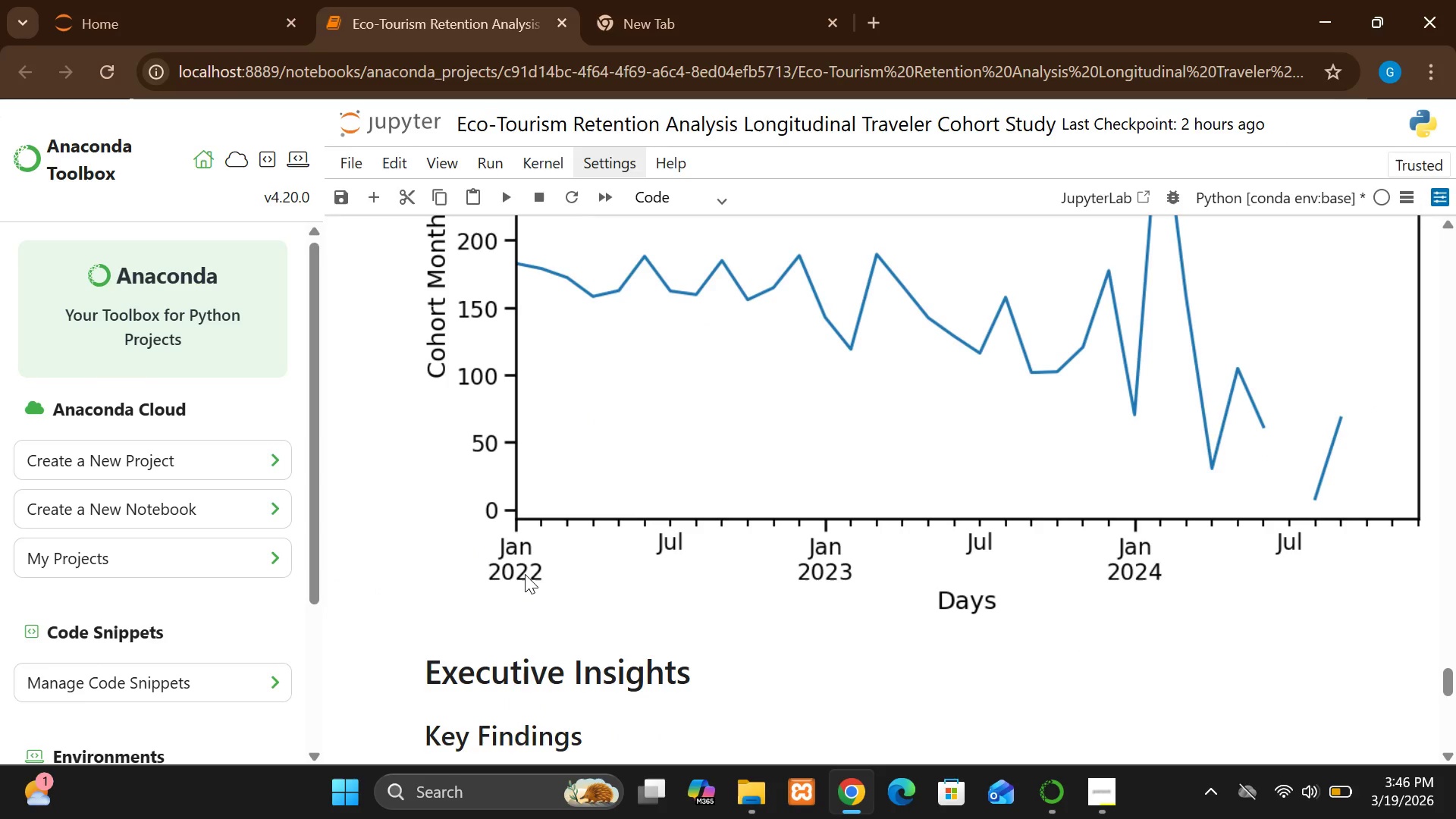 
left_click([525, 574])
 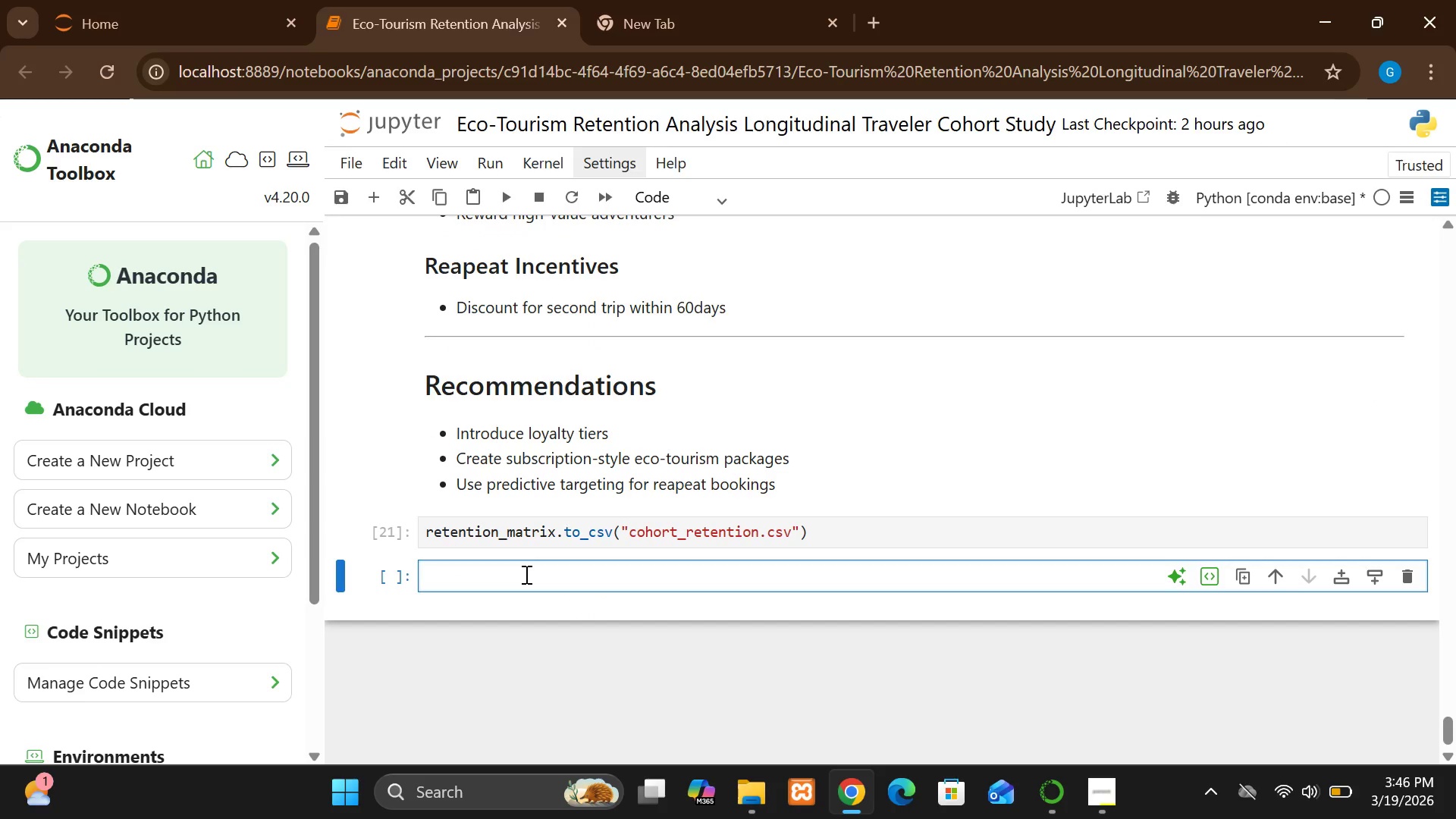 
type(from report )
key(Backspace)
type(lab.platypud)
key(Backspace)
type(s import SimpleD)
 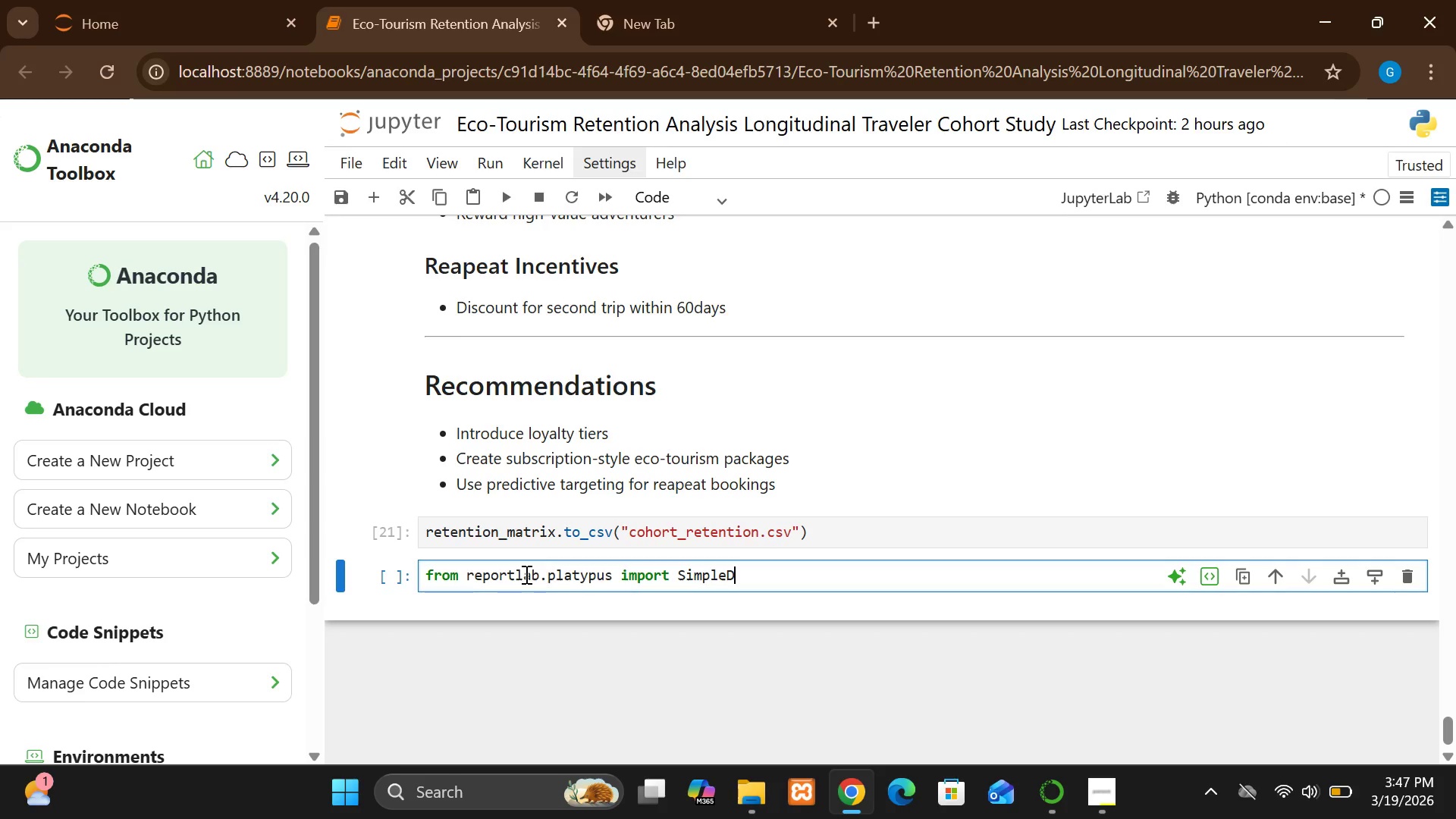 
left_click([1280, 802])
 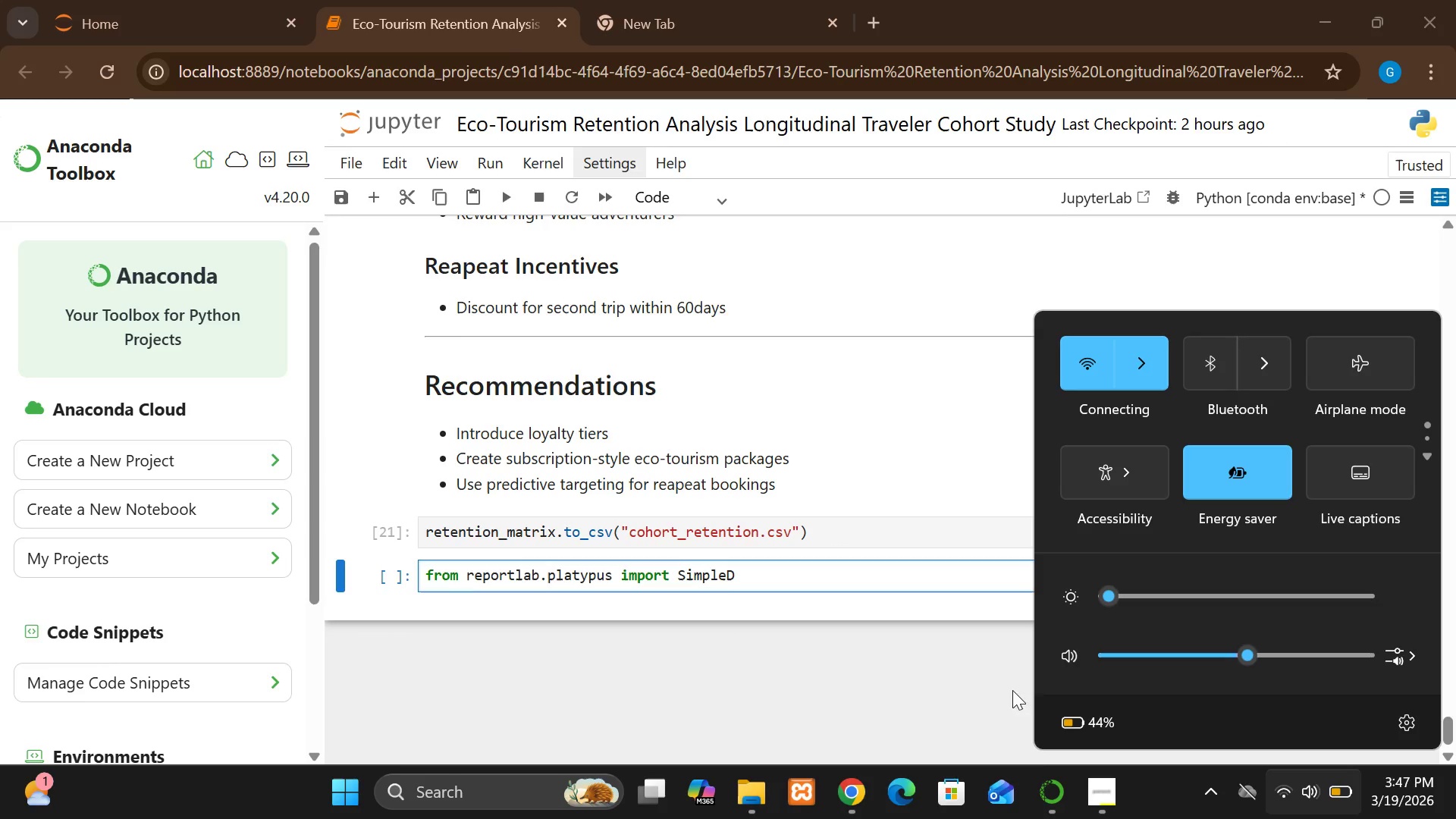 
left_click([1100, 789])